 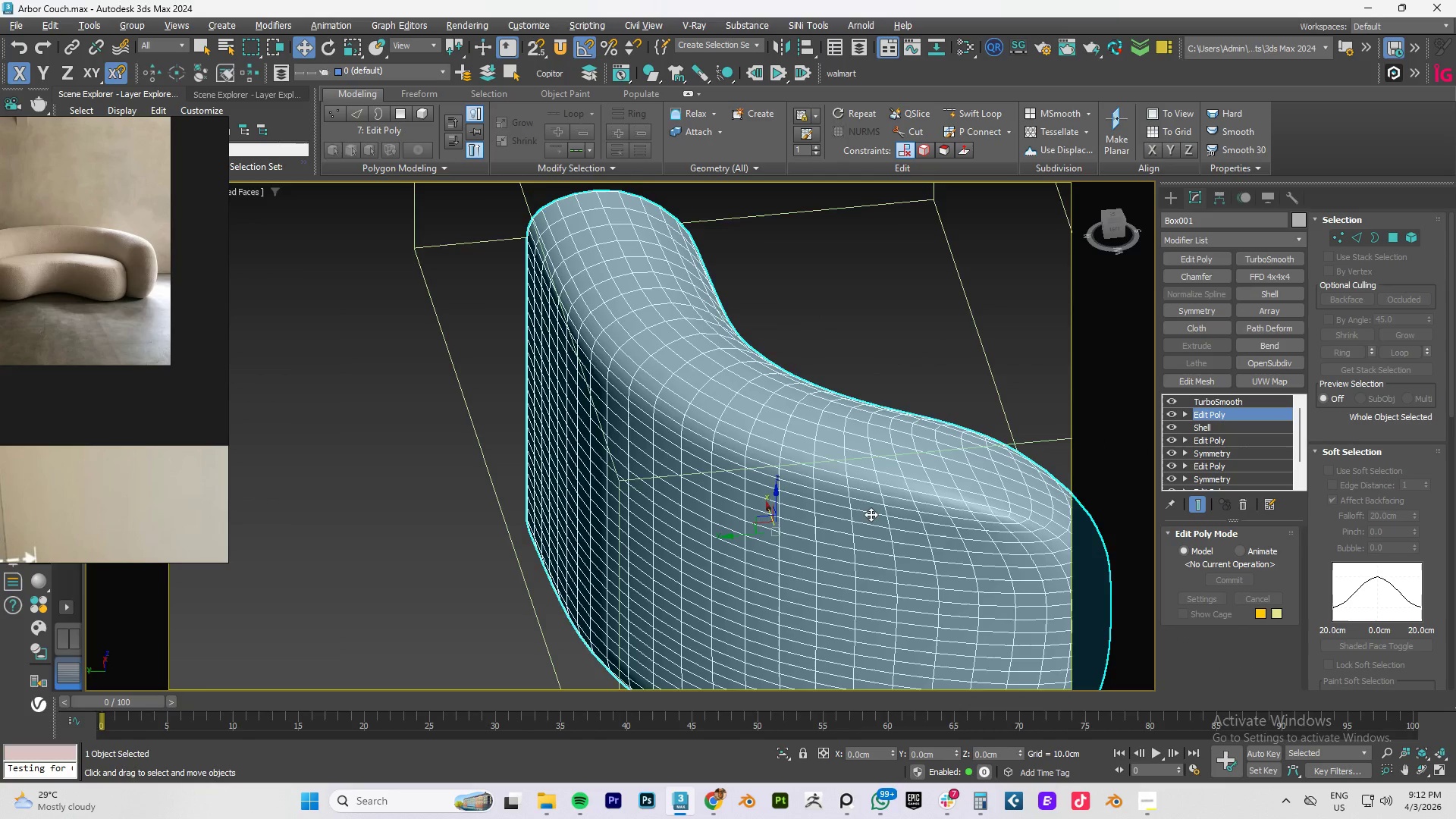 
hold_key(key=AltLeft, duration=1.5)
 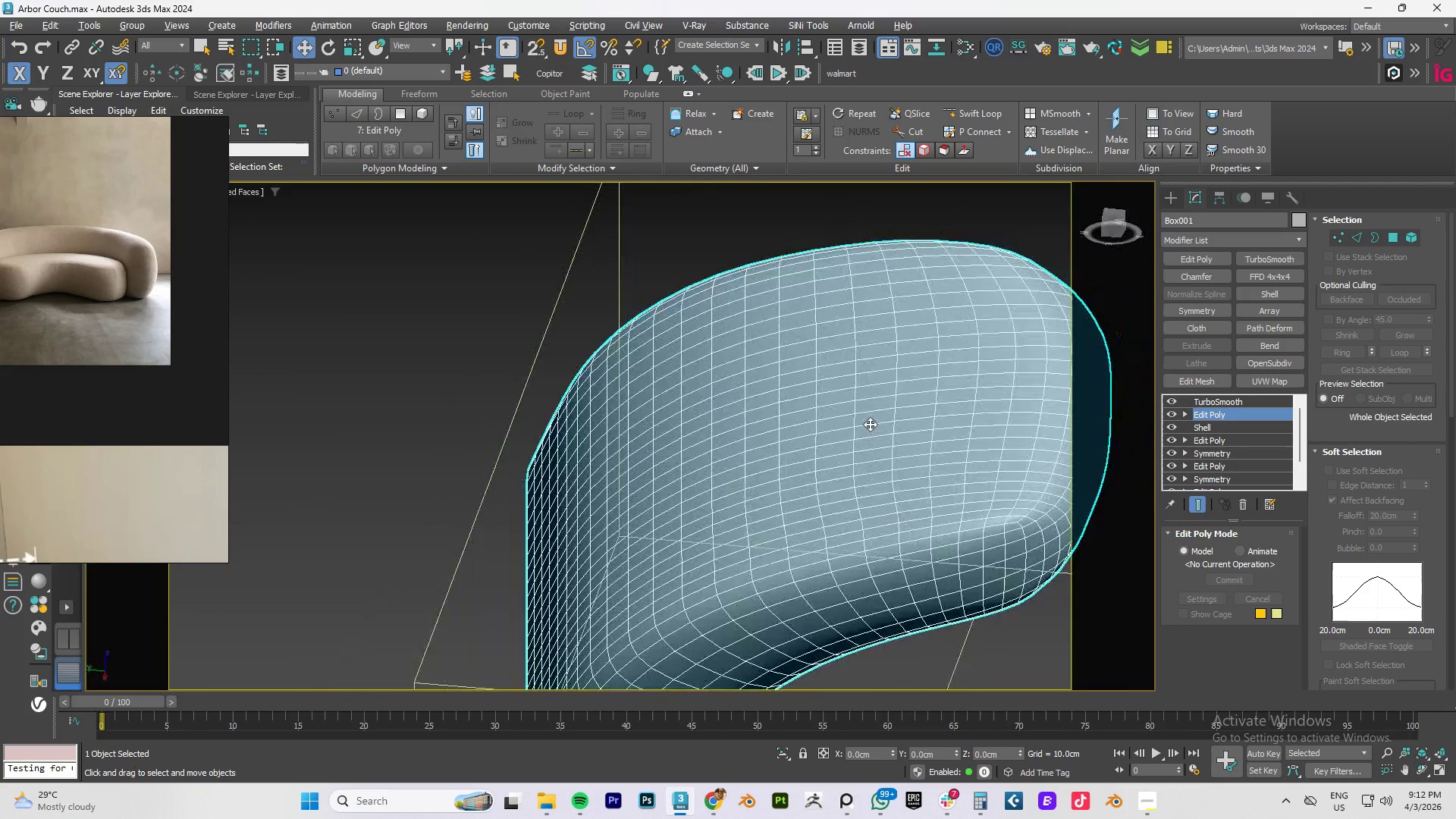 
scroll: coordinate [871, 515], scroll_direction: up, amount: 2.0
 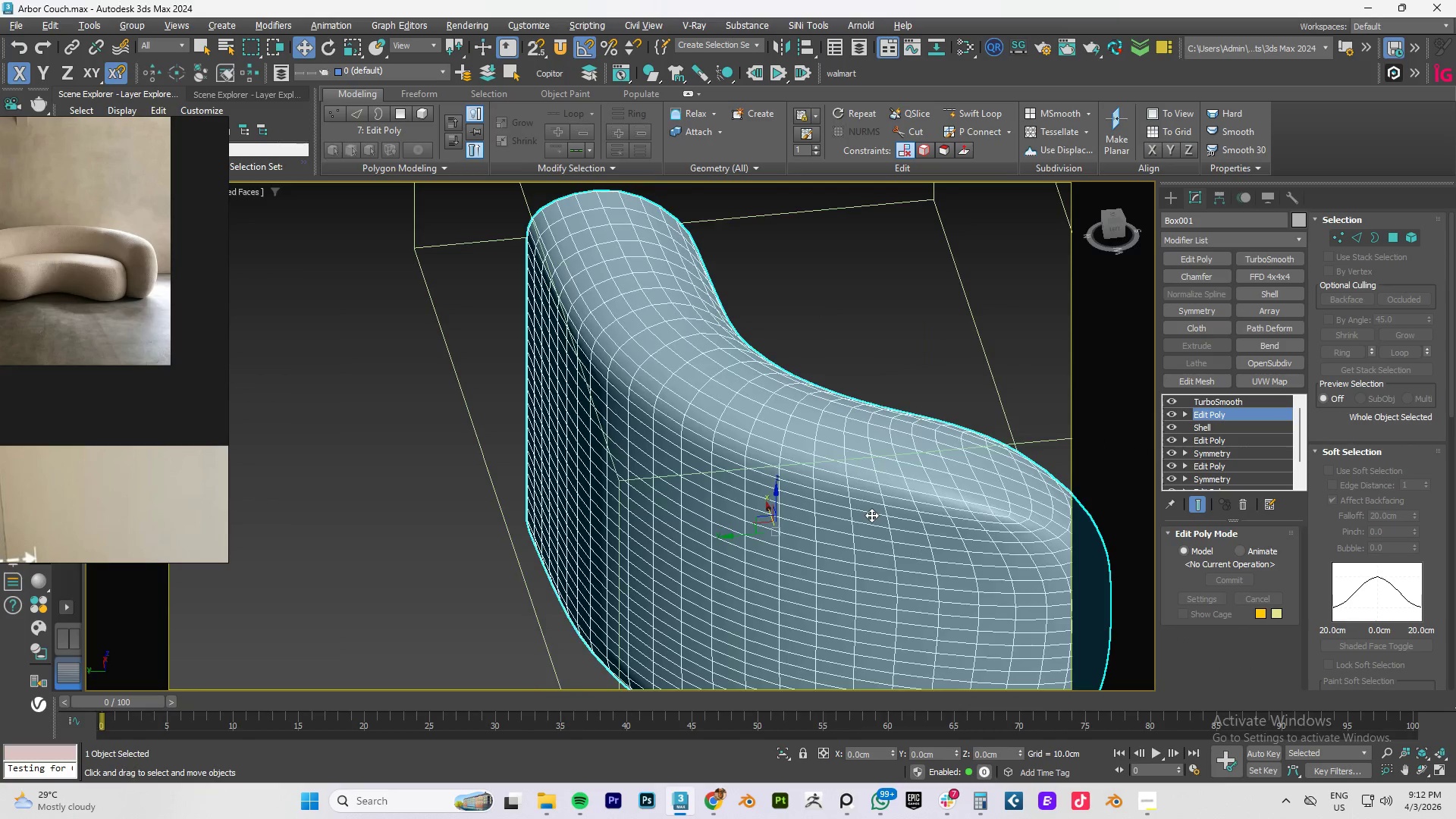 
hold_key(key=AltLeft, duration=1.52)
 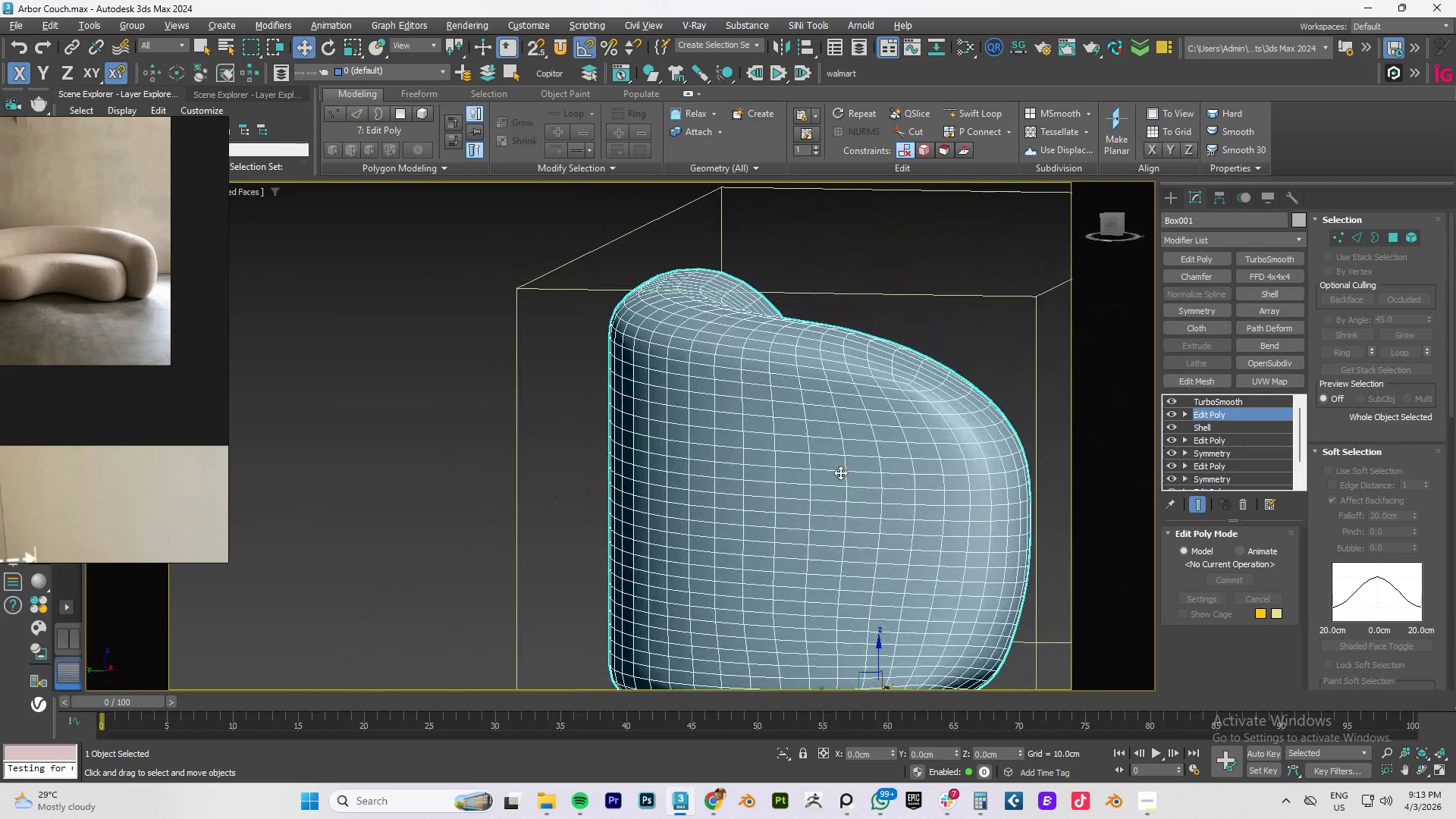 
hold_key(key=AltLeft, duration=0.61)
 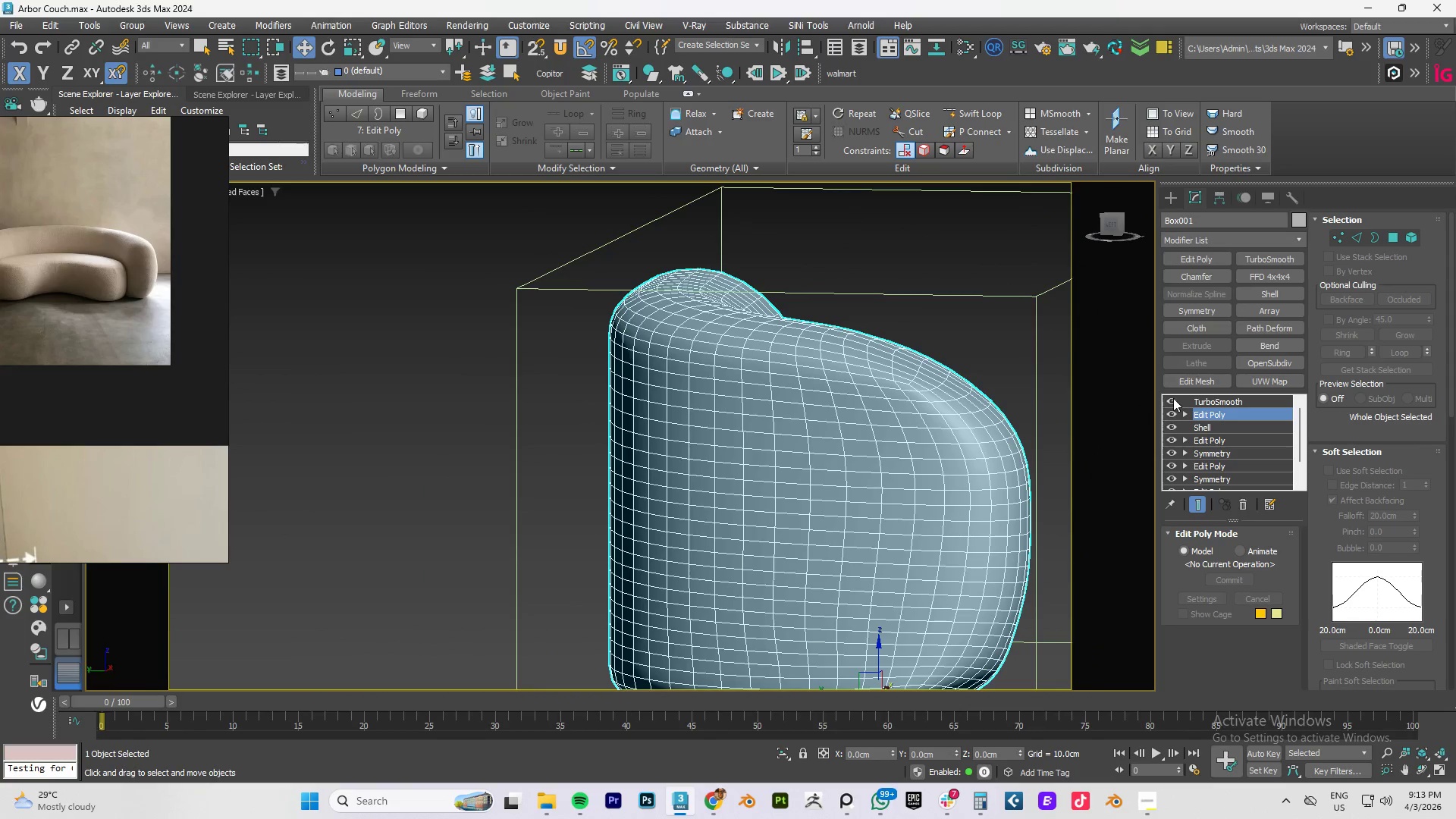 
left_click([1173, 398])
 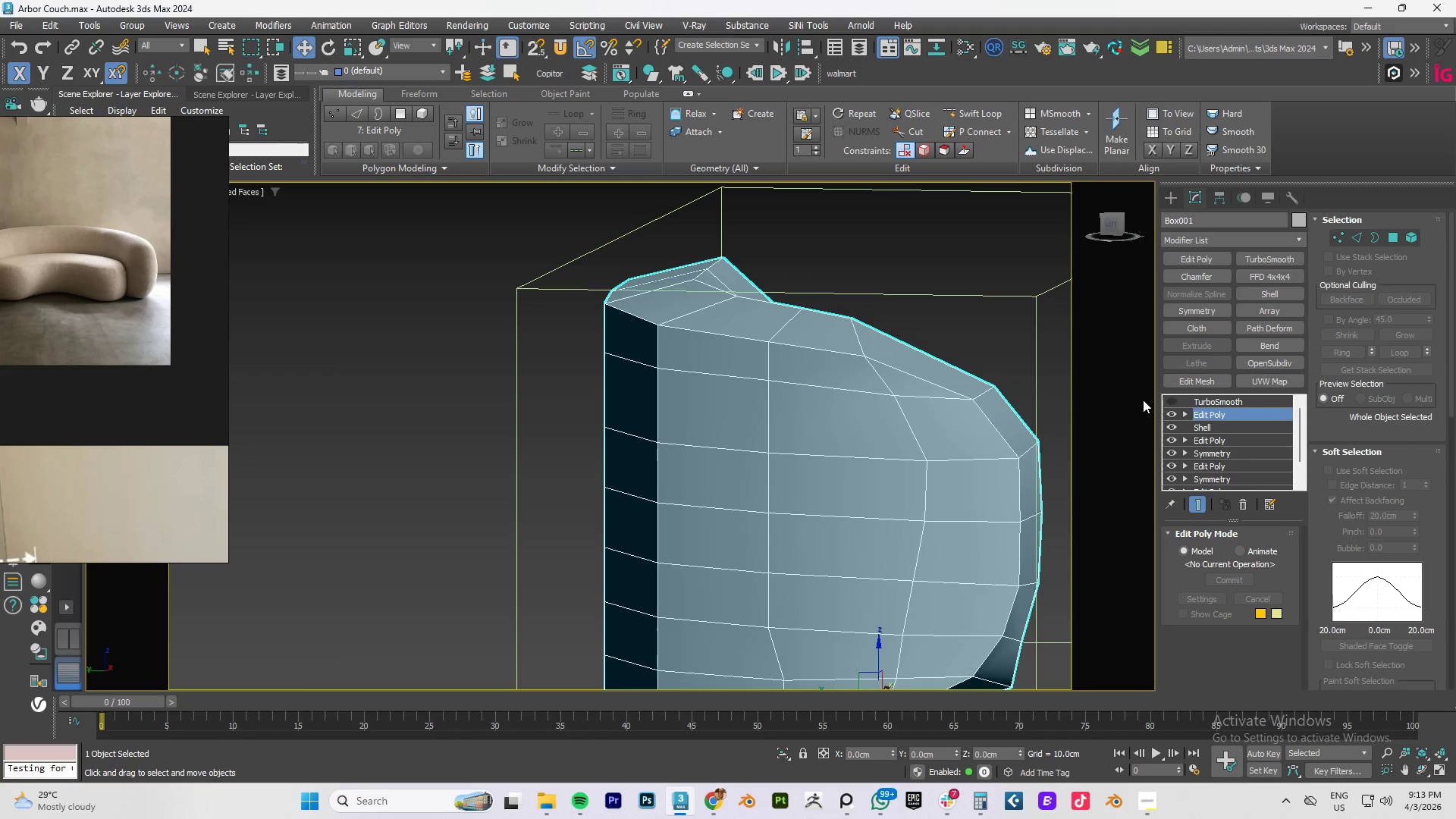 
key(F4)
 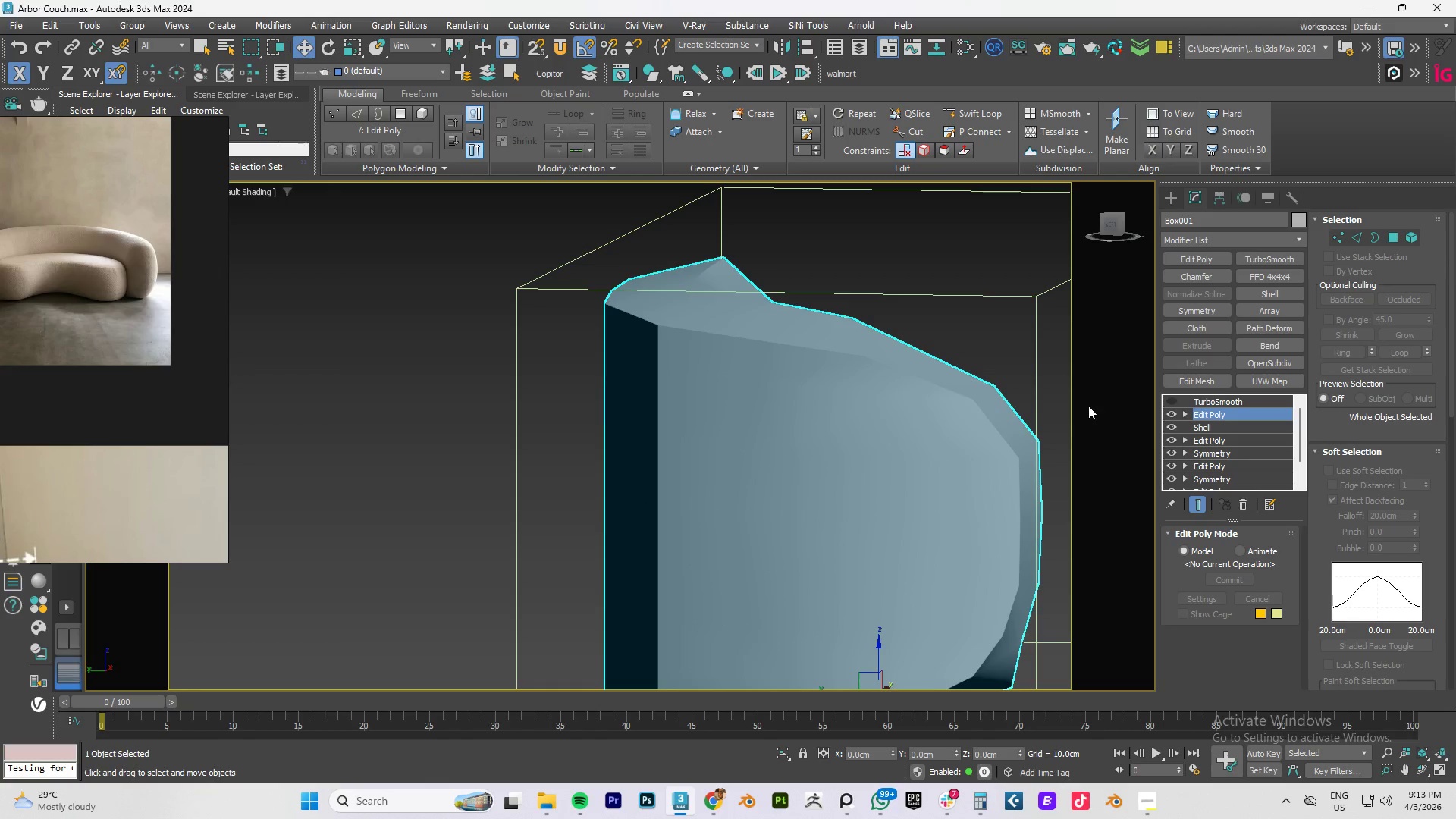 
key(F4)
 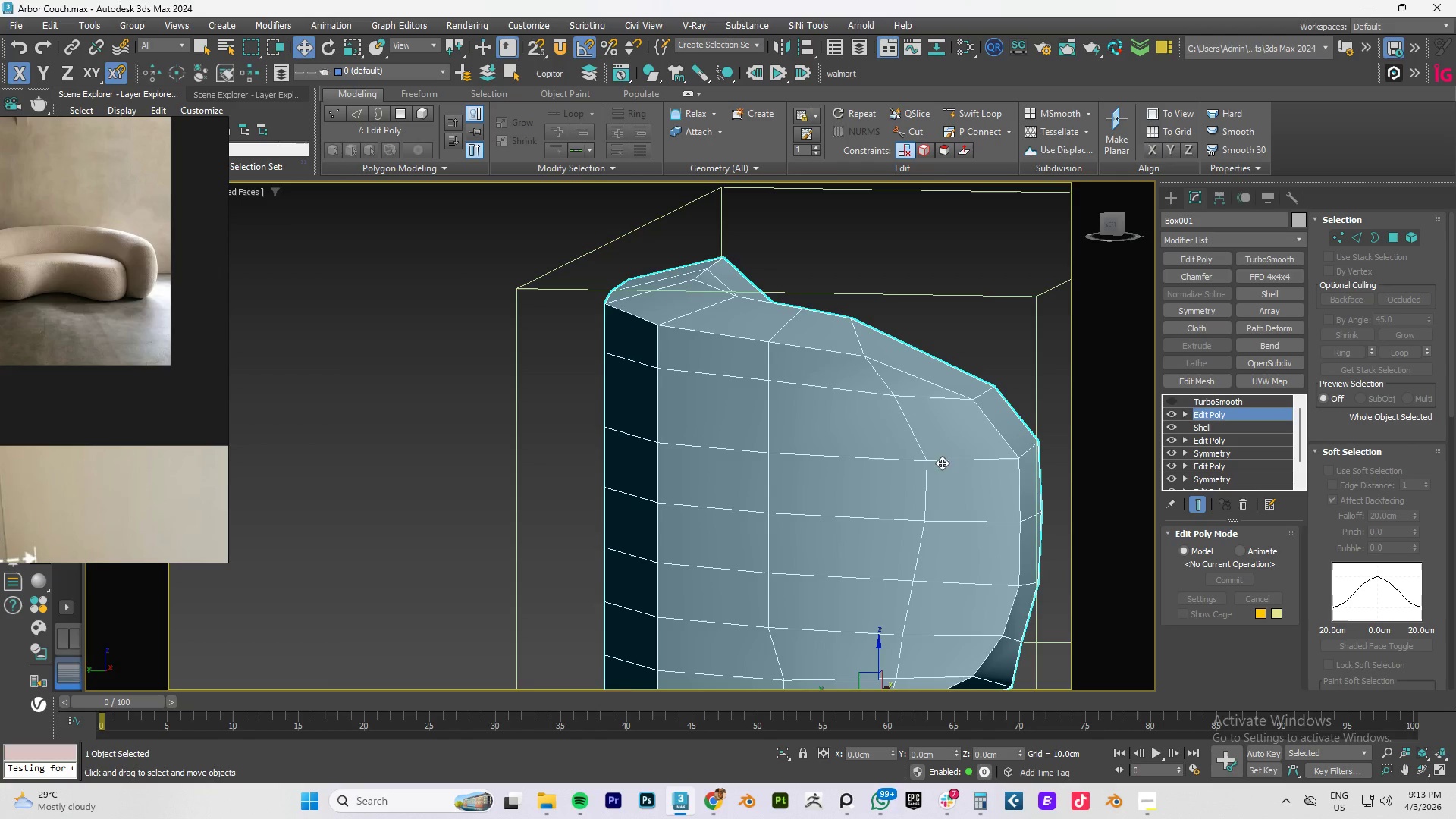 
scroll: coordinate [936, 465], scroll_direction: down, amount: 1.0
 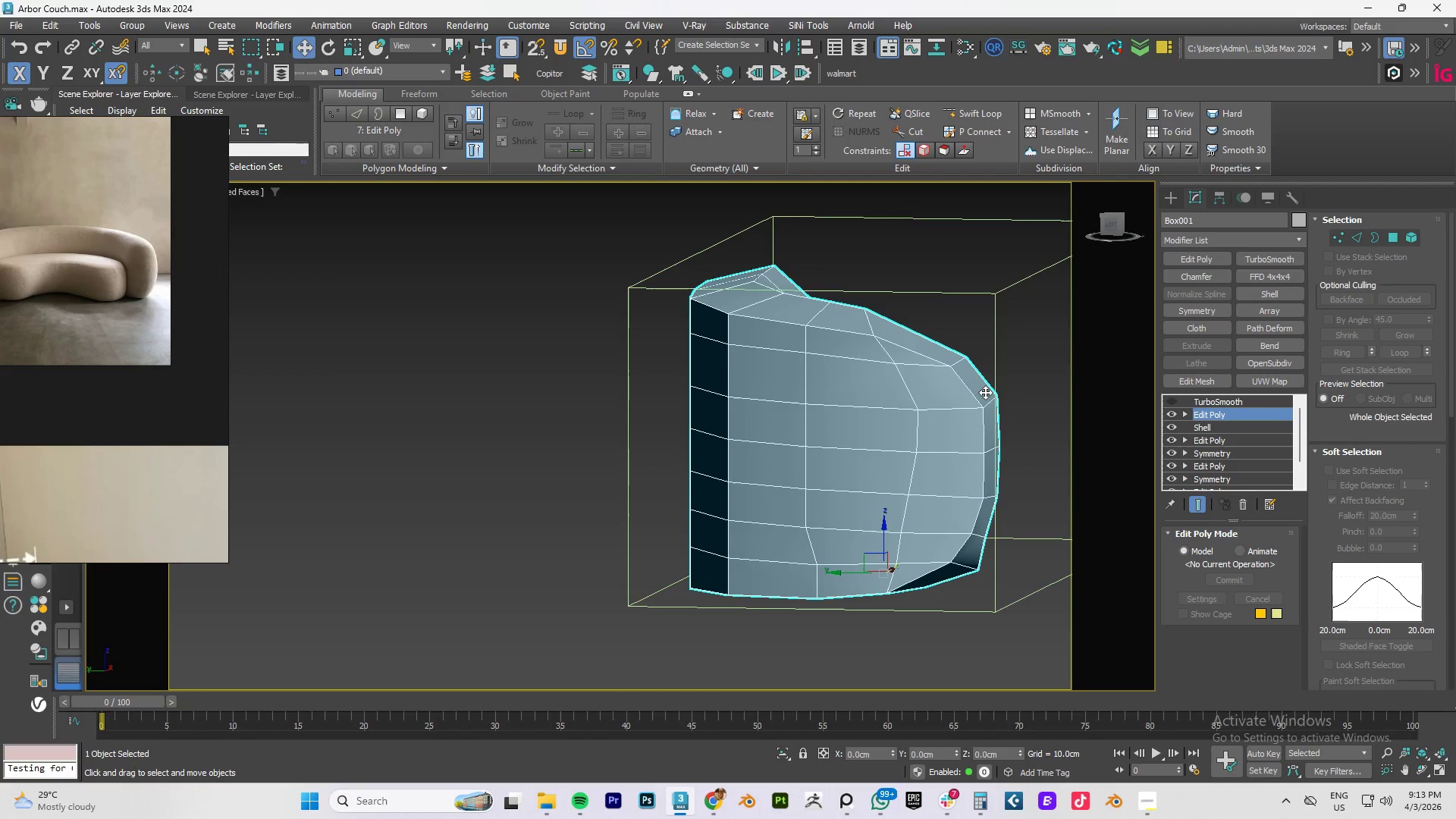 
type(lz)
 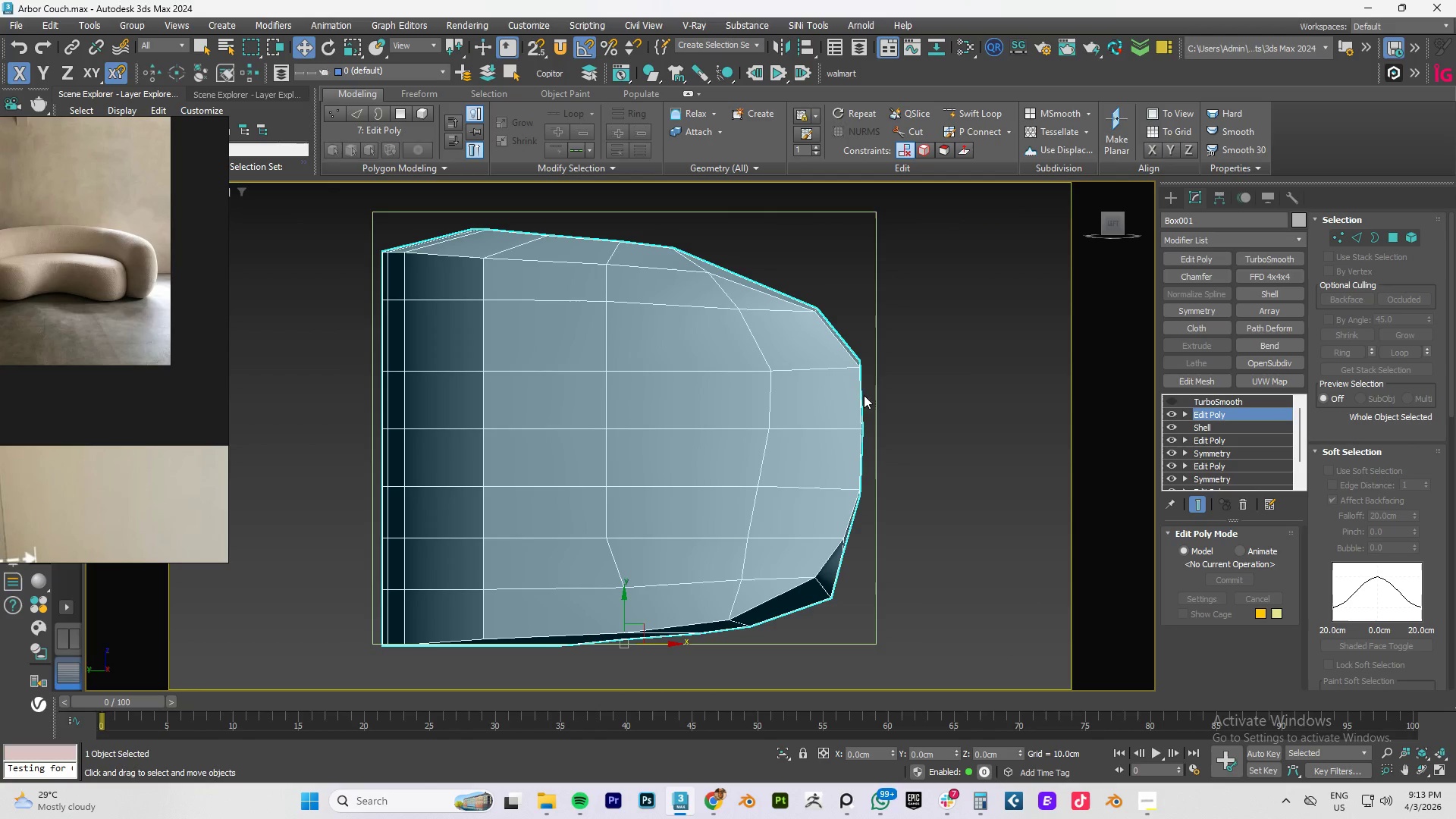 
scroll: coordinate [839, 428], scroll_direction: down, amount: 1.0
 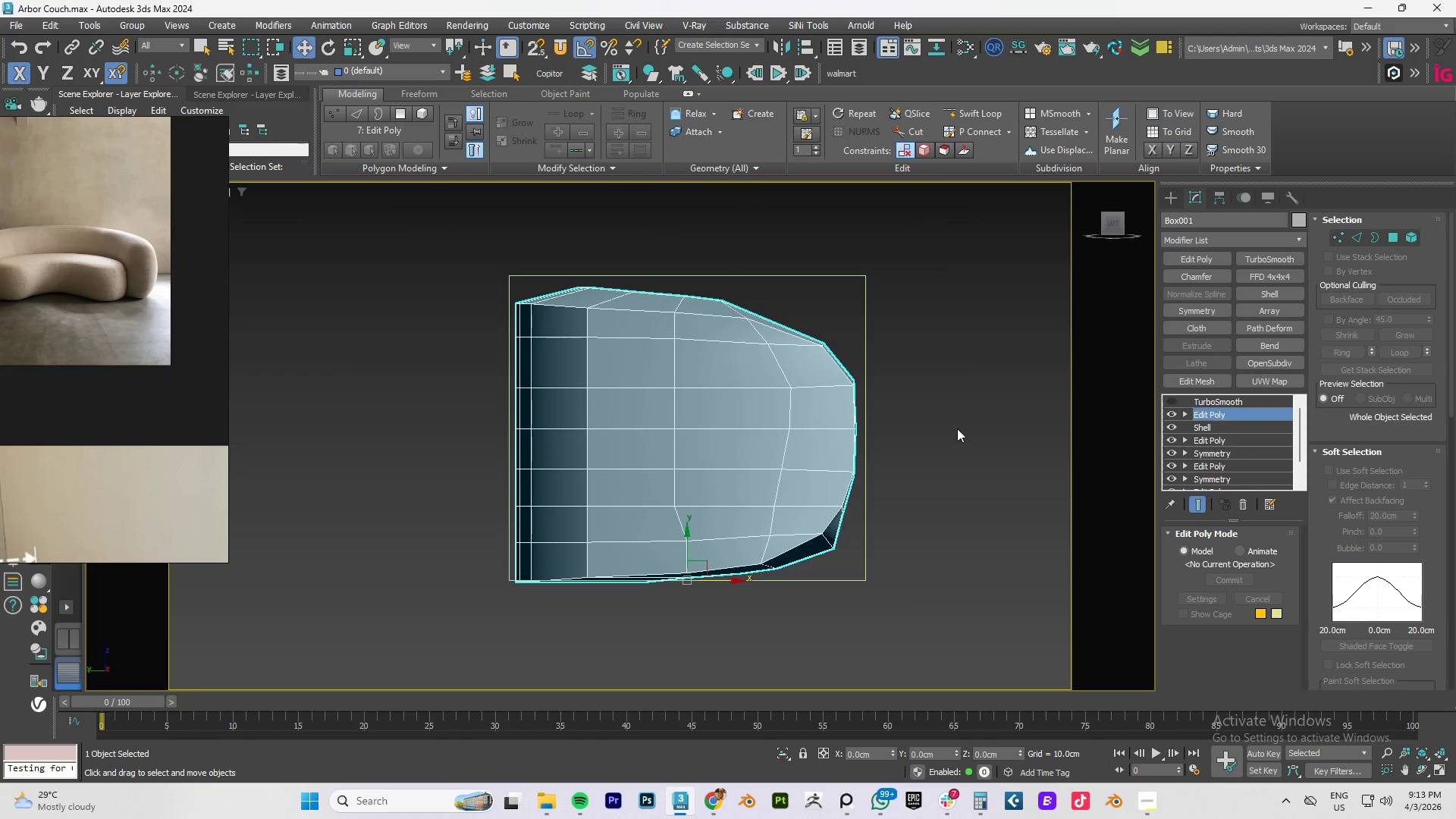 
key(1)
 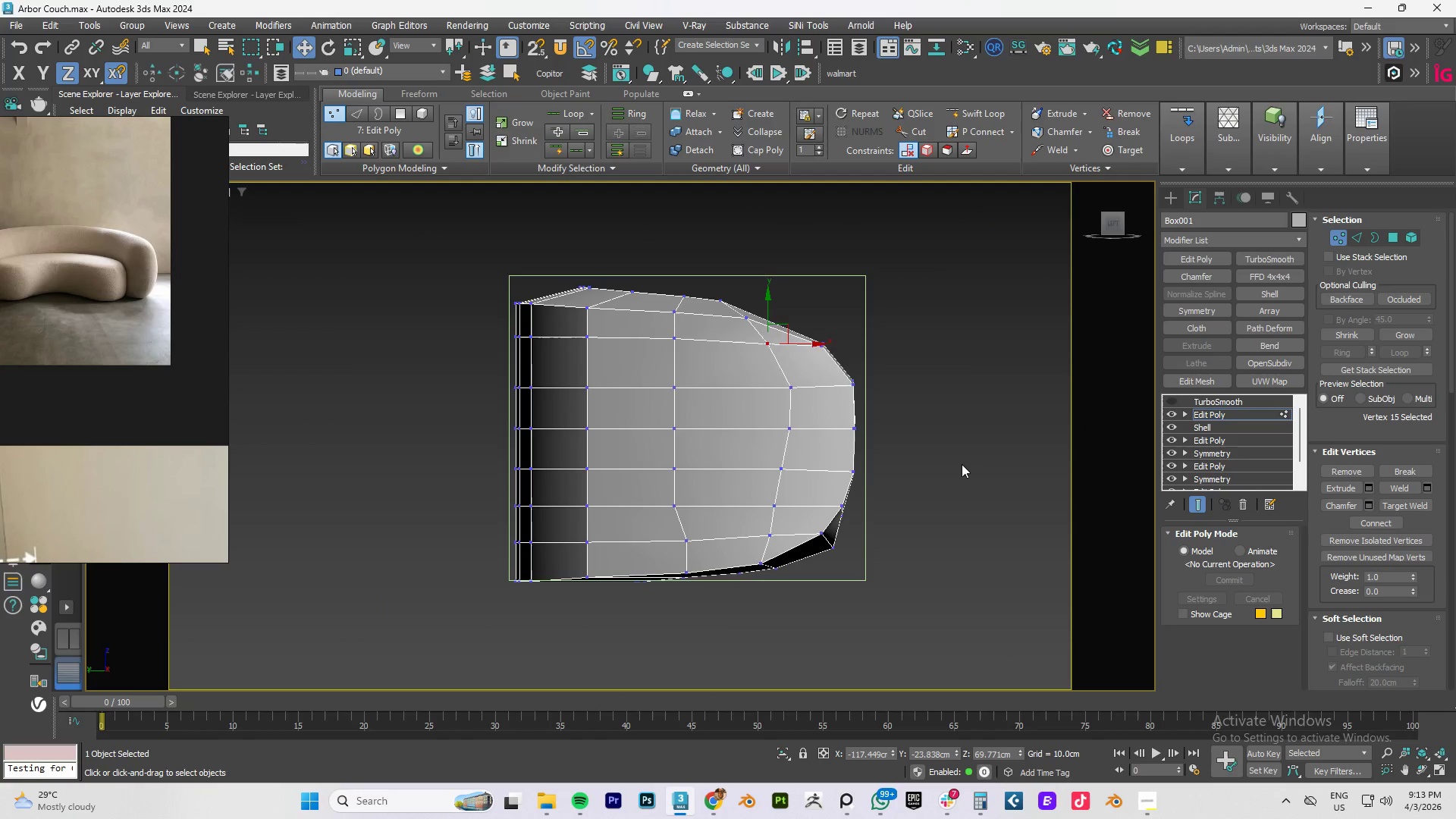 
left_click_drag(start_coordinate=[965, 461], to_coordinate=[140, 668])
 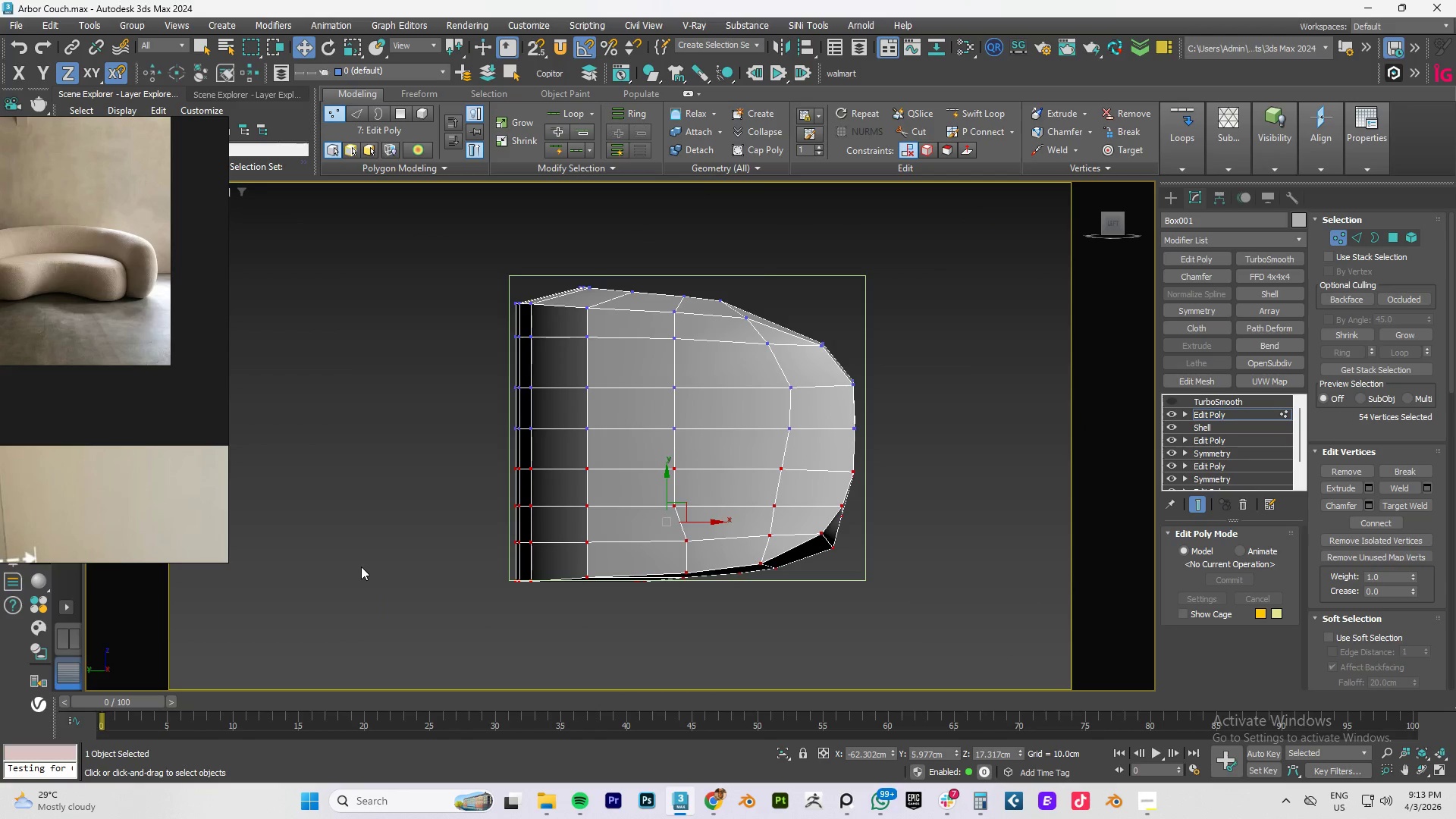 
key(Delete)
 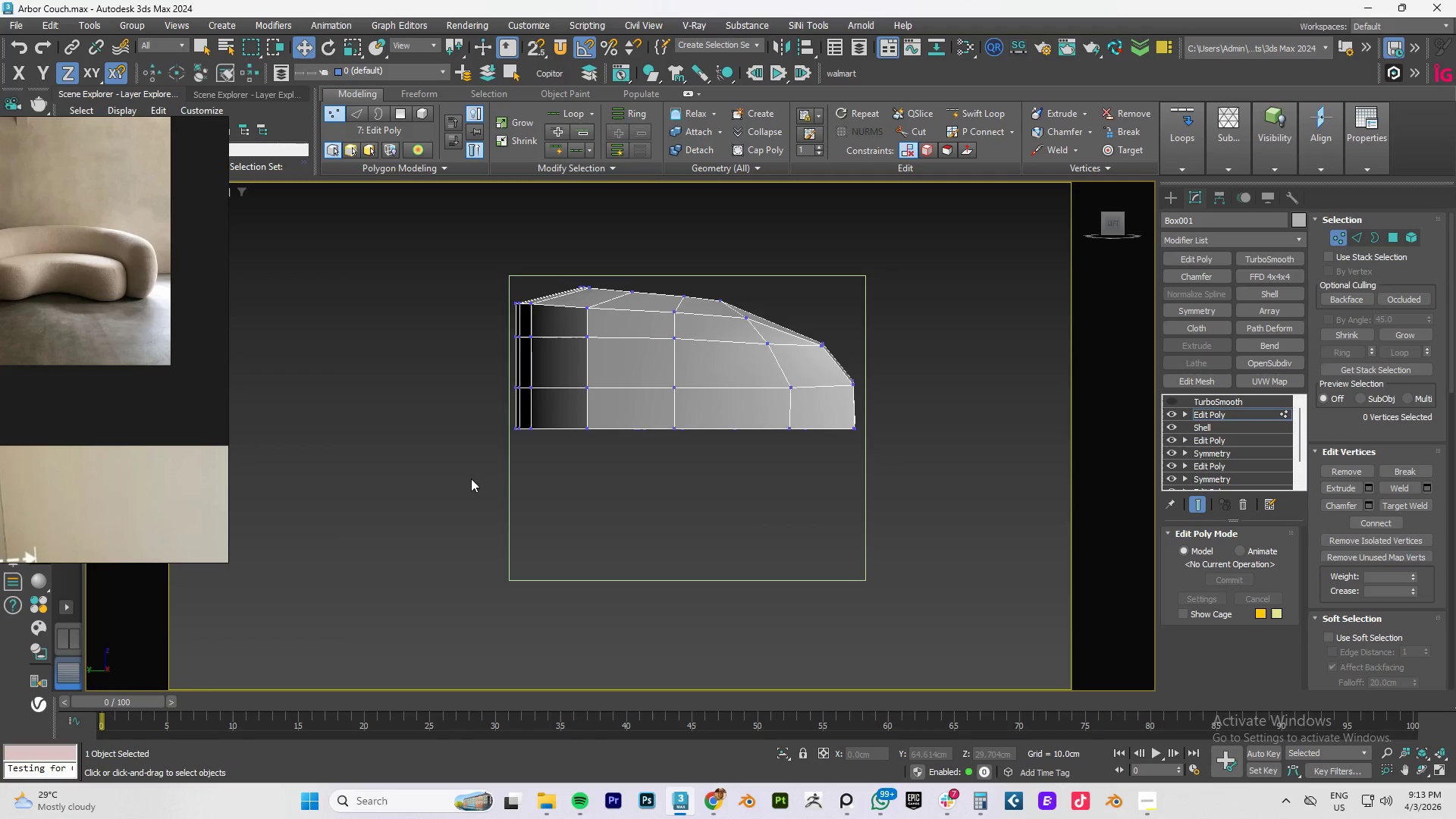 
hold_key(key=AltLeft, duration=0.81)
 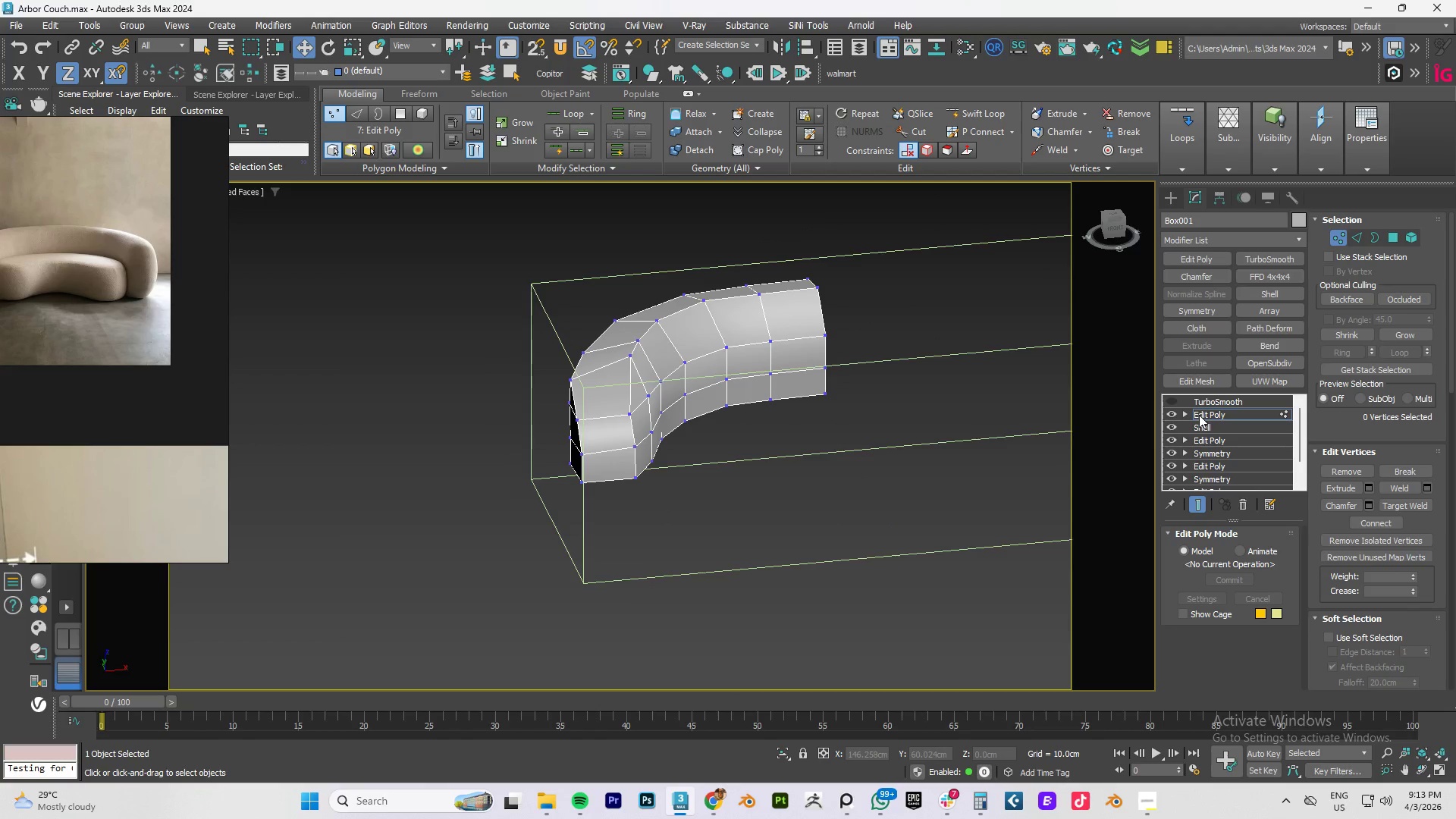 
scroll: coordinate [714, 419], scroll_direction: down, amount: 1.0
 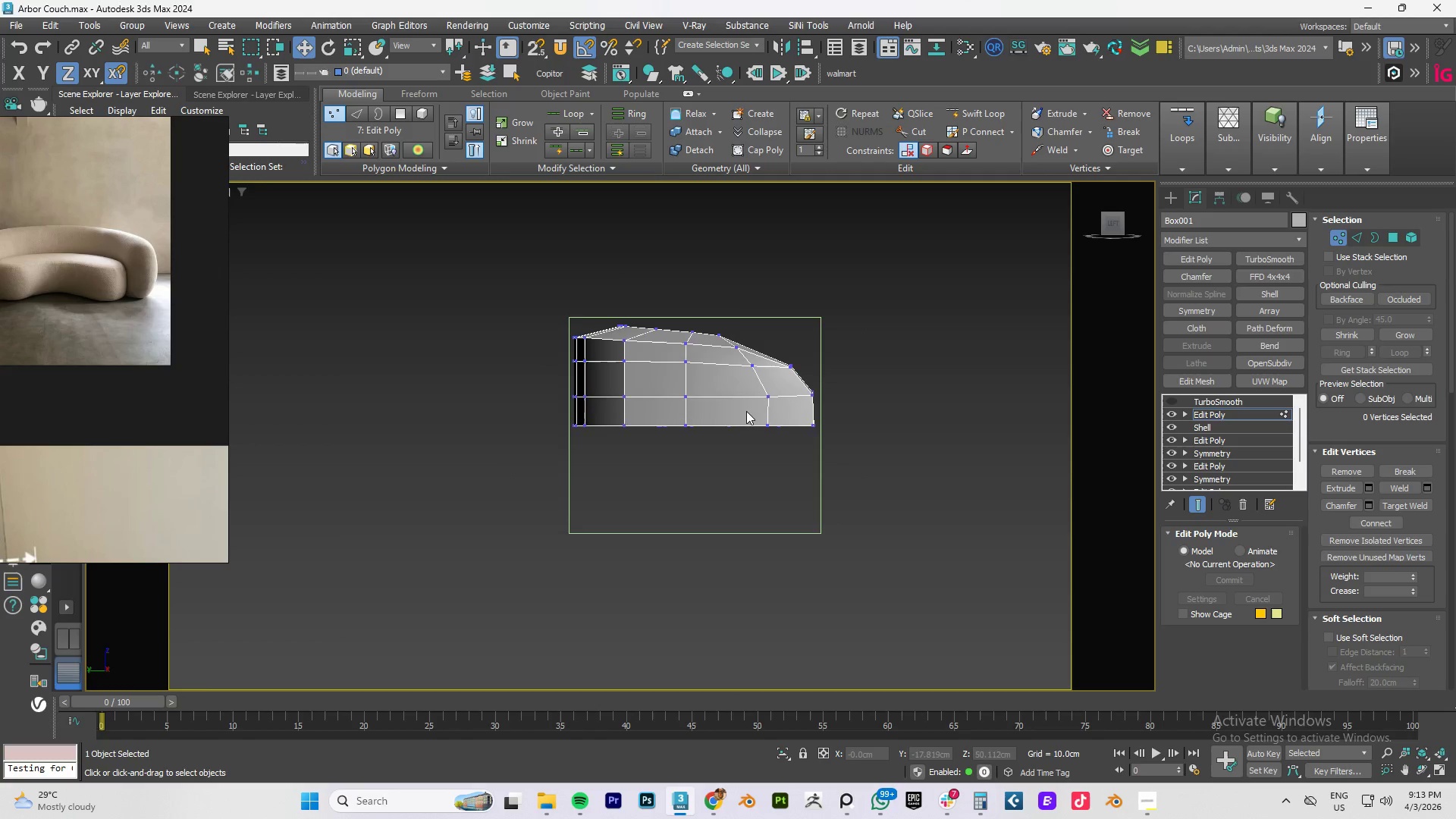 
left_click([1202, 415])
 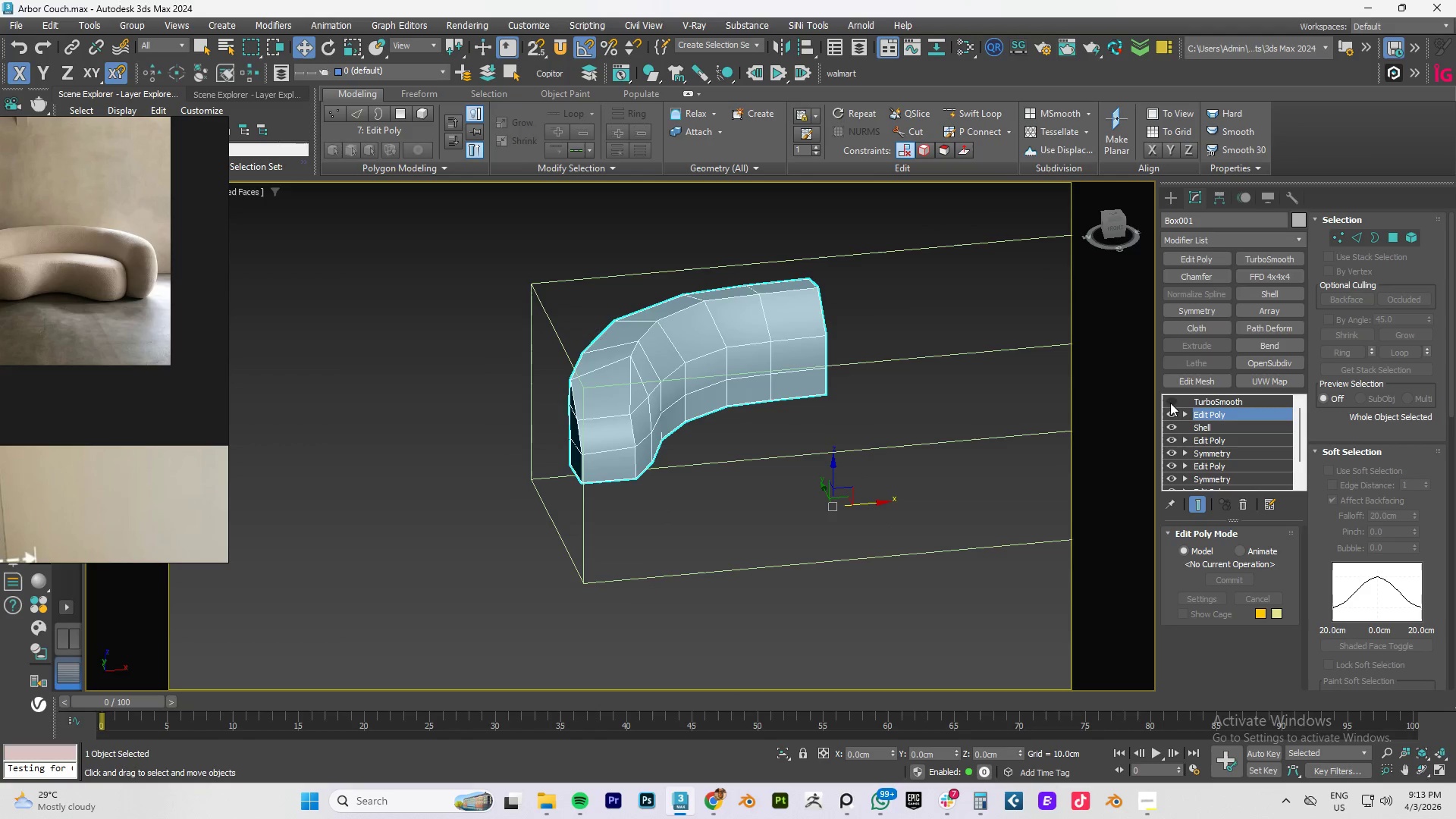 
left_click([1169, 402])
 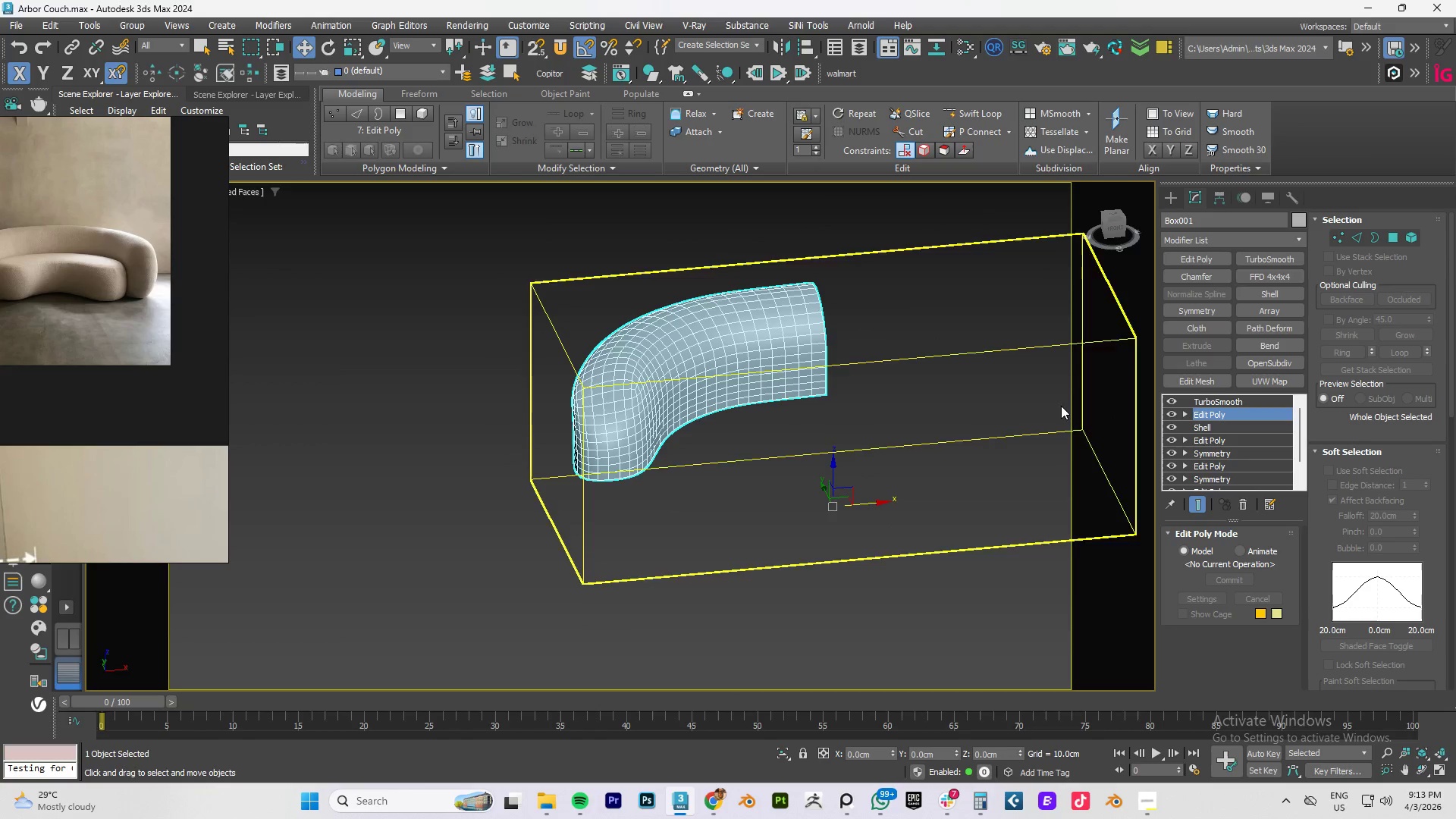 
hold_key(key=AltLeft, duration=1.5)
 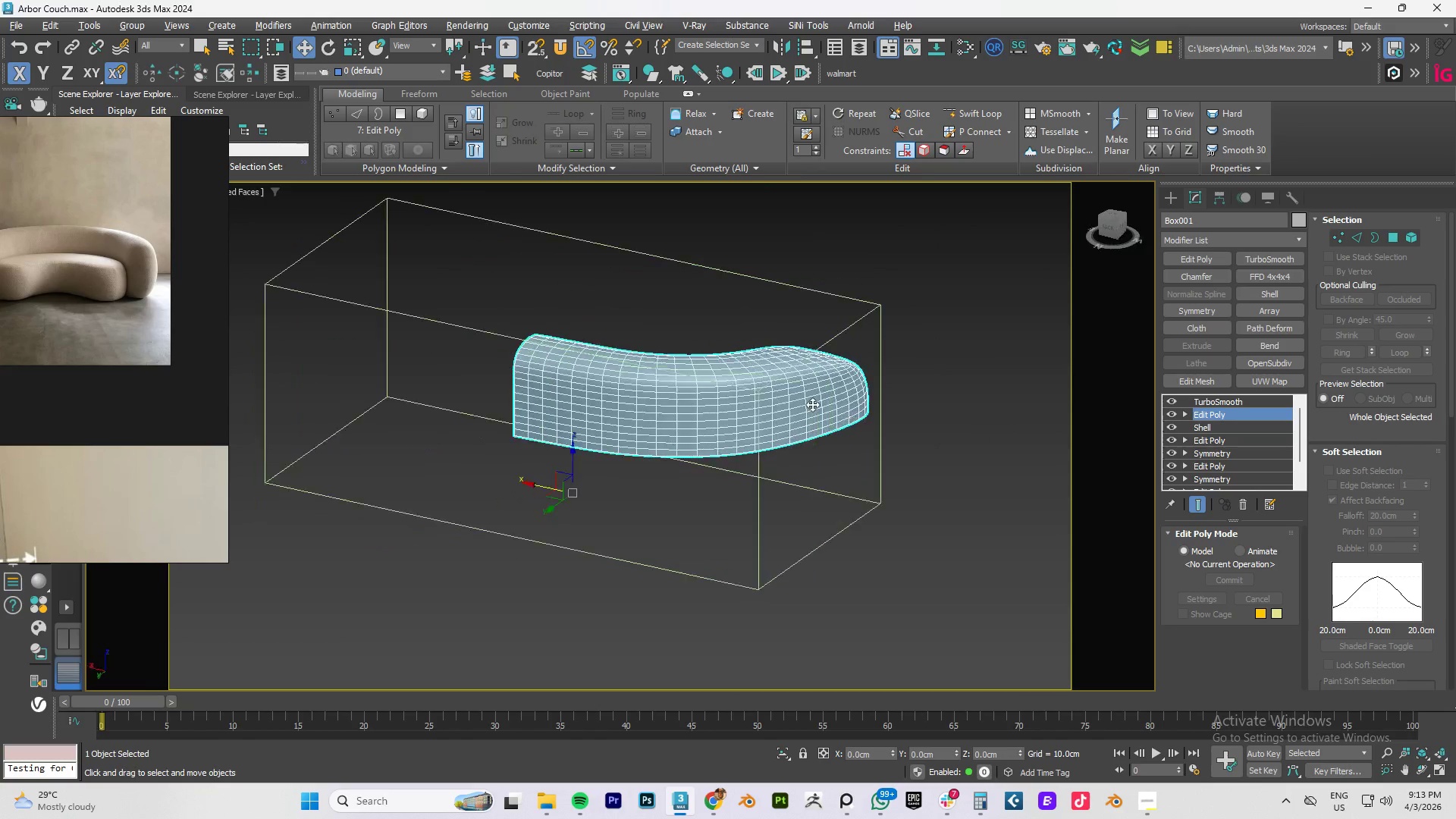 
hold_key(key=AltLeft, duration=1.52)
 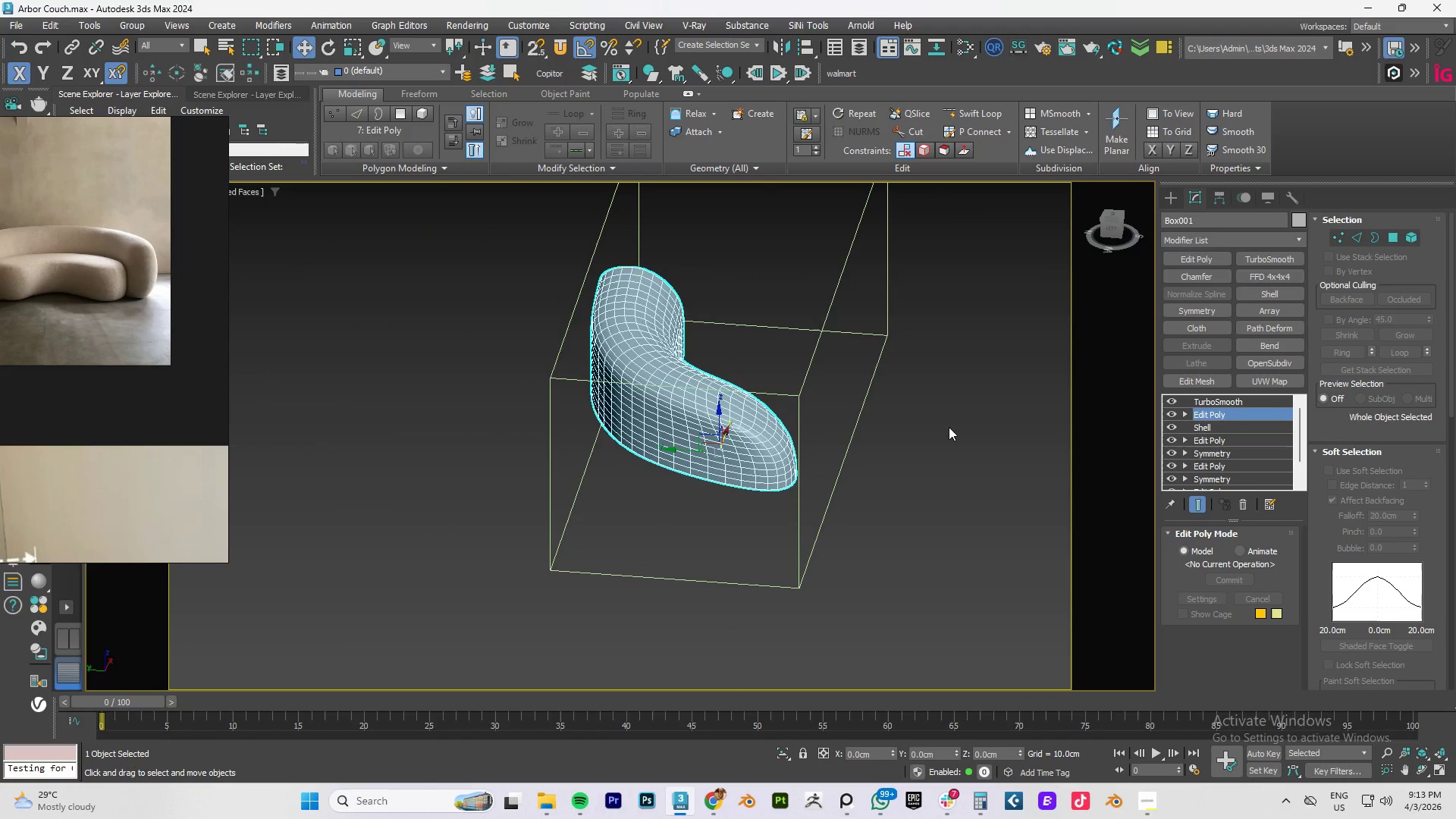 
hold_key(key=AltLeft, duration=0.39)
 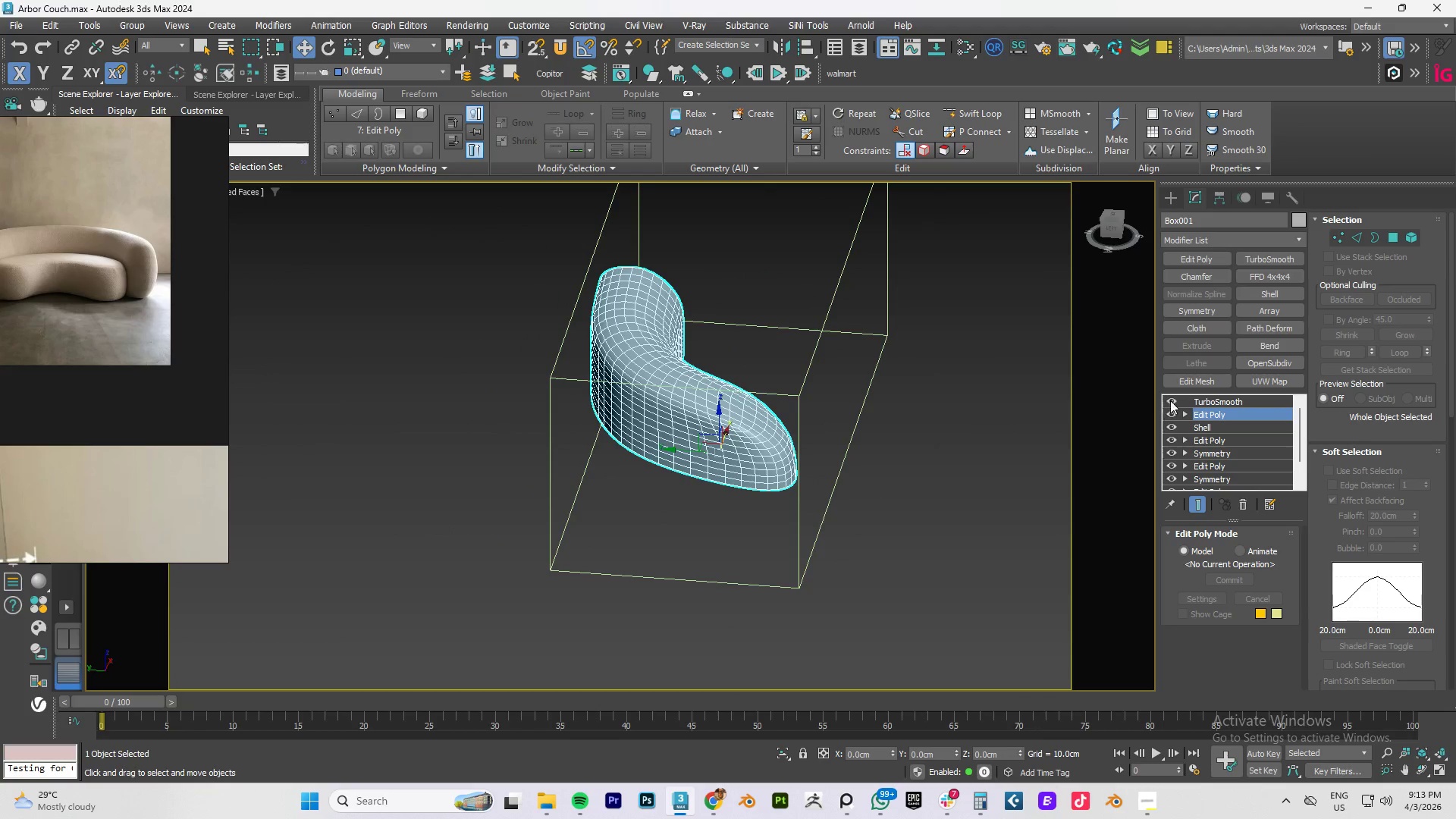 
left_click([1171, 400])
 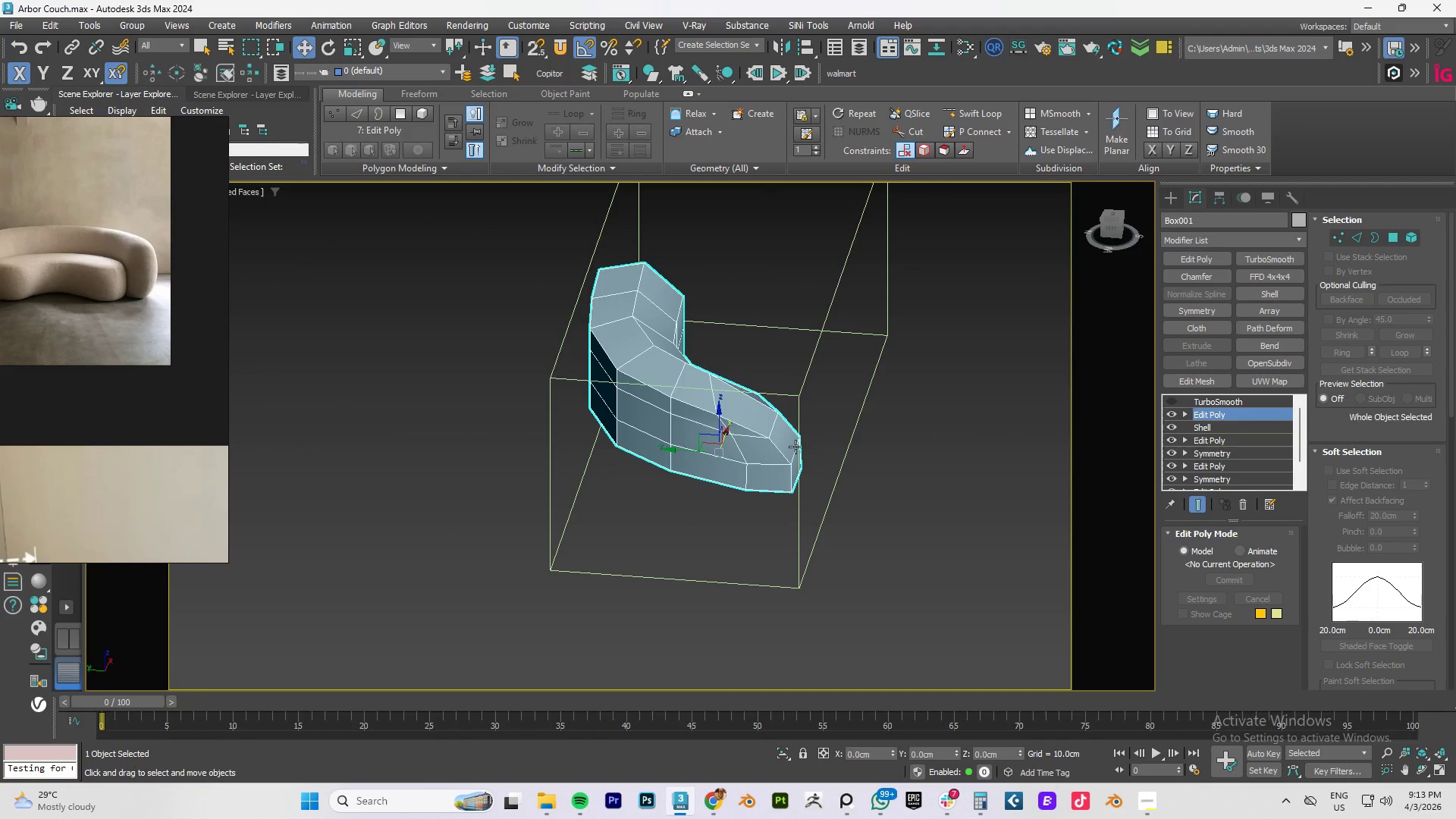 
hold_key(key=AltLeft, duration=0.92)
 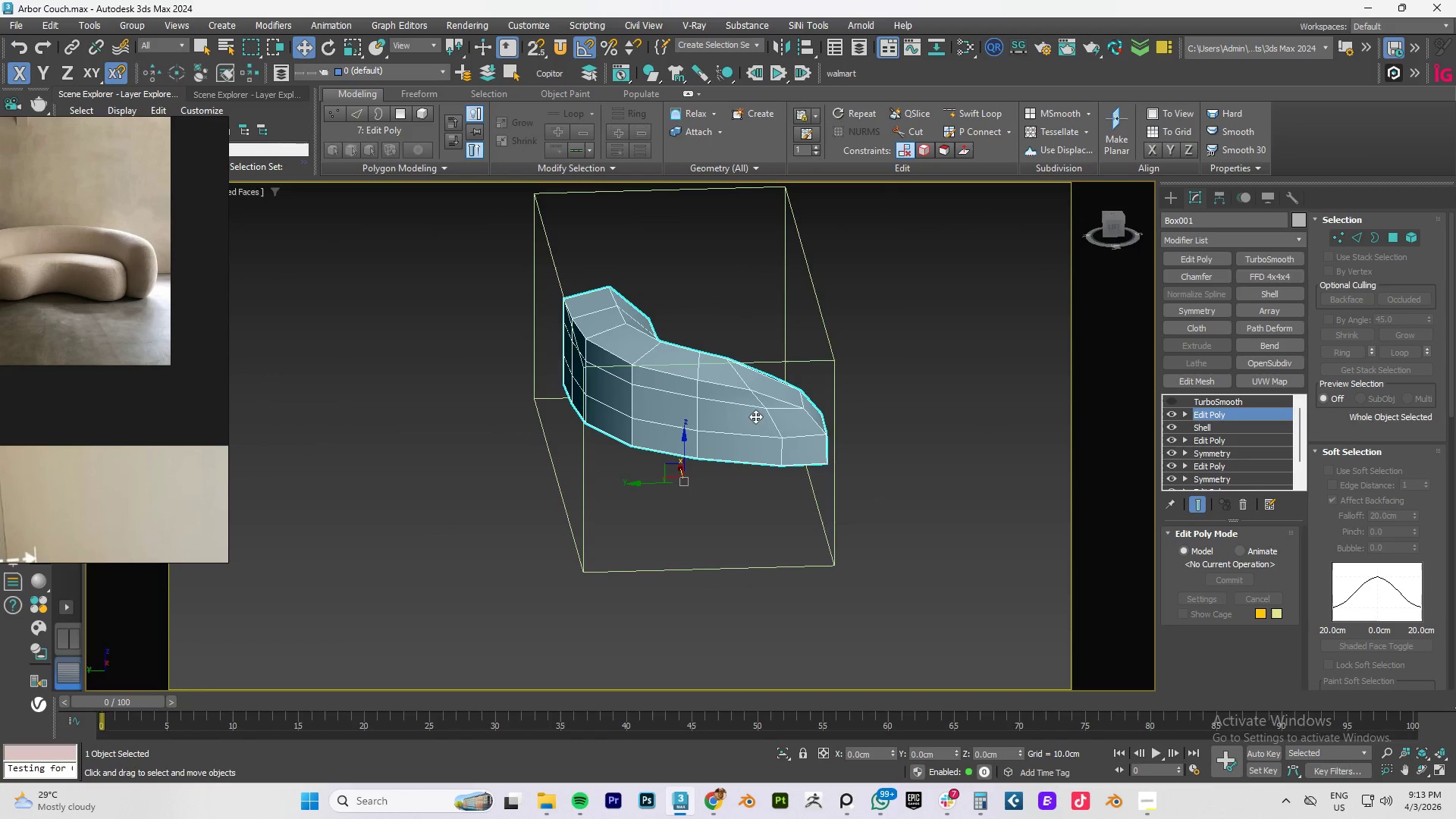 
hold_key(key=AltLeft, duration=1.52)
 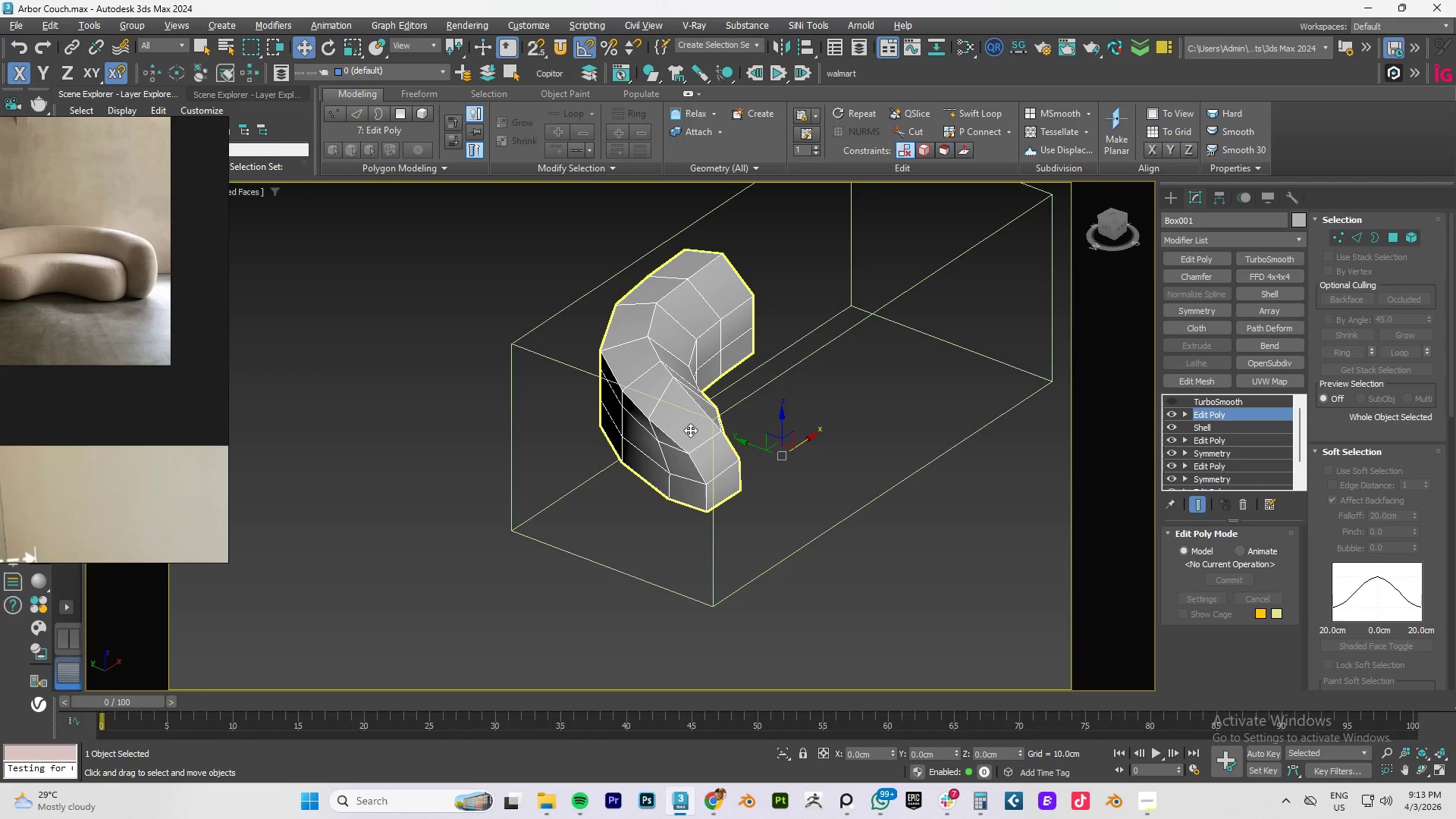 
hold_key(key=AltLeft, duration=0.56)
 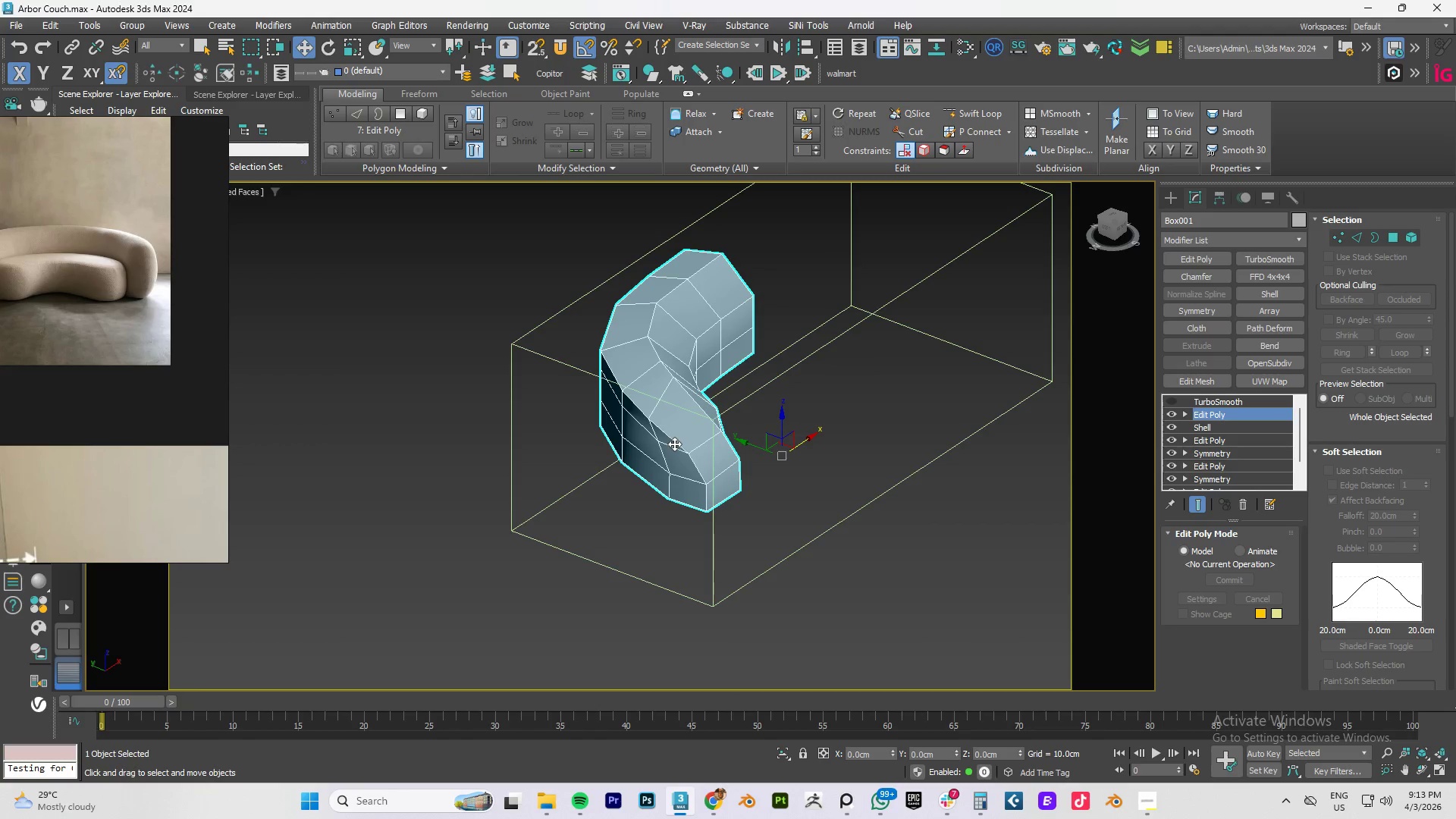 
key(2)
 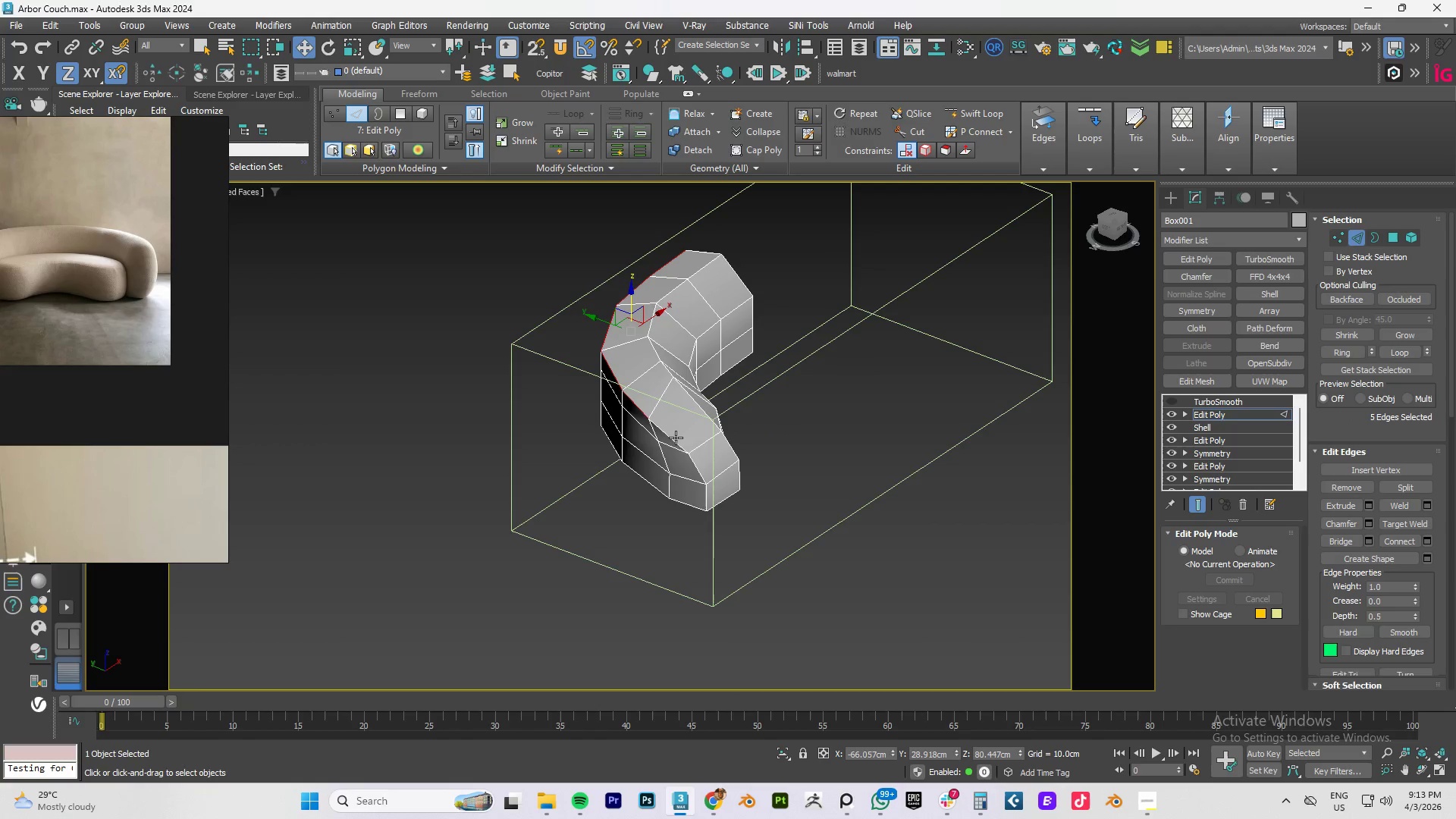 
left_click([674, 436])
 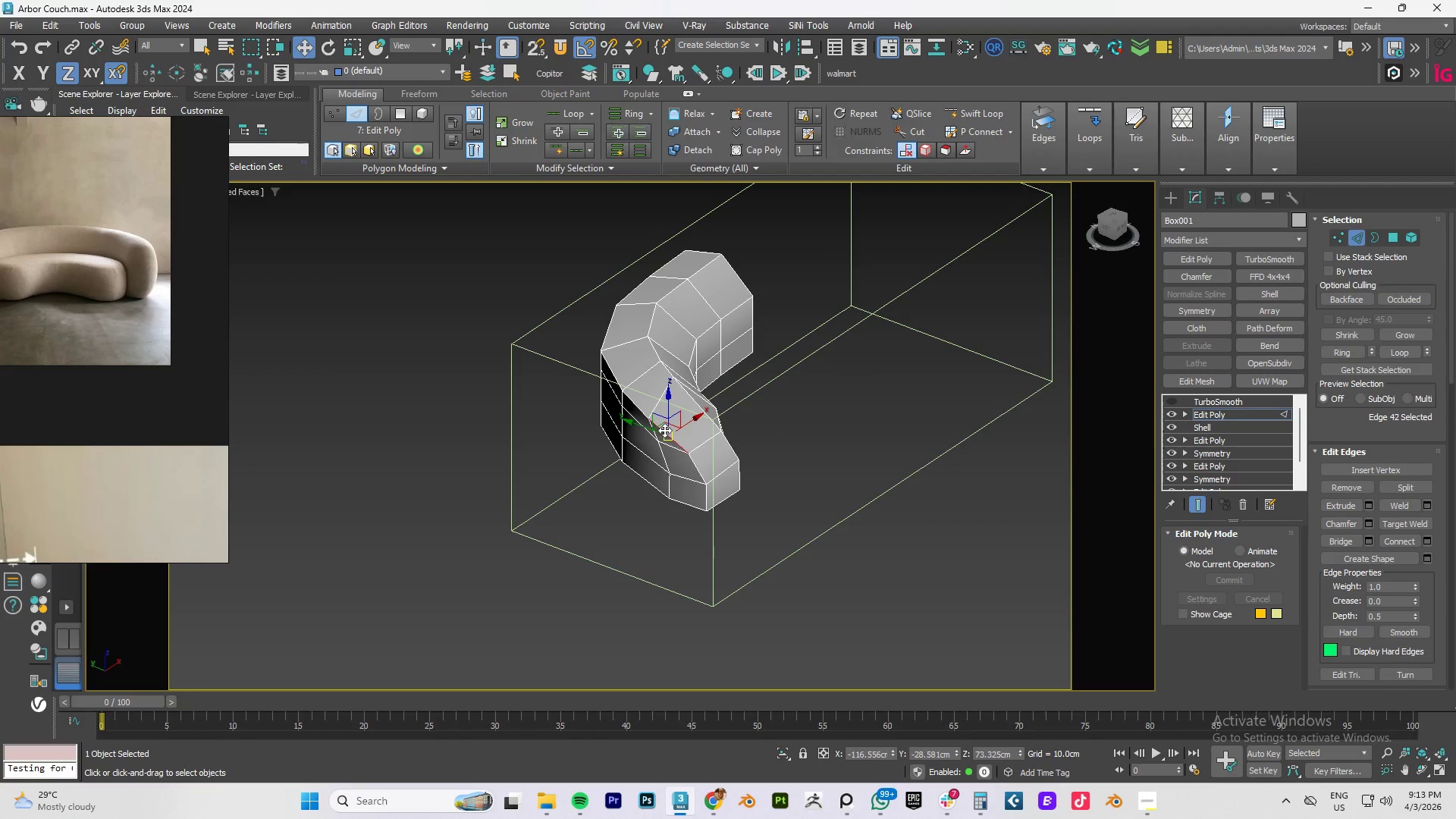 
key(Control+Z)
 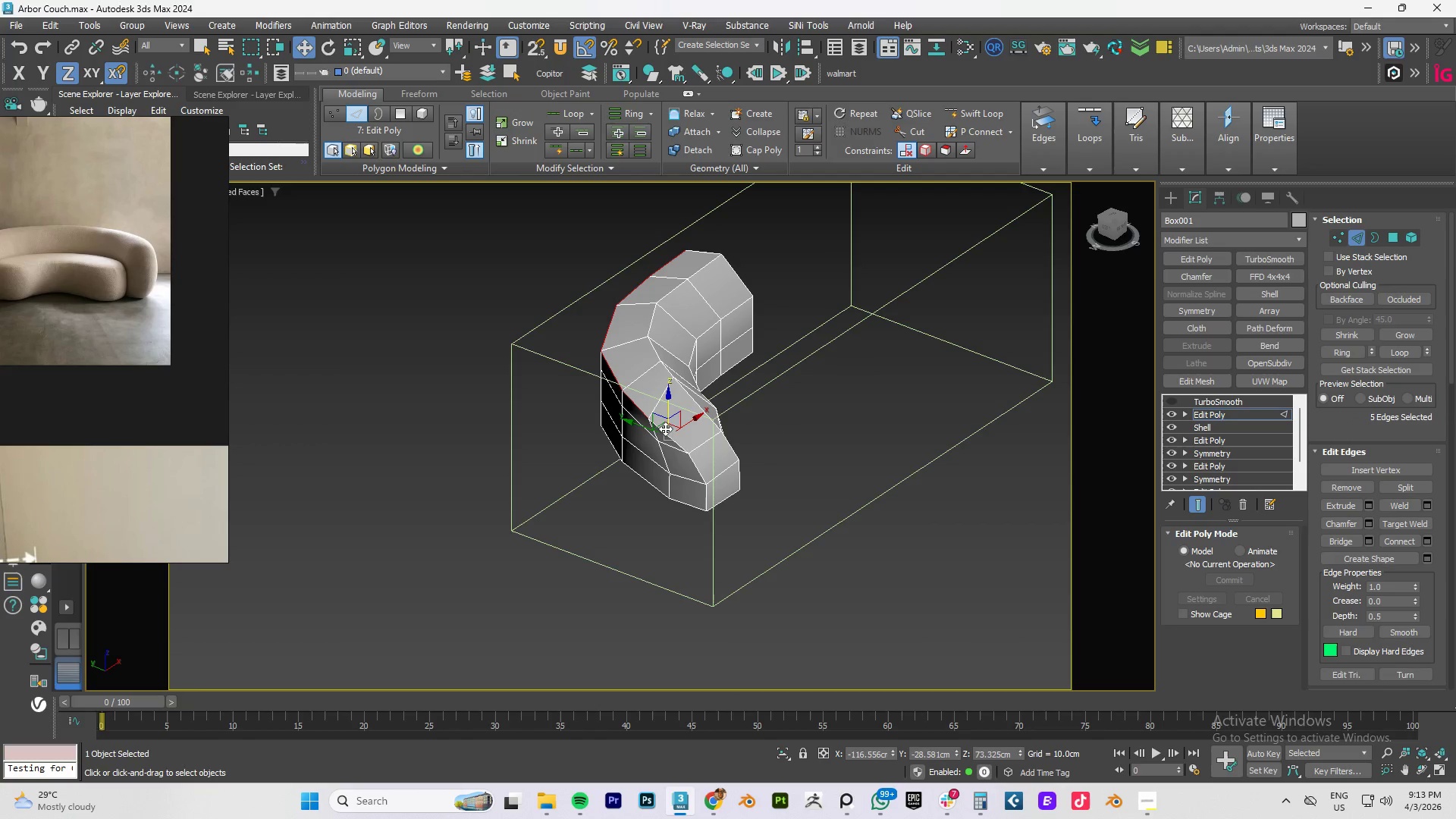 
hold_key(key=ControlLeft, duration=0.53)
left_click([665, 428])
 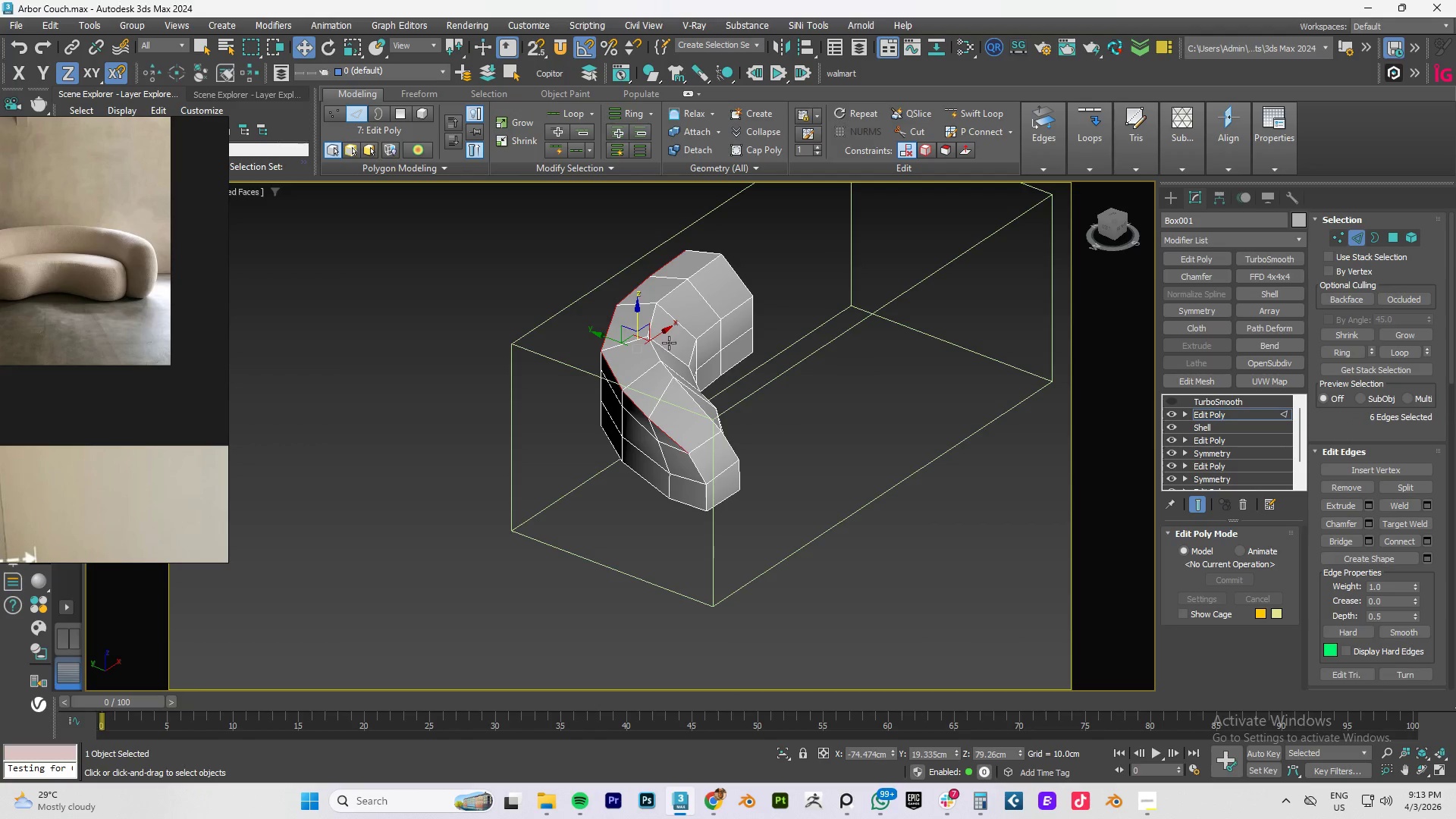 
hold_key(key=AltLeft, duration=0.62)
 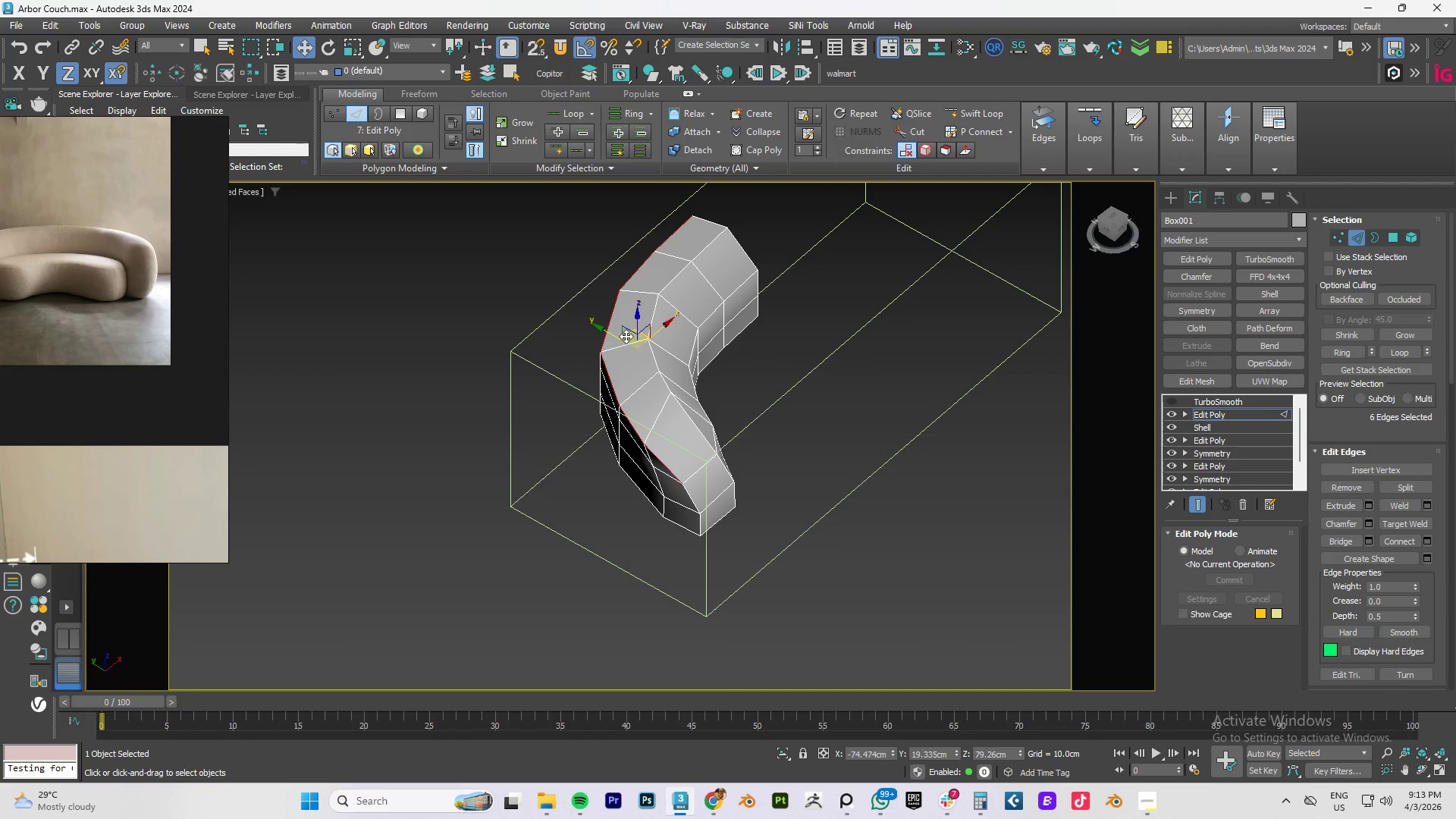 
key(Alt+AltLeft)
 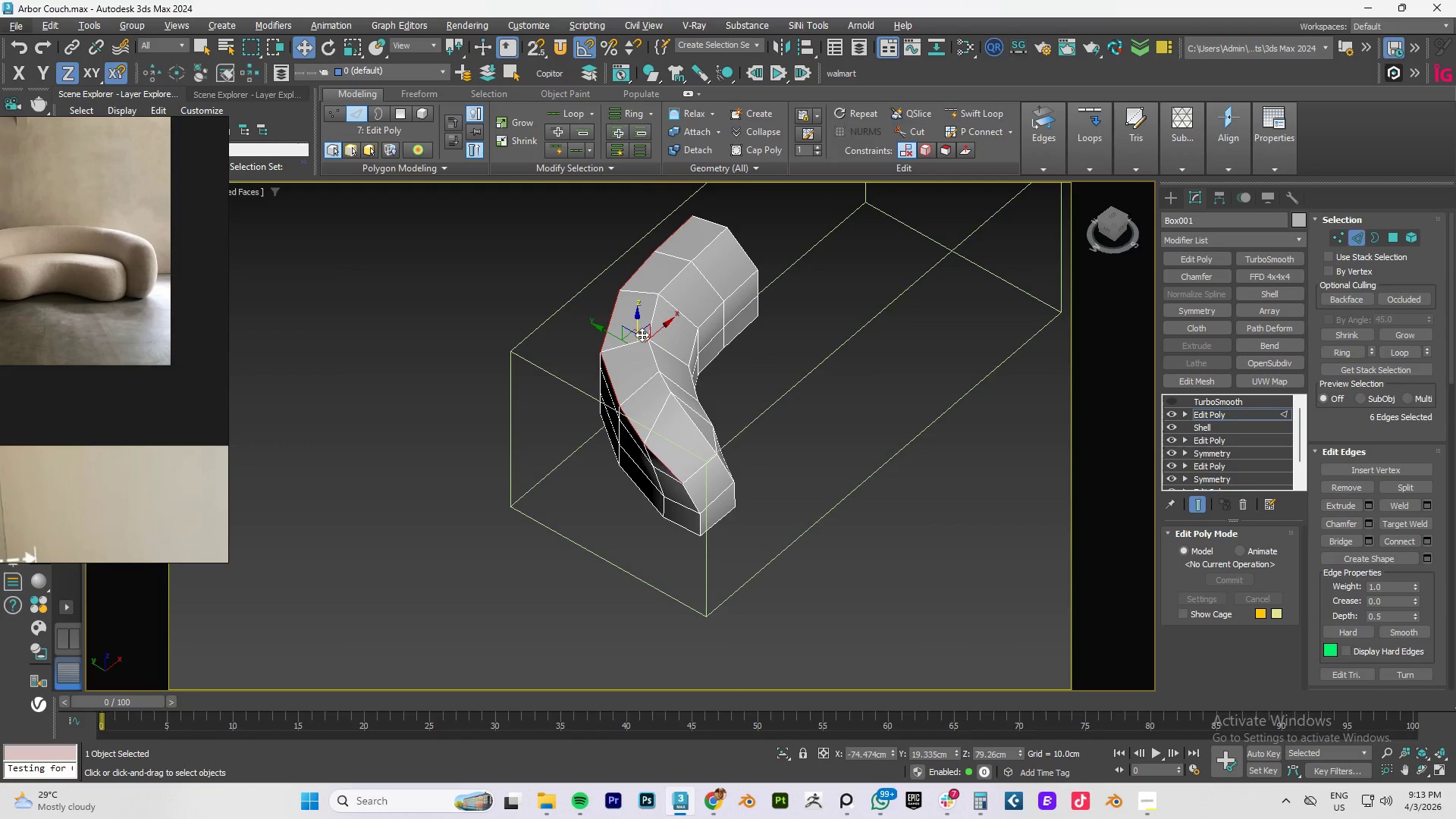 
type(tz)
 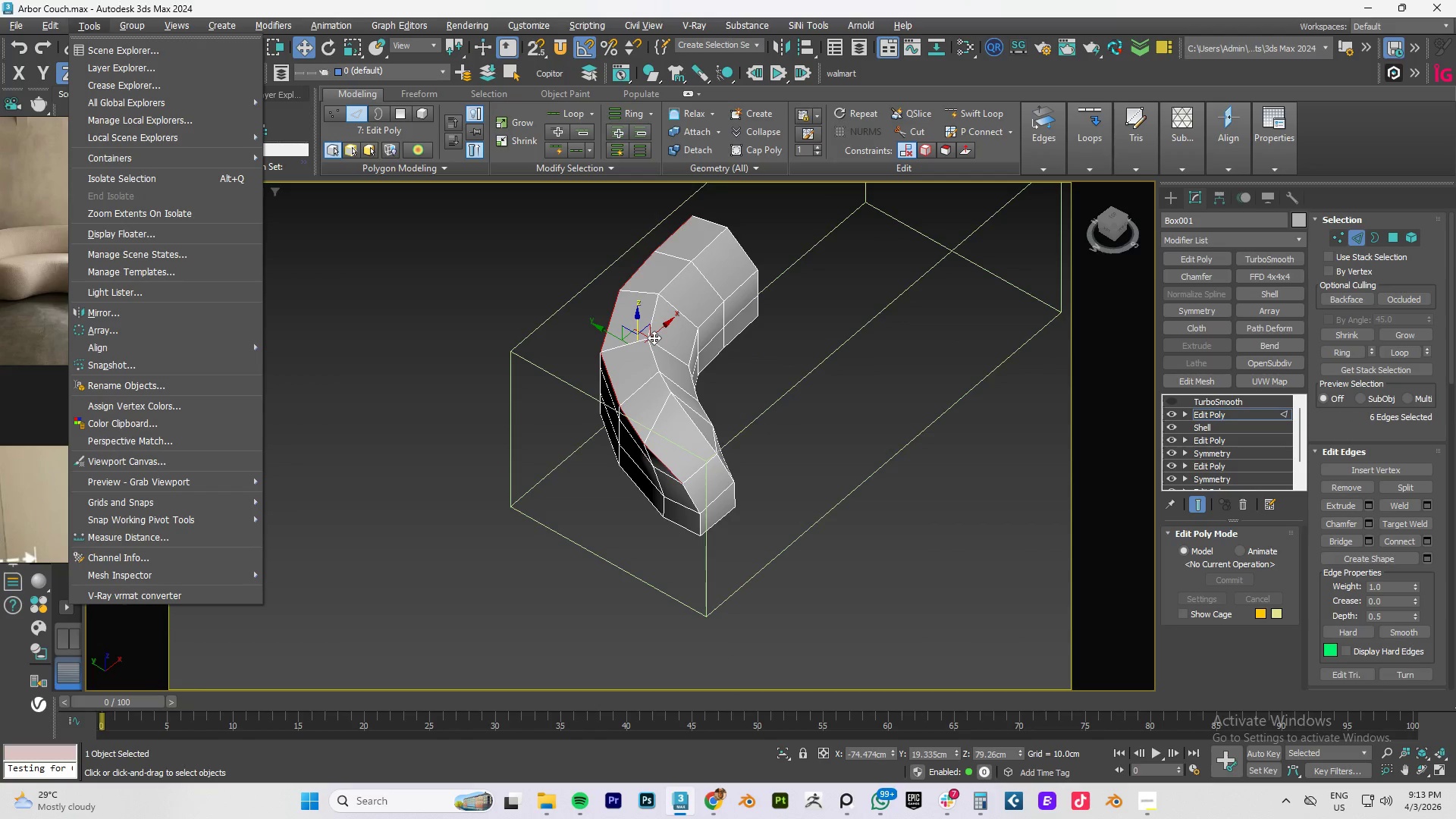 
left_click([654, 337])
 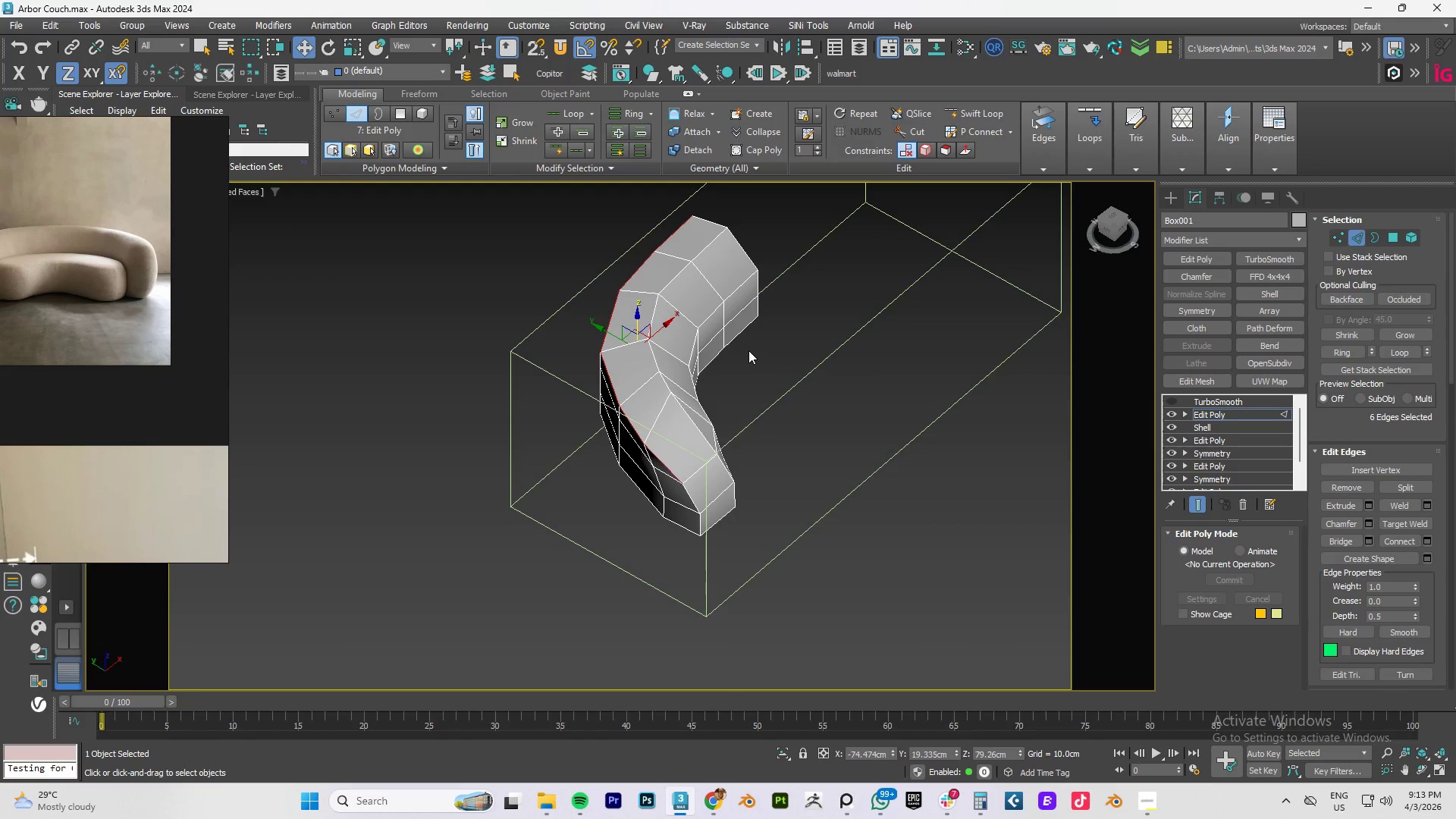 
type(tz)
 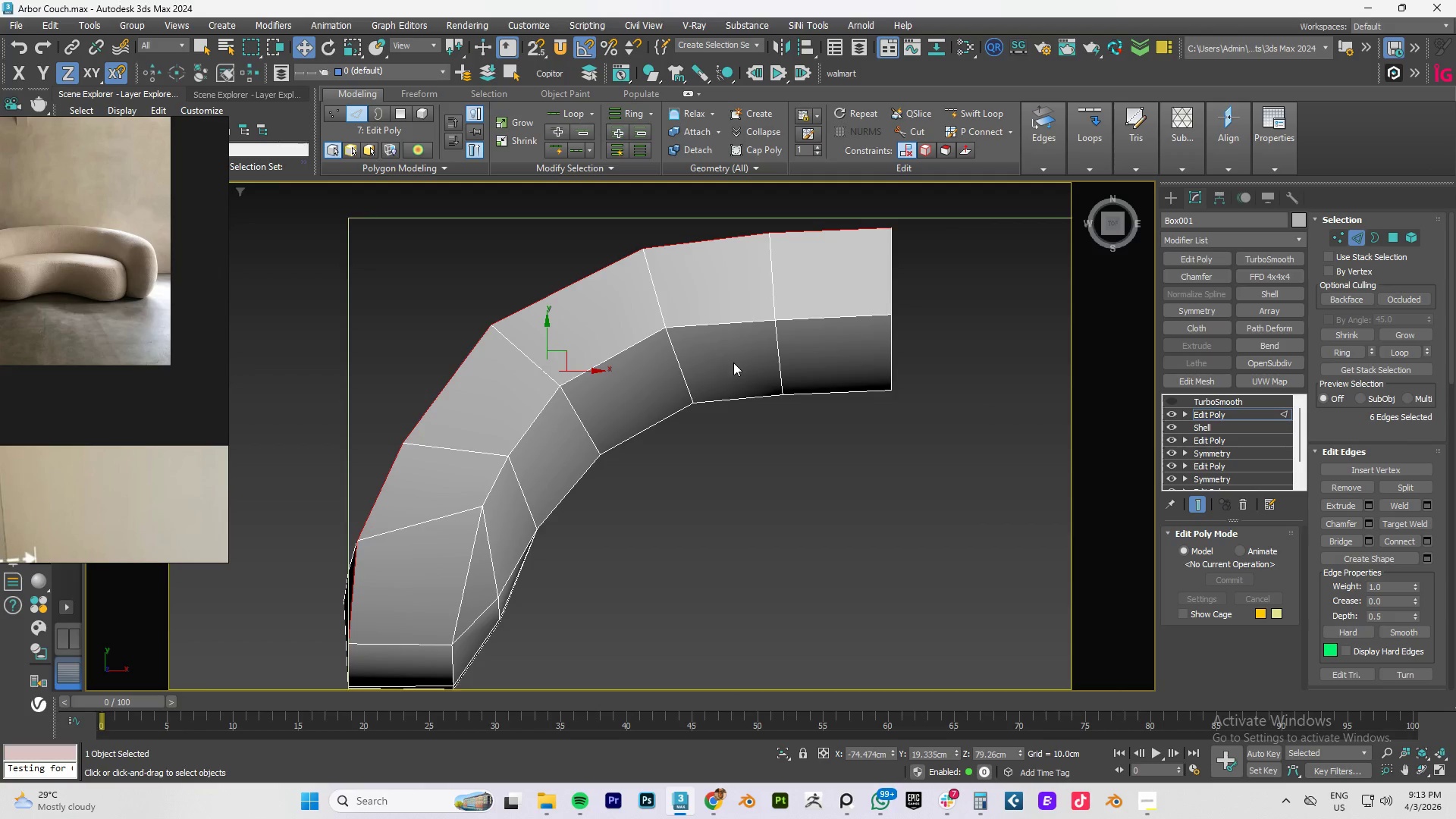 
scroll: coordinate [733, 363], scroll_direction: down, amount: 2.0
 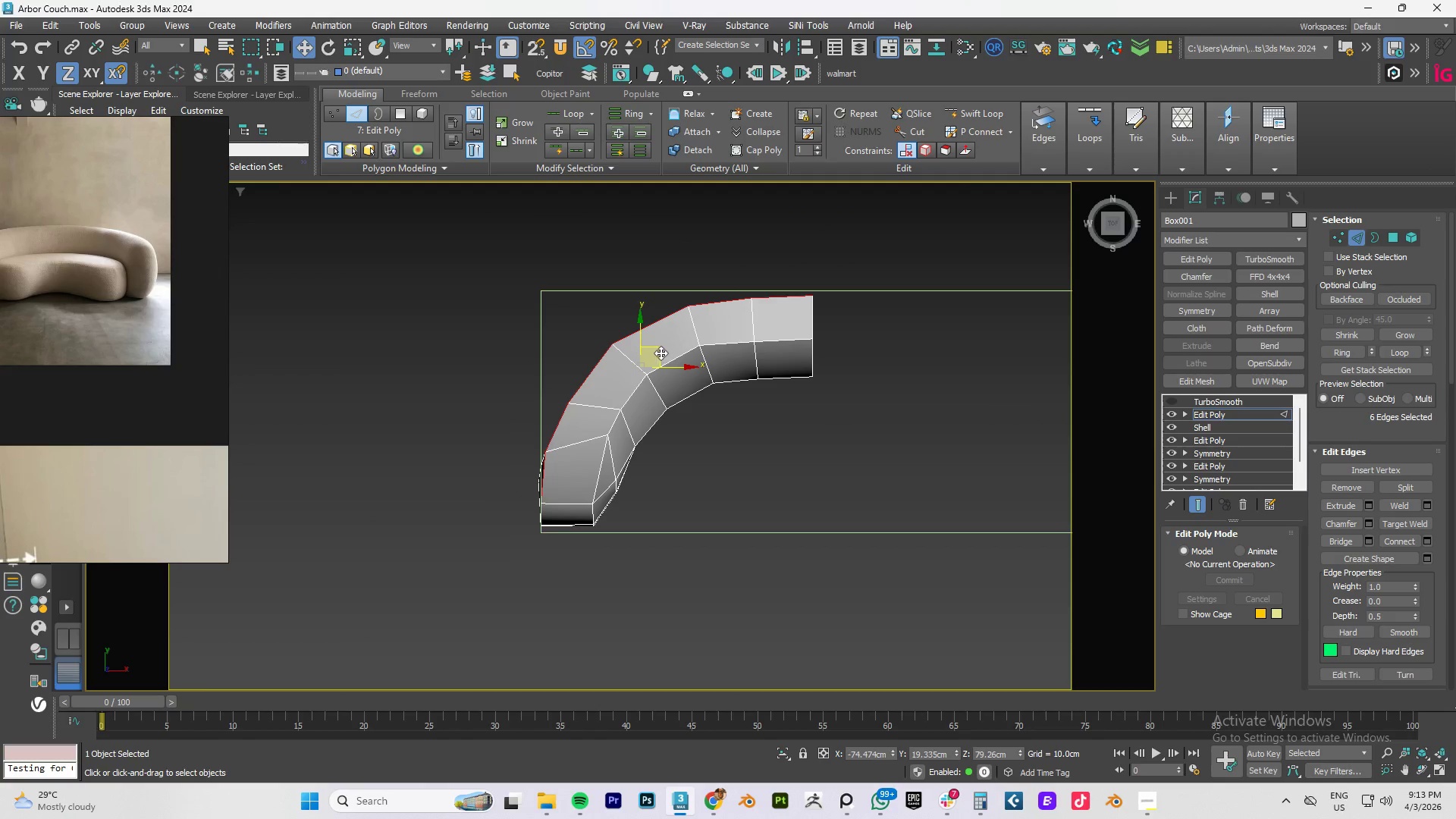 
left_click_drag(start_coordinate=[657, 352], to_coordinate=[669, 362])
 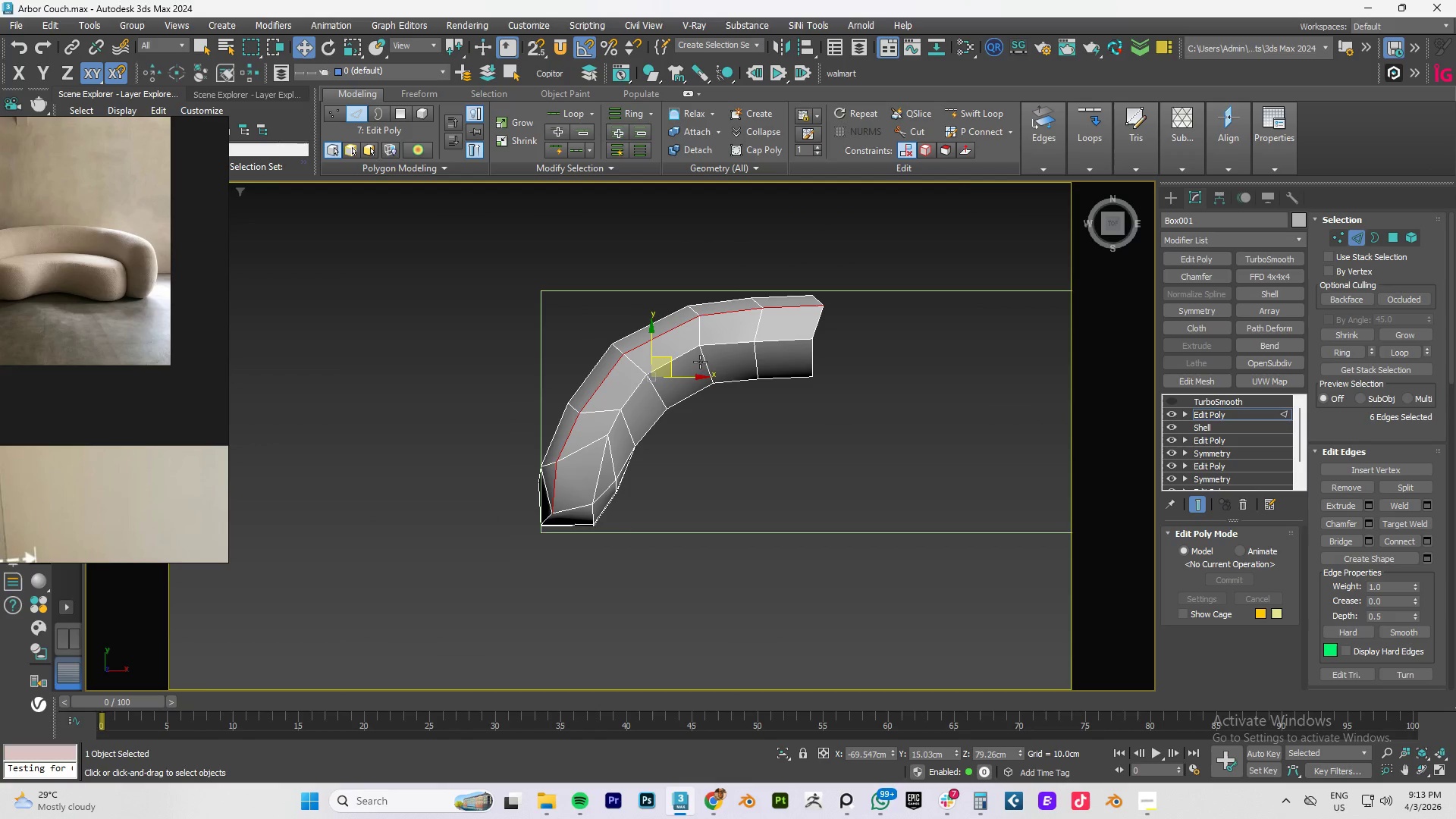 
hold_key(key=AltLeft, duration=1.5)
 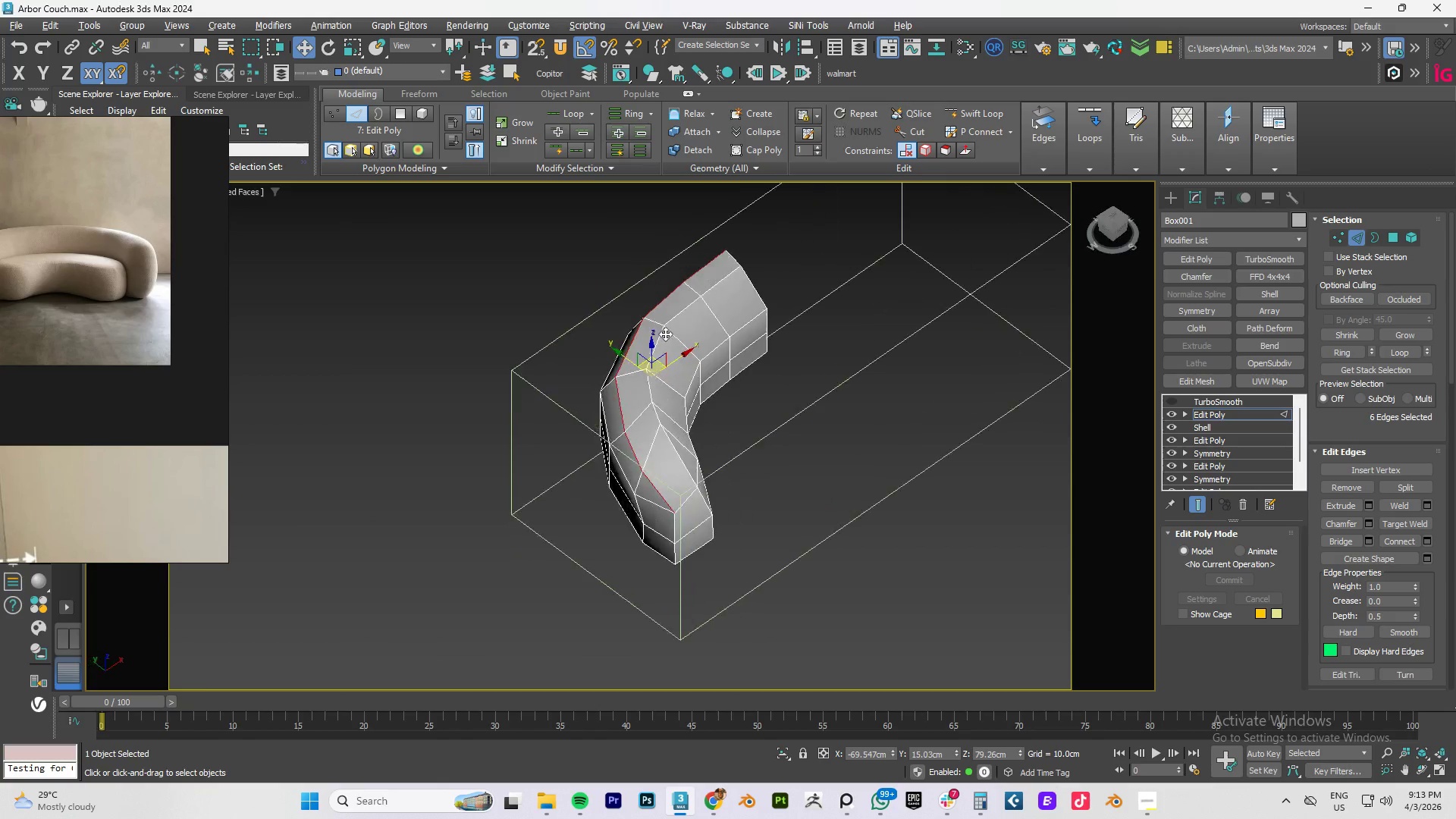 
hold_key(key=AltLeft, duration=1.52)
 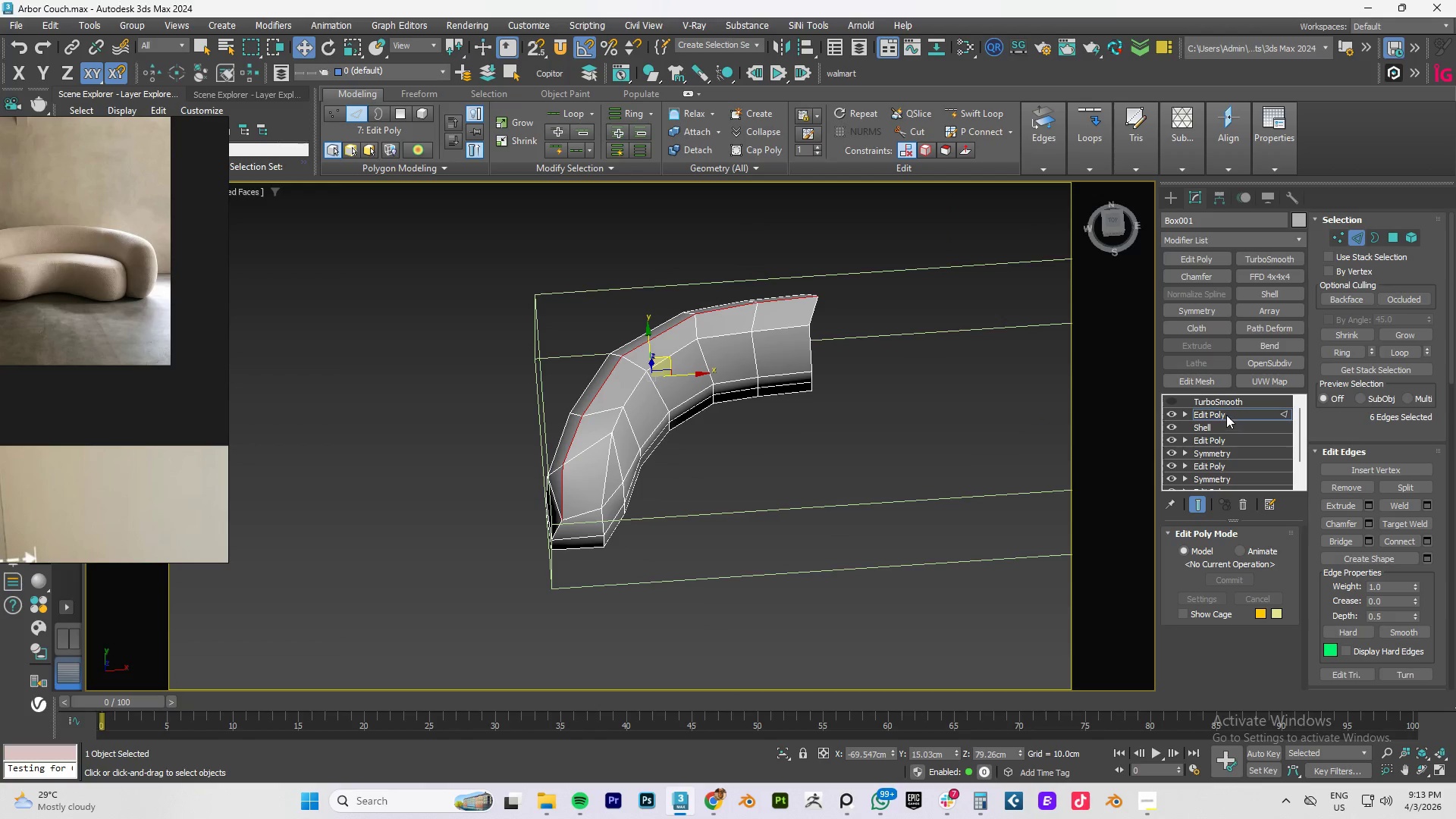 
left_click([1225, 413])
 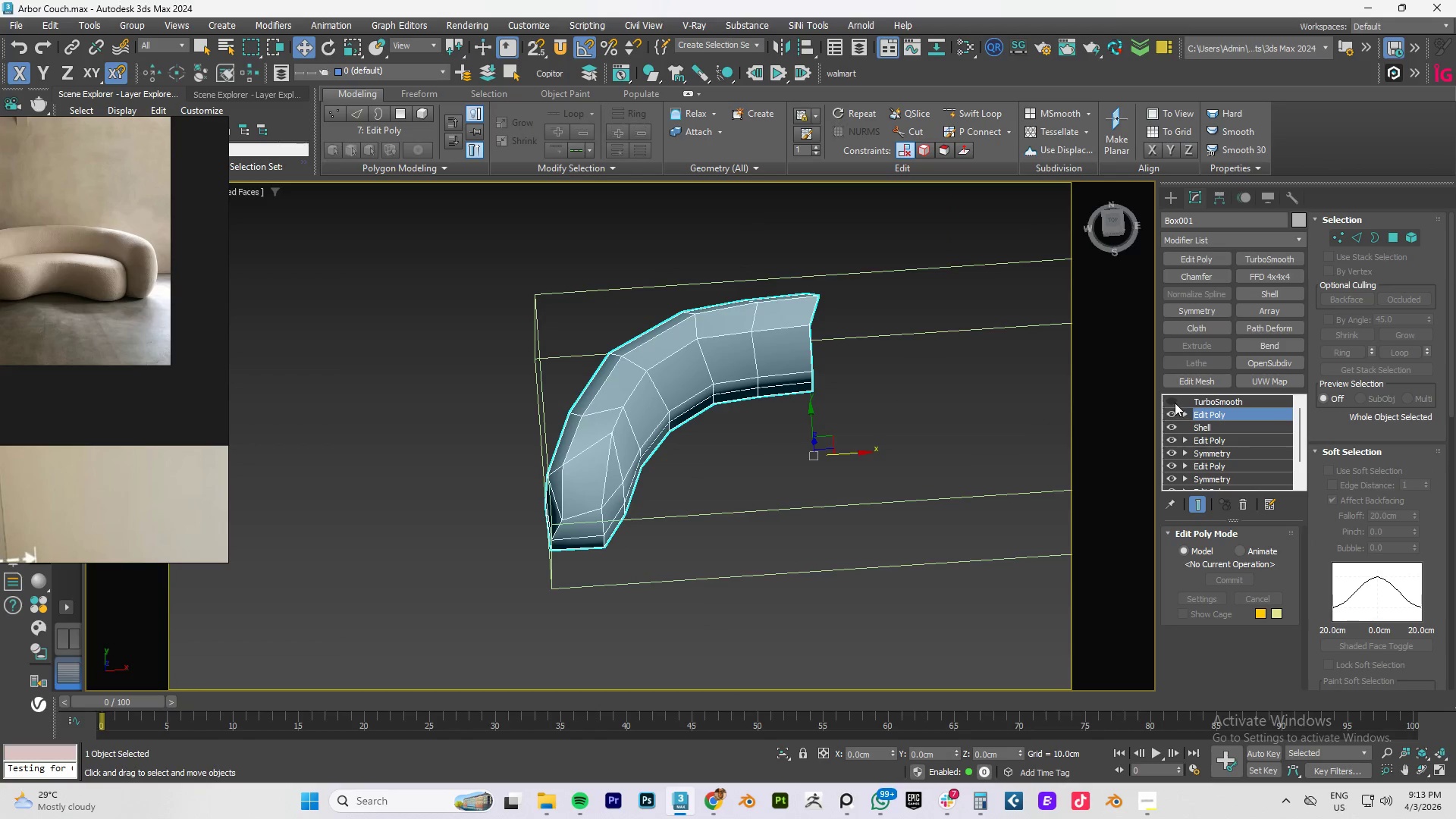 
left_click([1172, 402])
 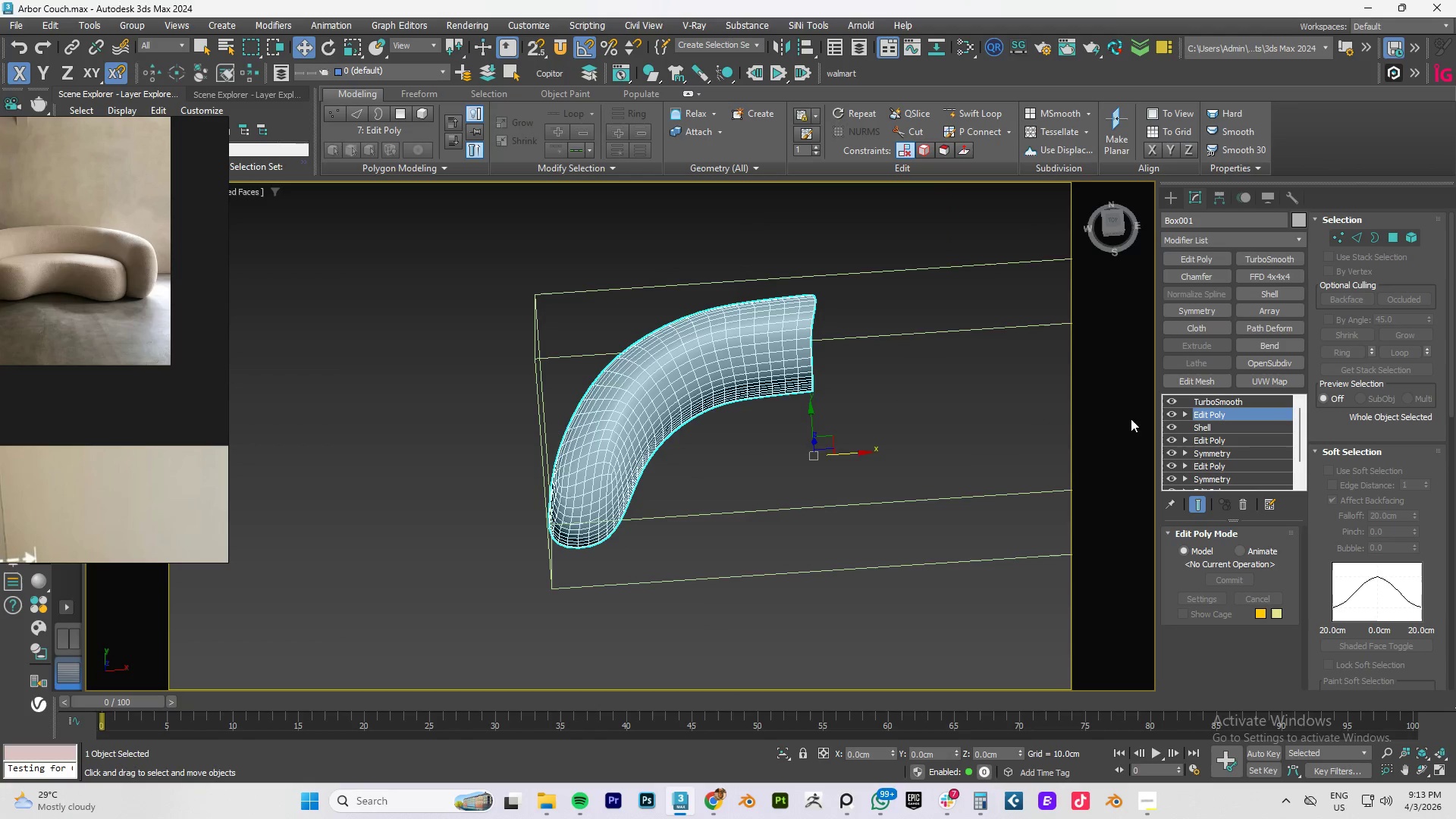 
hold_key(key=AltLeft, duration=1.53)
 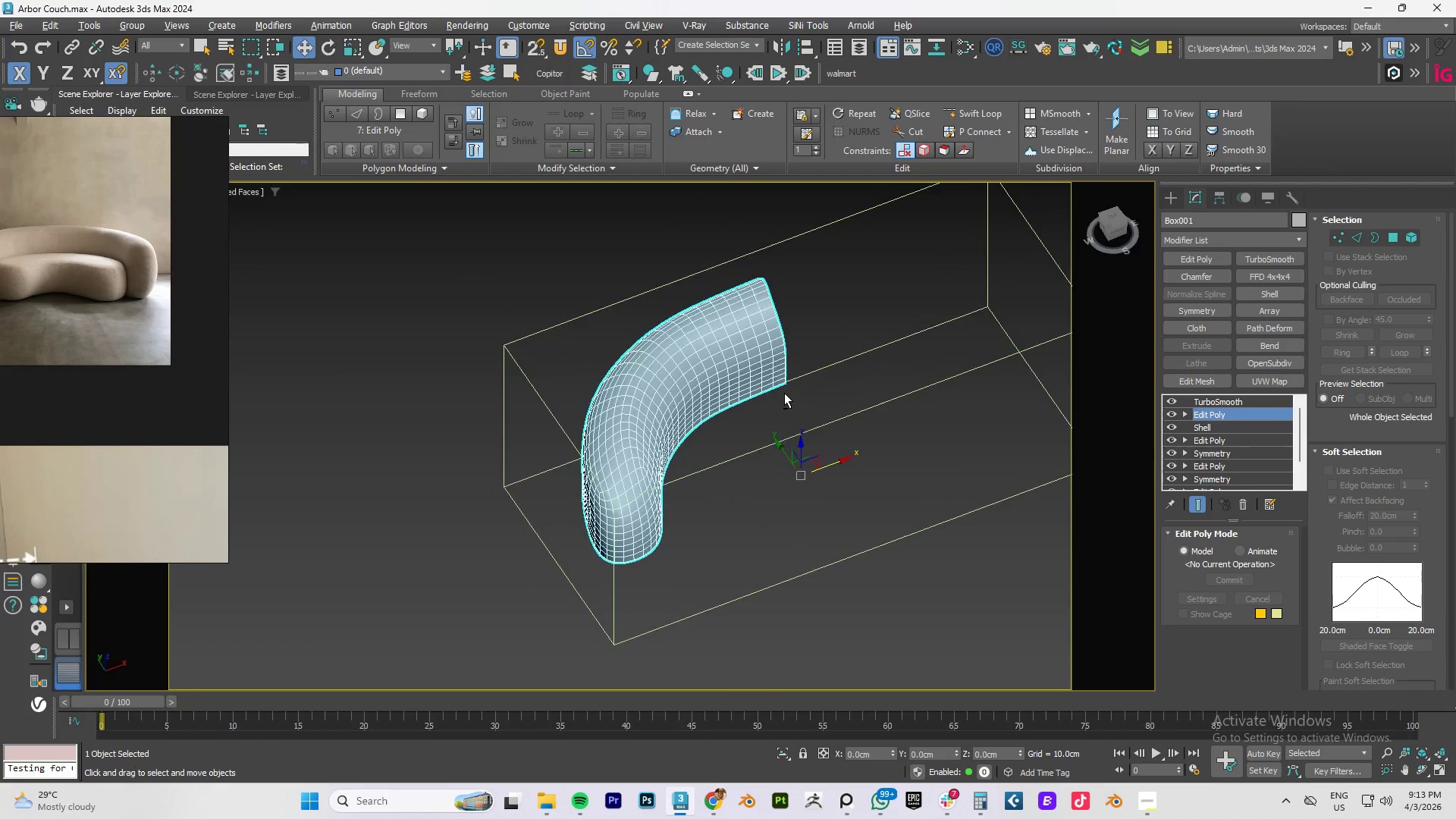 
hold_key(key=AltLeft, duration=1.52)
 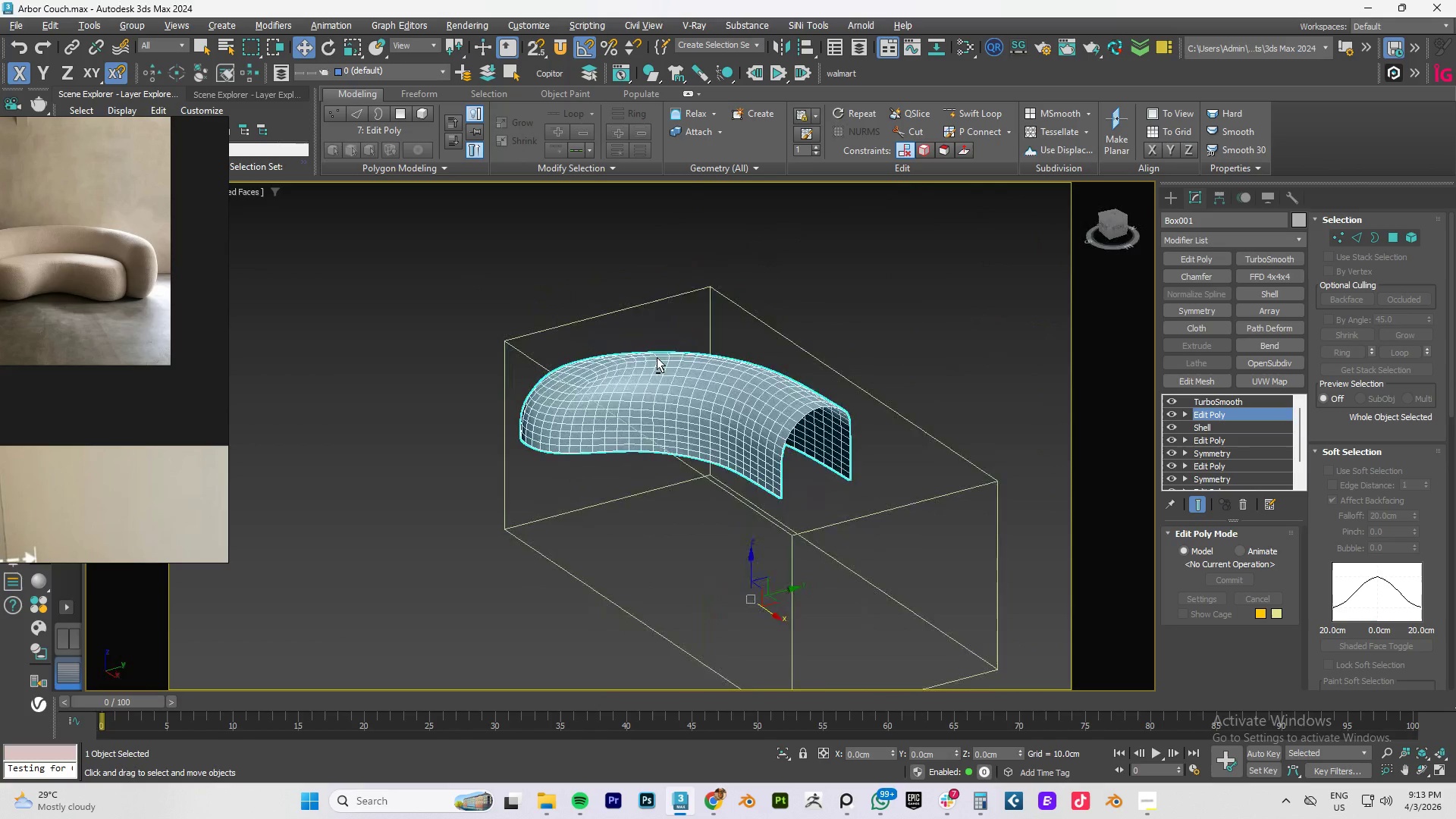 
hold_key(key=AltLeft, duration=1.52)
 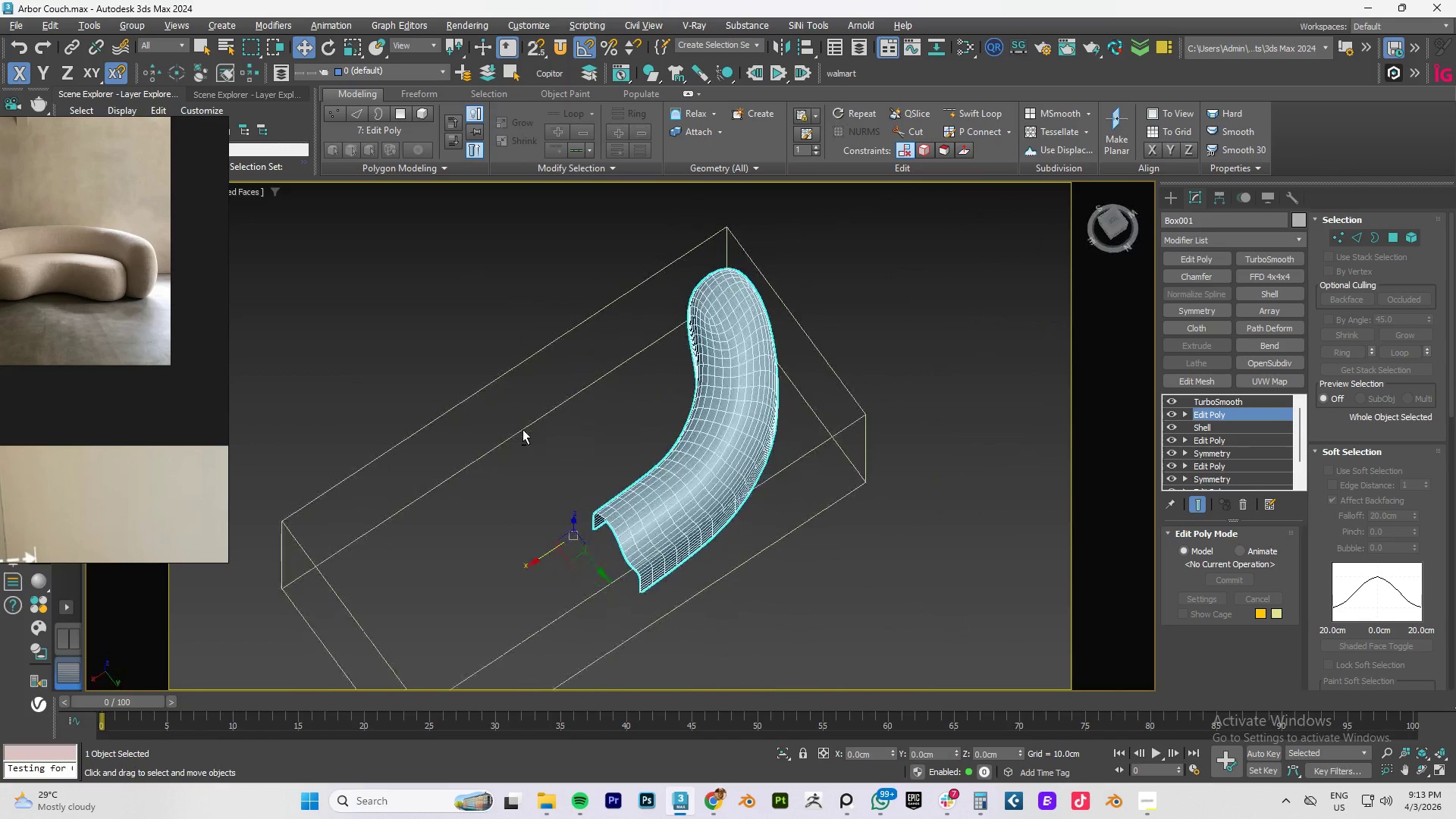 
hold_key(key=AltLeft, duration=1.51)
 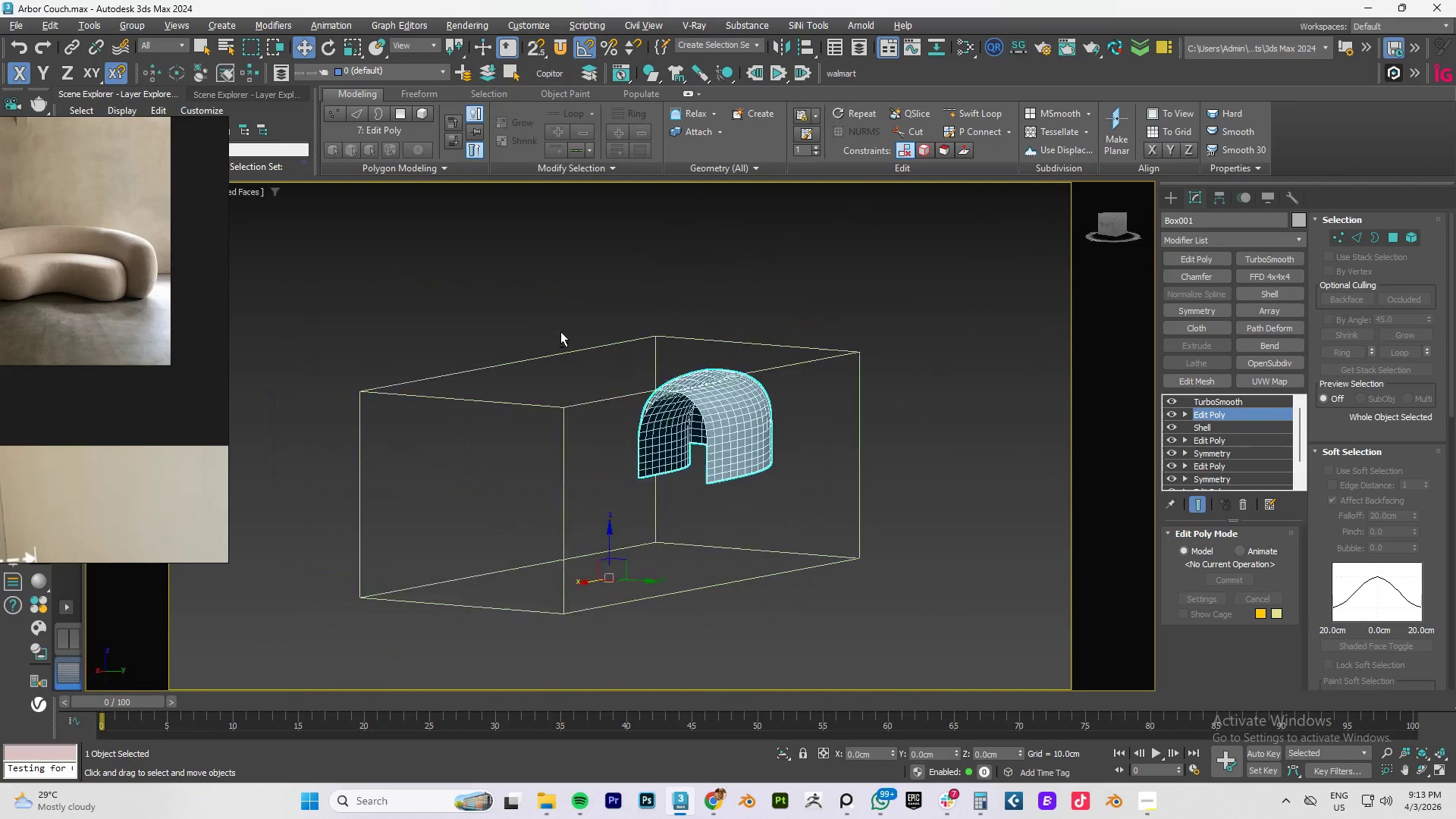 
hold_key(key=AltLeft, duration=1.5)
 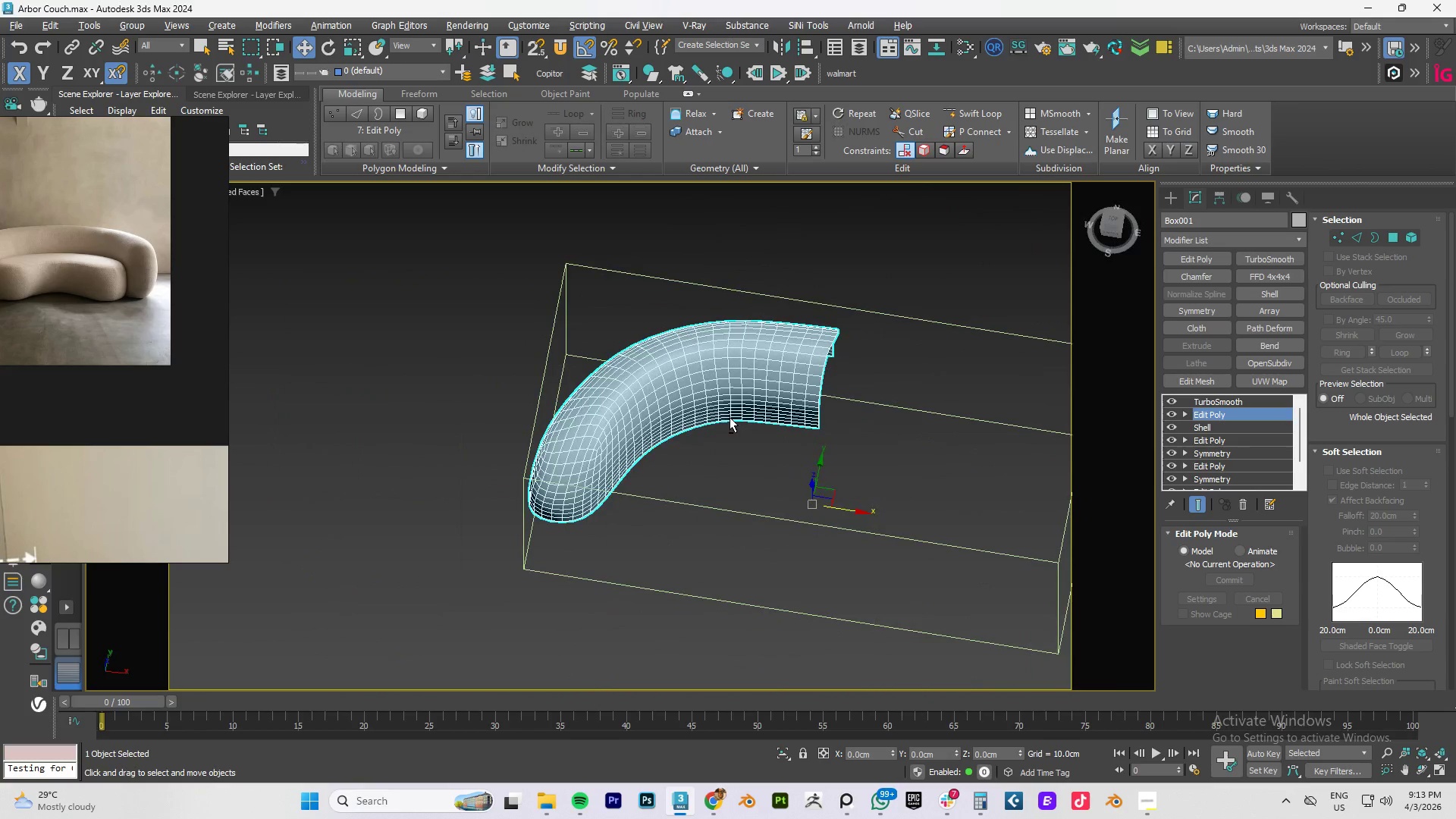 
hold_key(key=AltLeft, duration=1.11)
 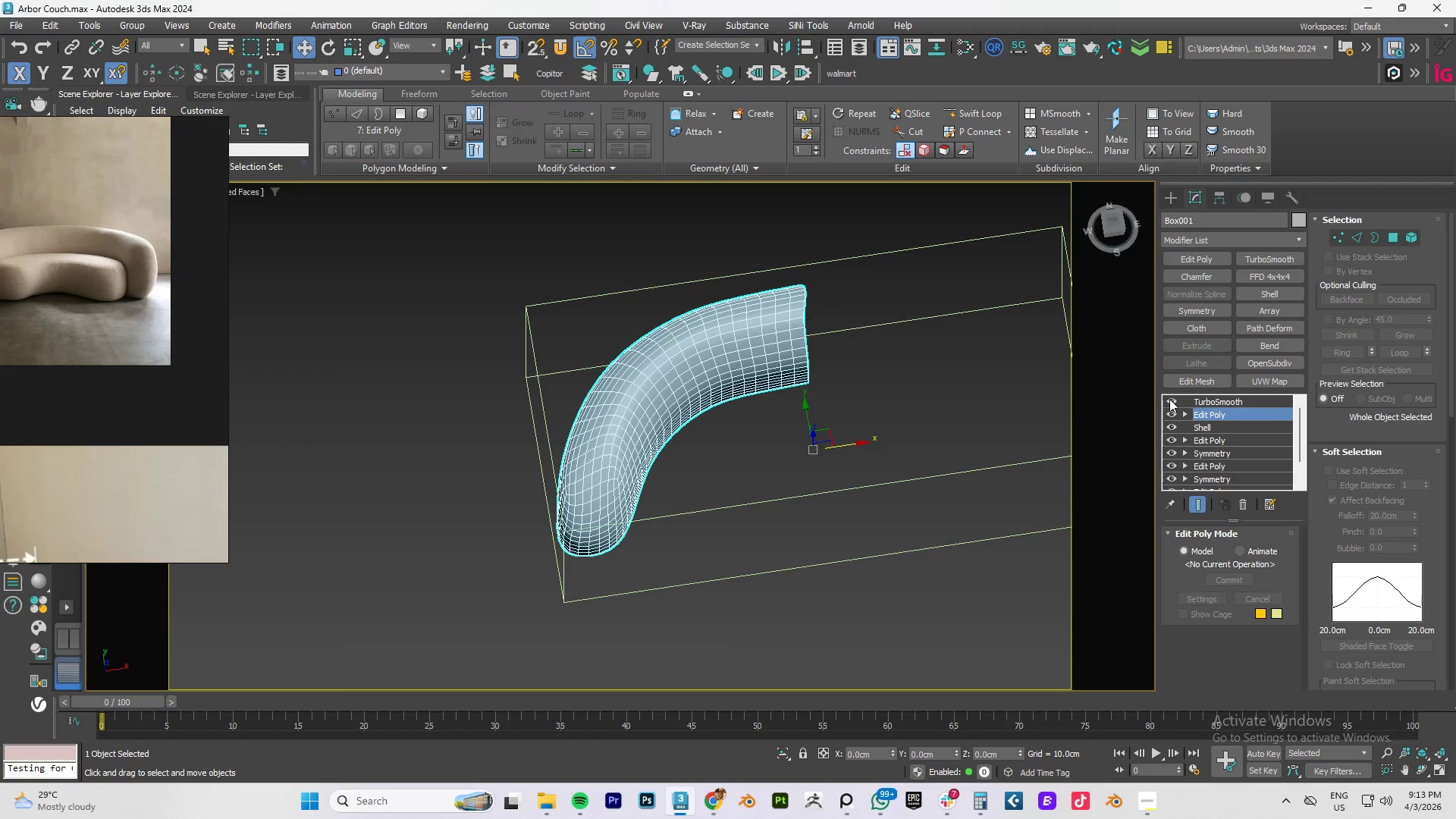 
left_click([1173, 398])
 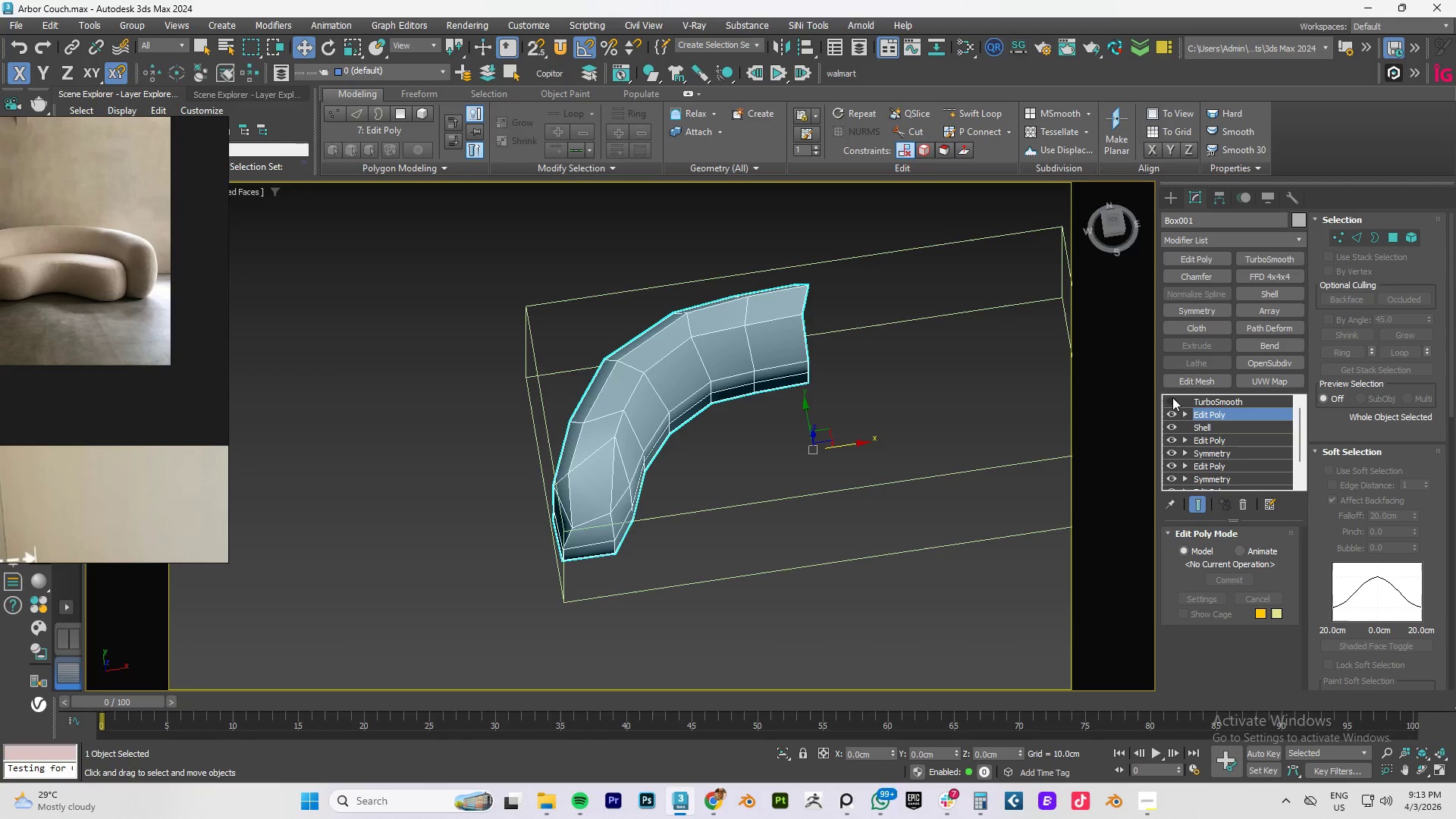 
type(tz)
 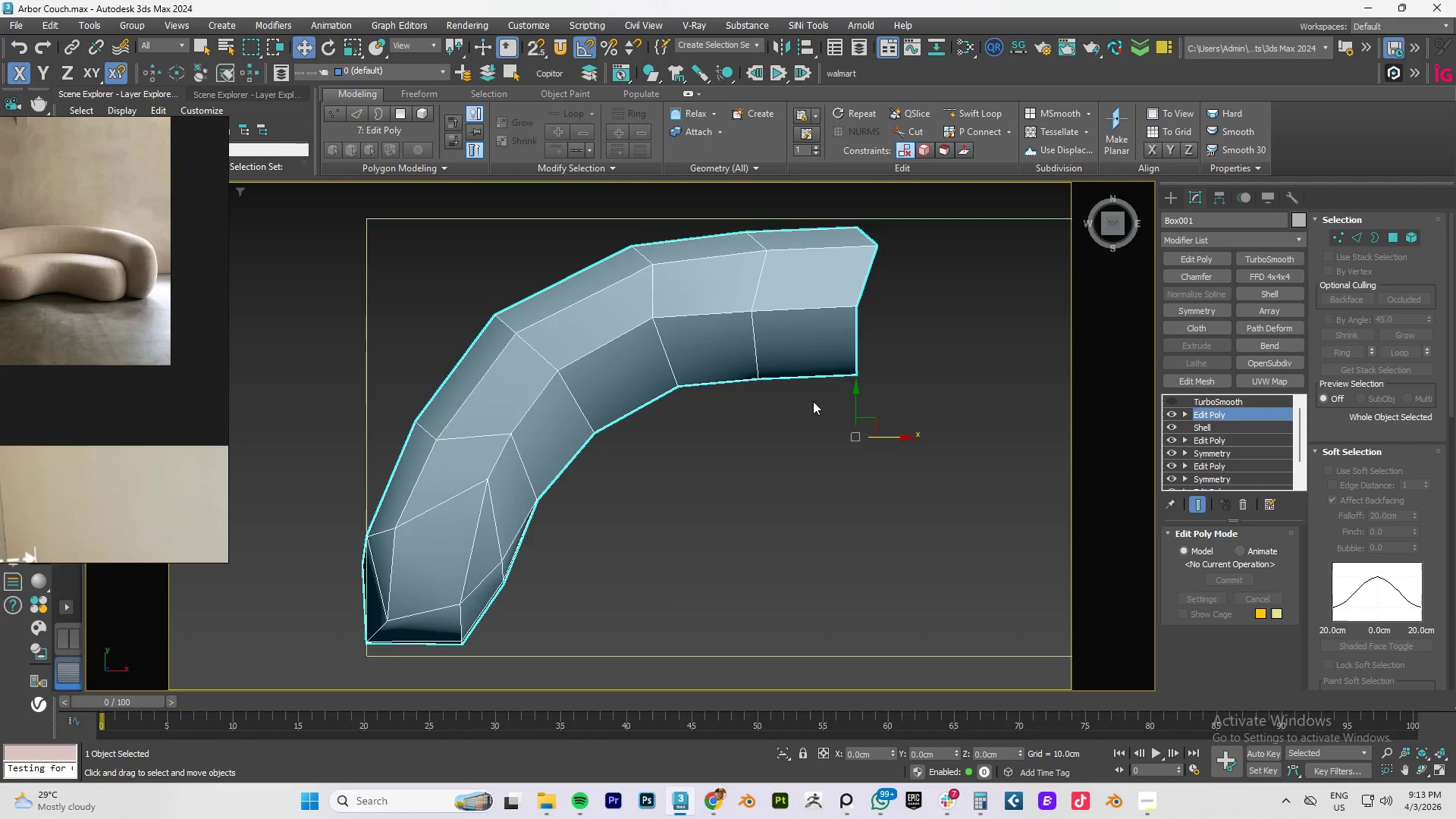 
scroll: coordinate [813, 401], scroll_direction: down, amount: 3.0
 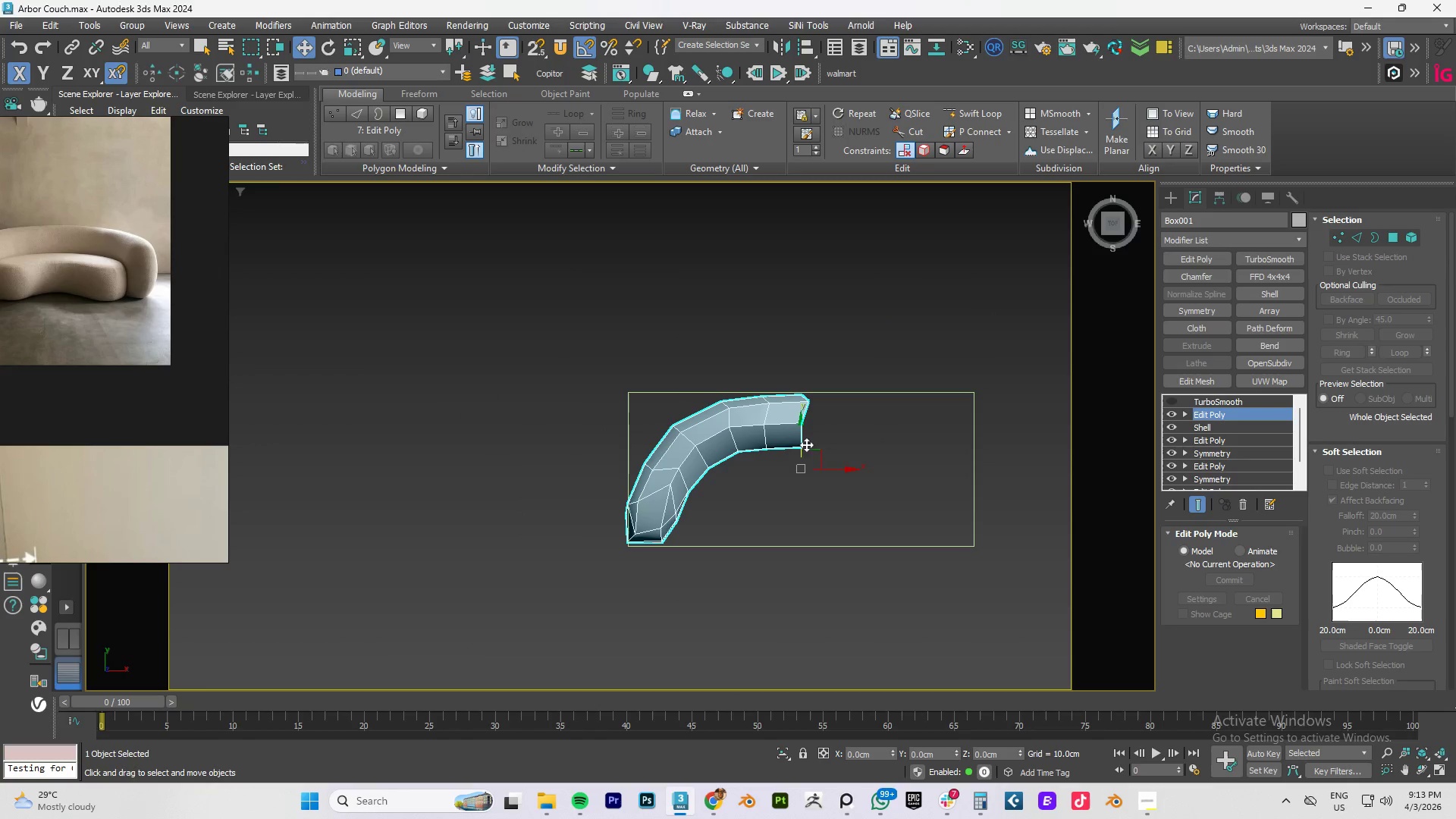 
key(1)
 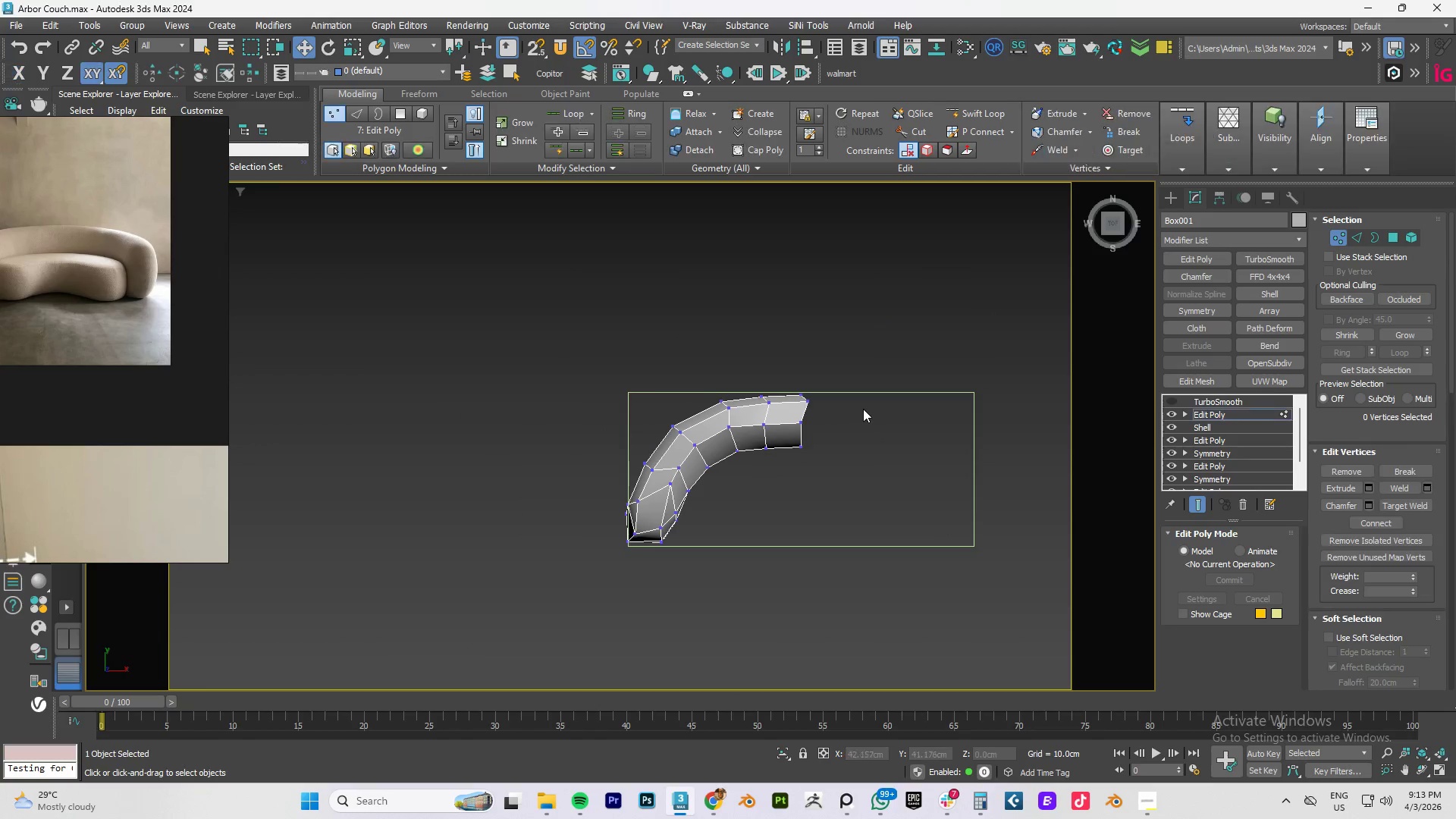 
scroll: coordinate [757, 391], scroll_direction: up, amount: 4.0
 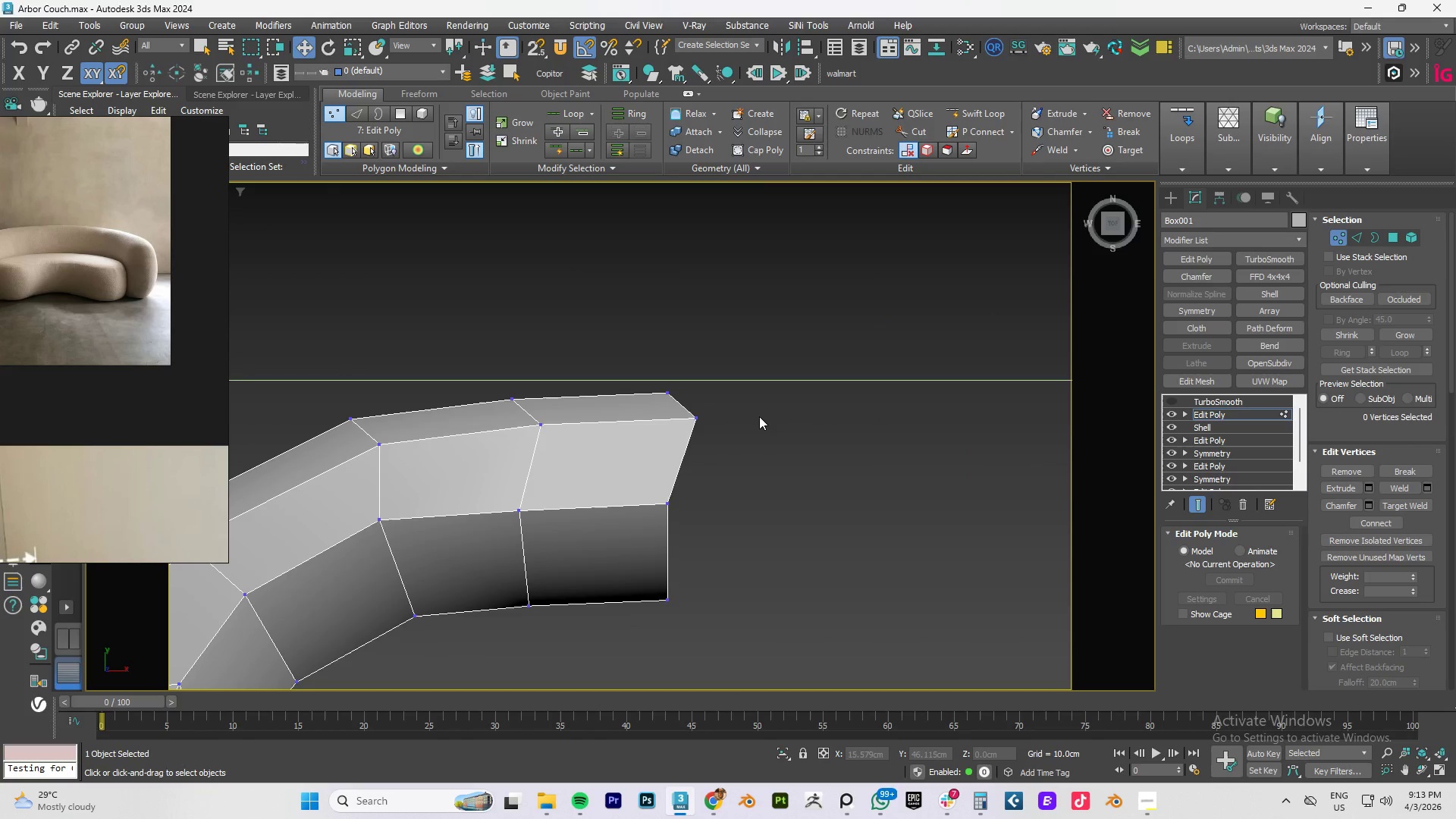 
left_click_drag(start_coordinate=[760, 410], to_coordinate=[694, 453])
 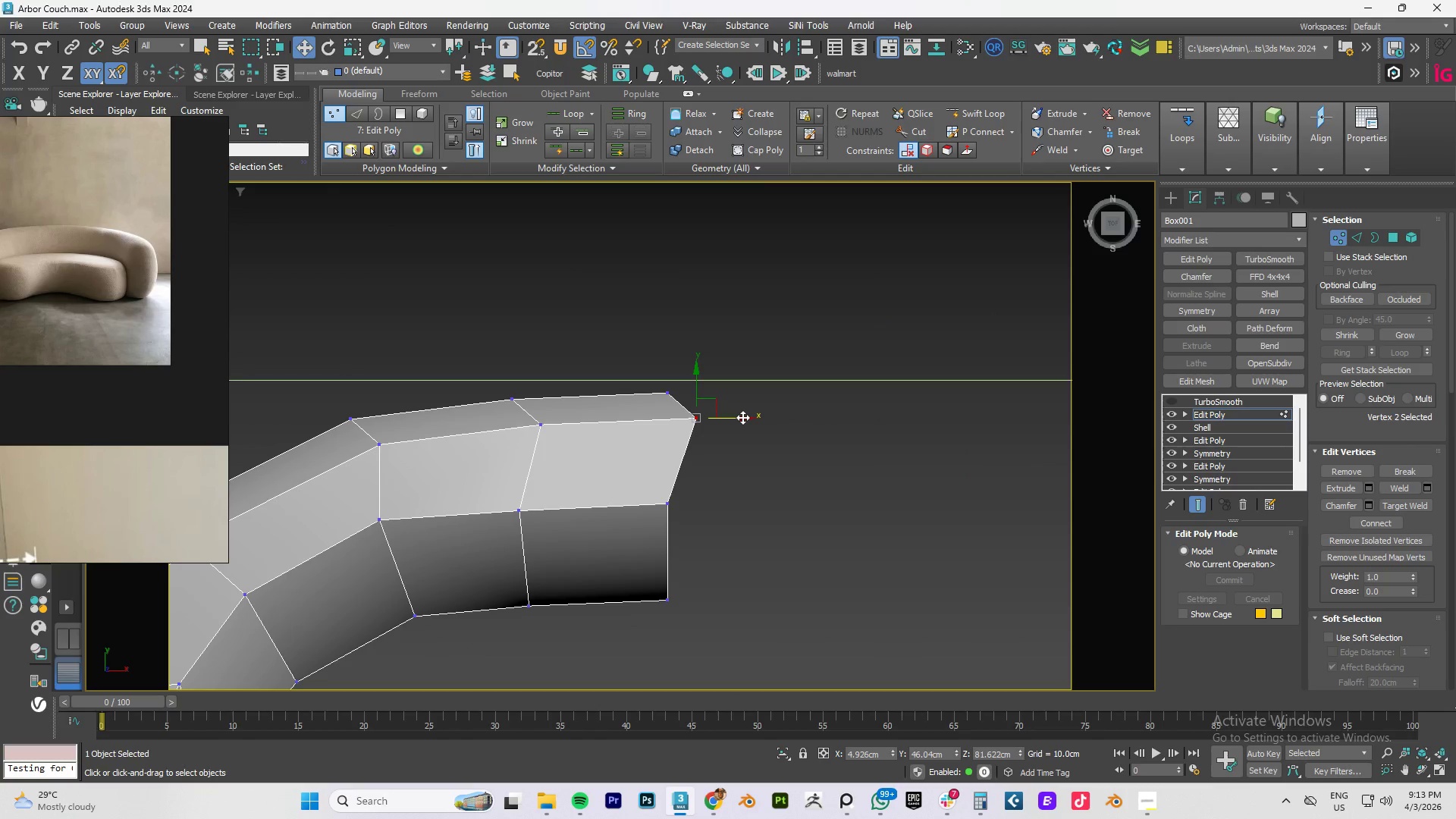 
key(S)
 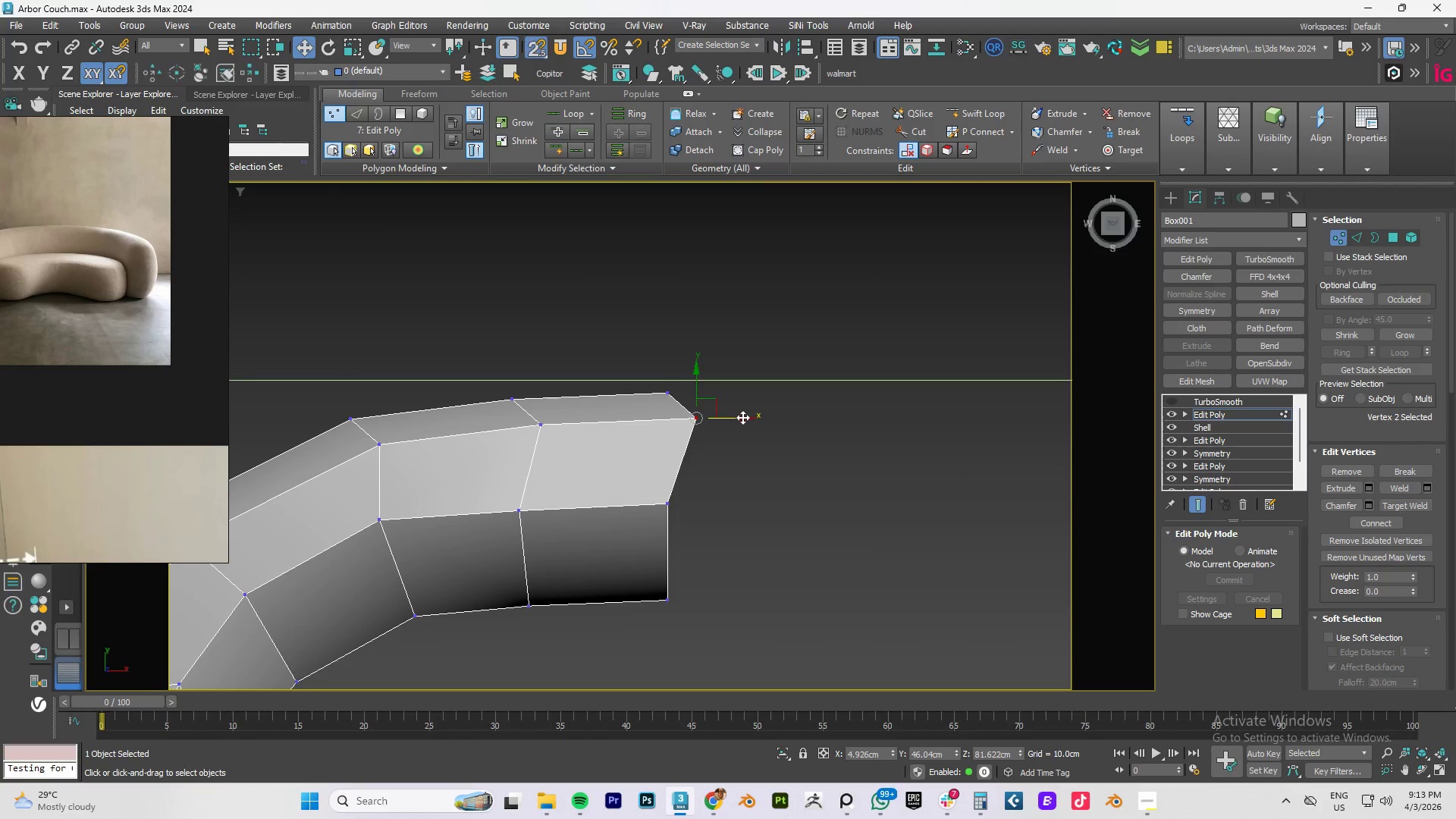 
left_click_drag(start_coordinate=[742, 417], to_coordinate=[664, 394])
 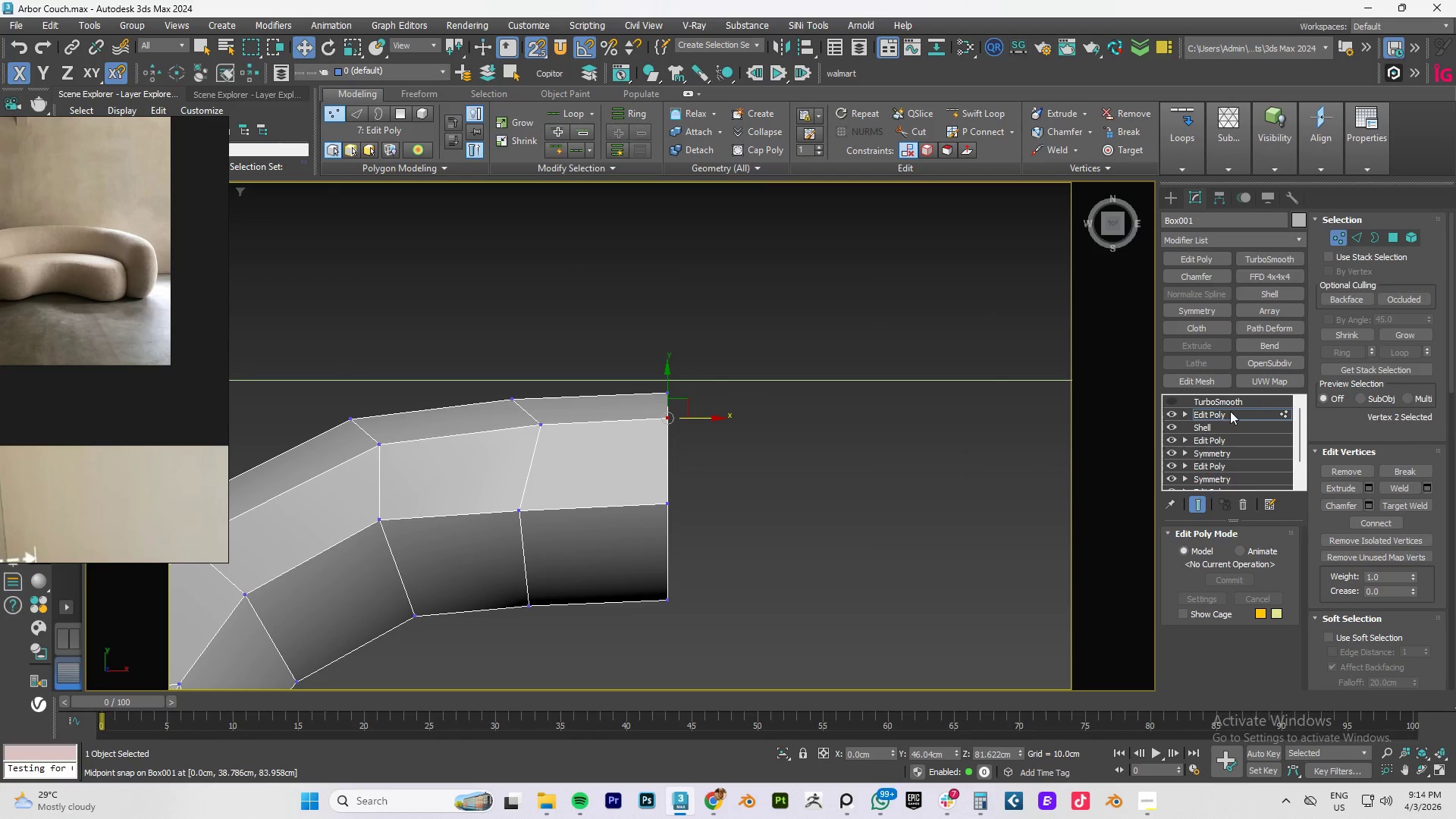 
left_click([1224, 412])
 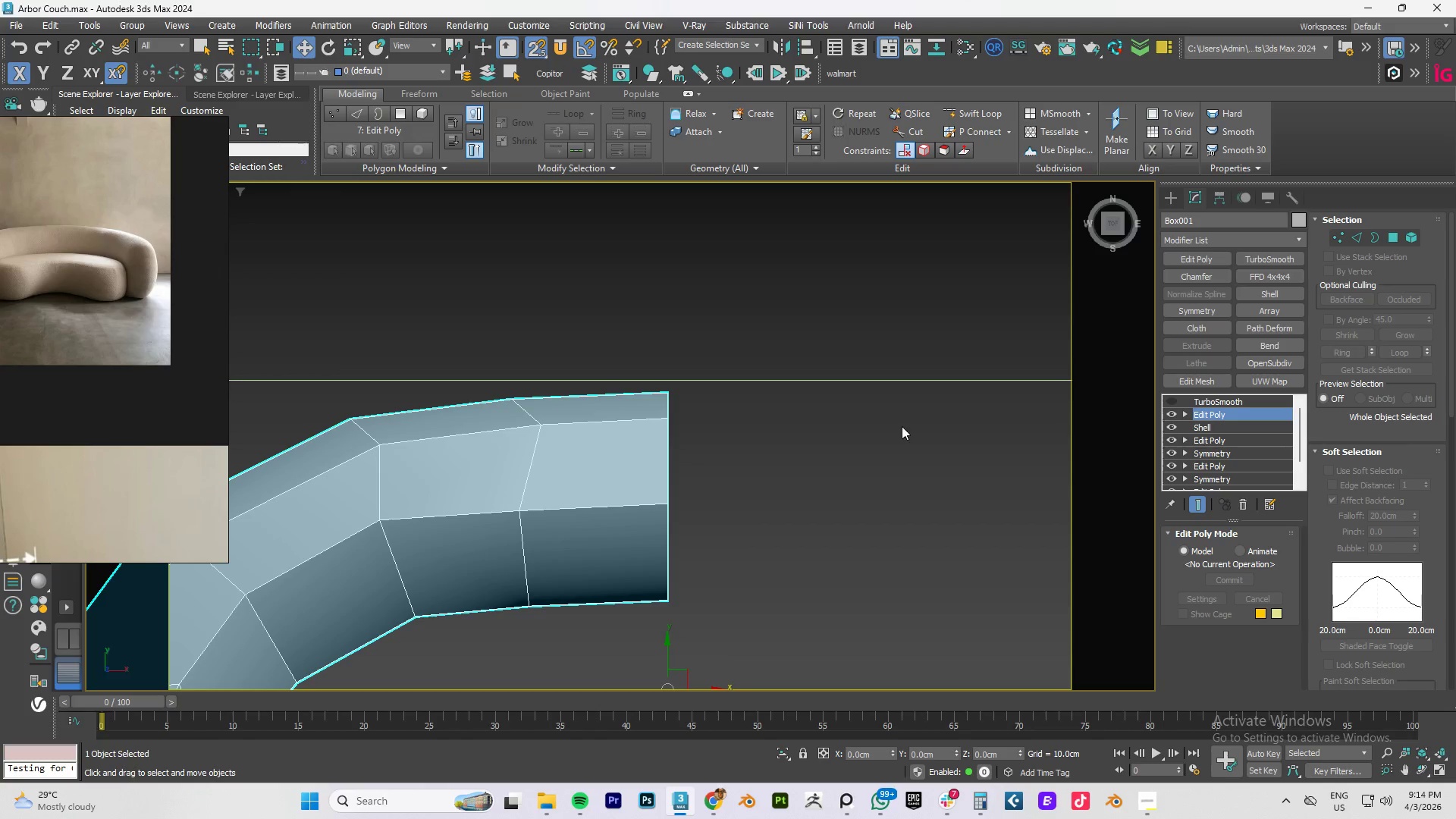 
scroll: coordinate [792, 452], scroll_direction: down, amount: 3.0
 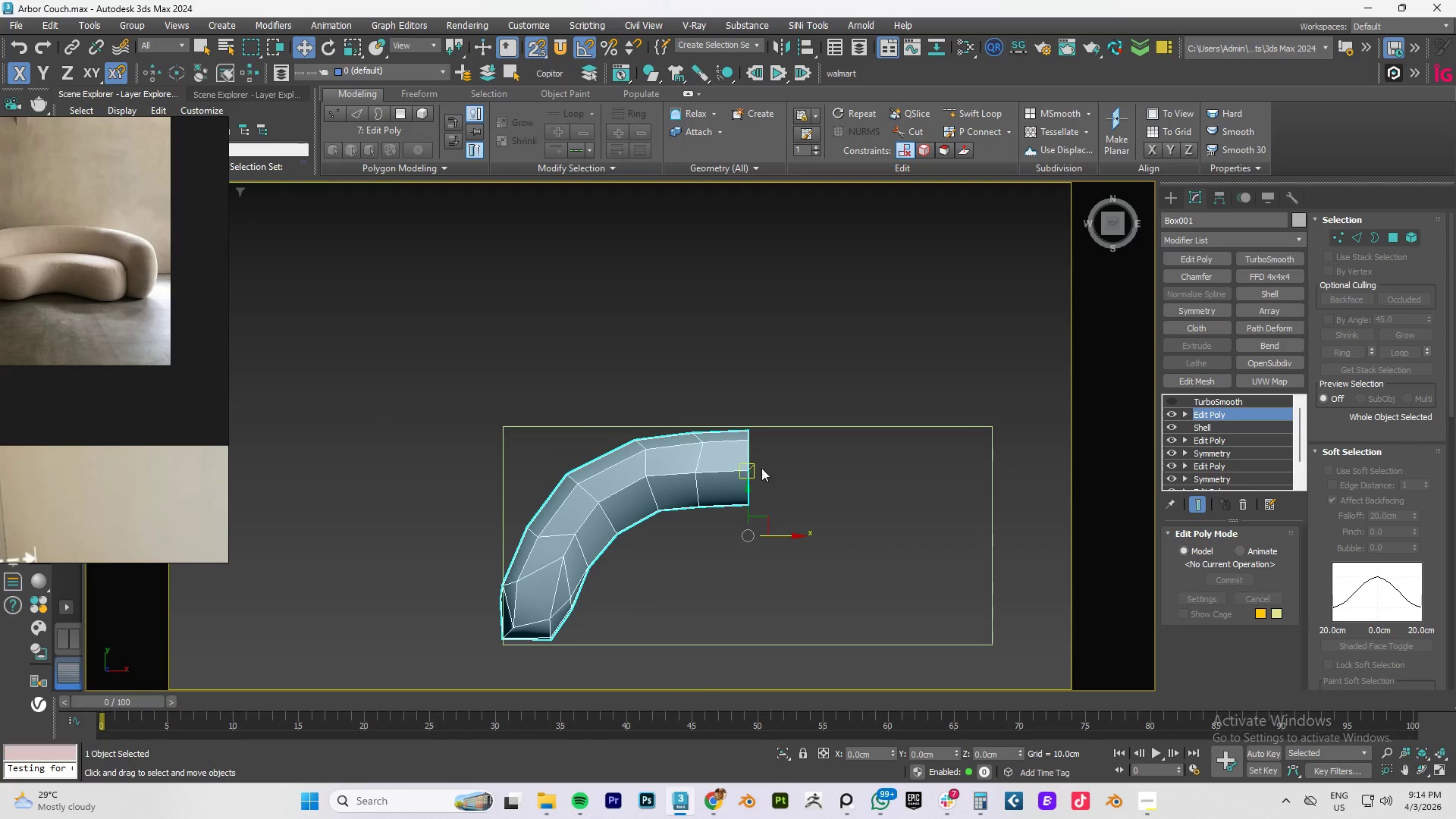 
hold_key(key=AltLeft, duration=1.52)
 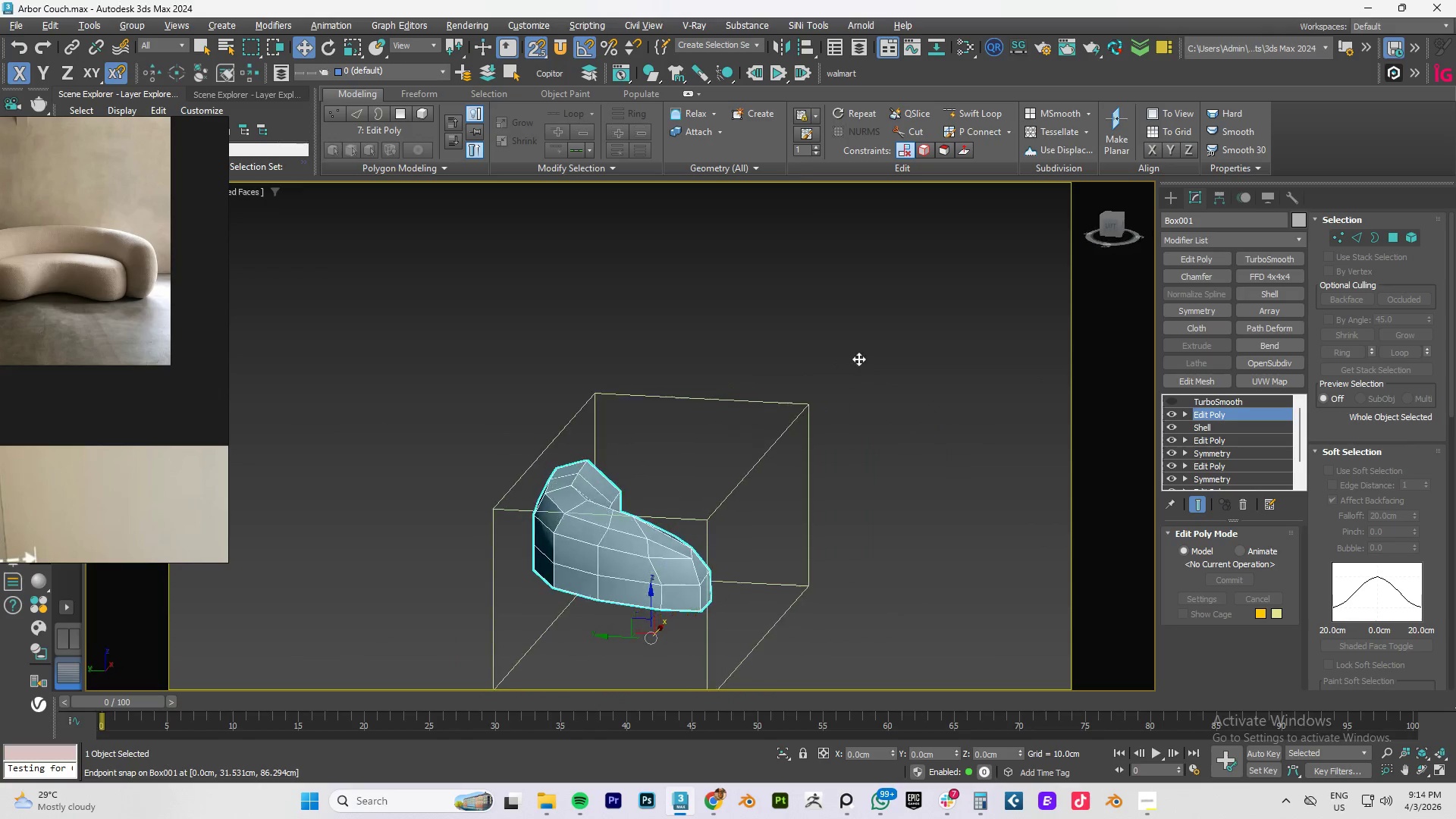 
key(Alt+AltLeft)
 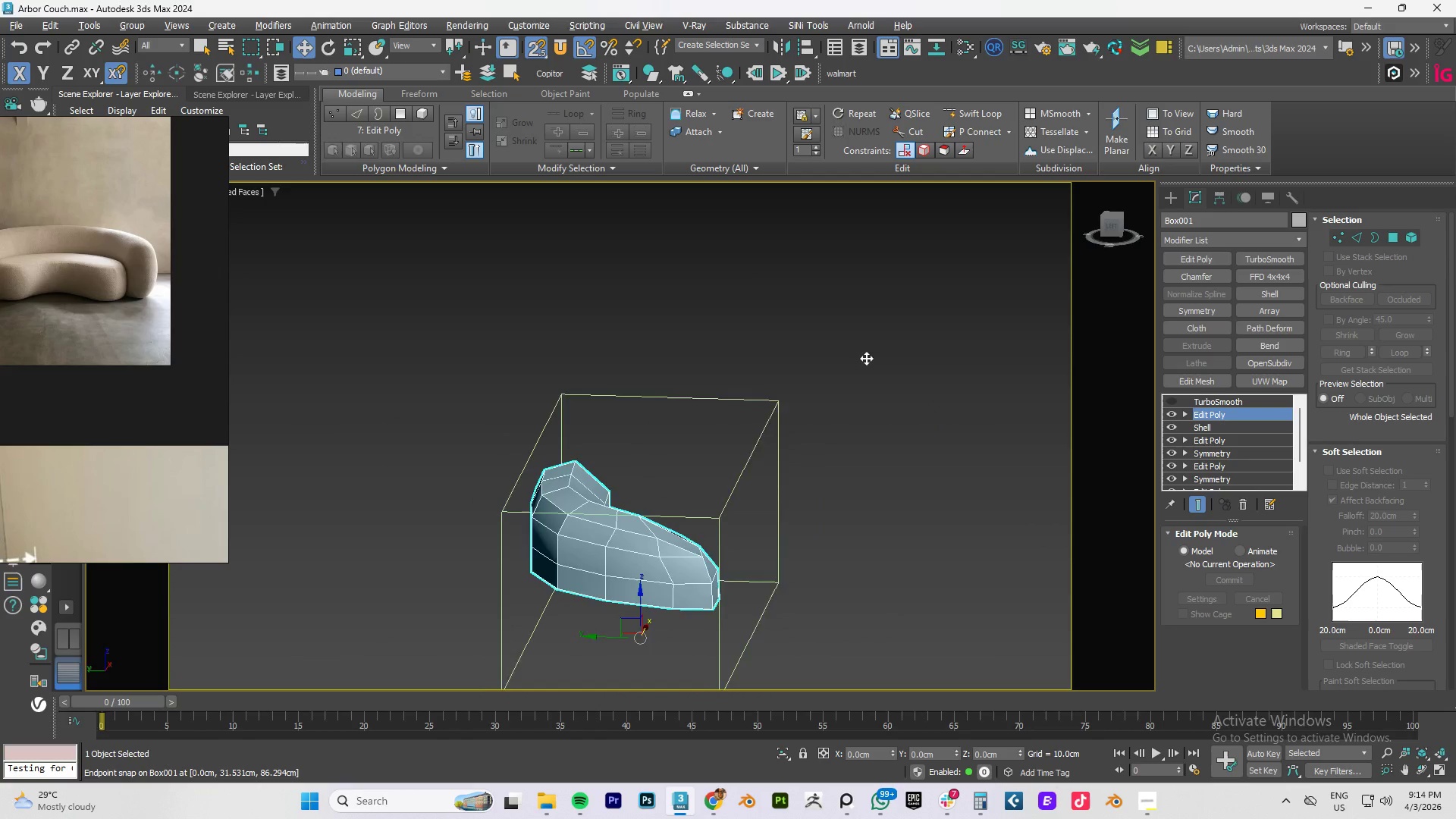 
key(Alt+AltLeft)
 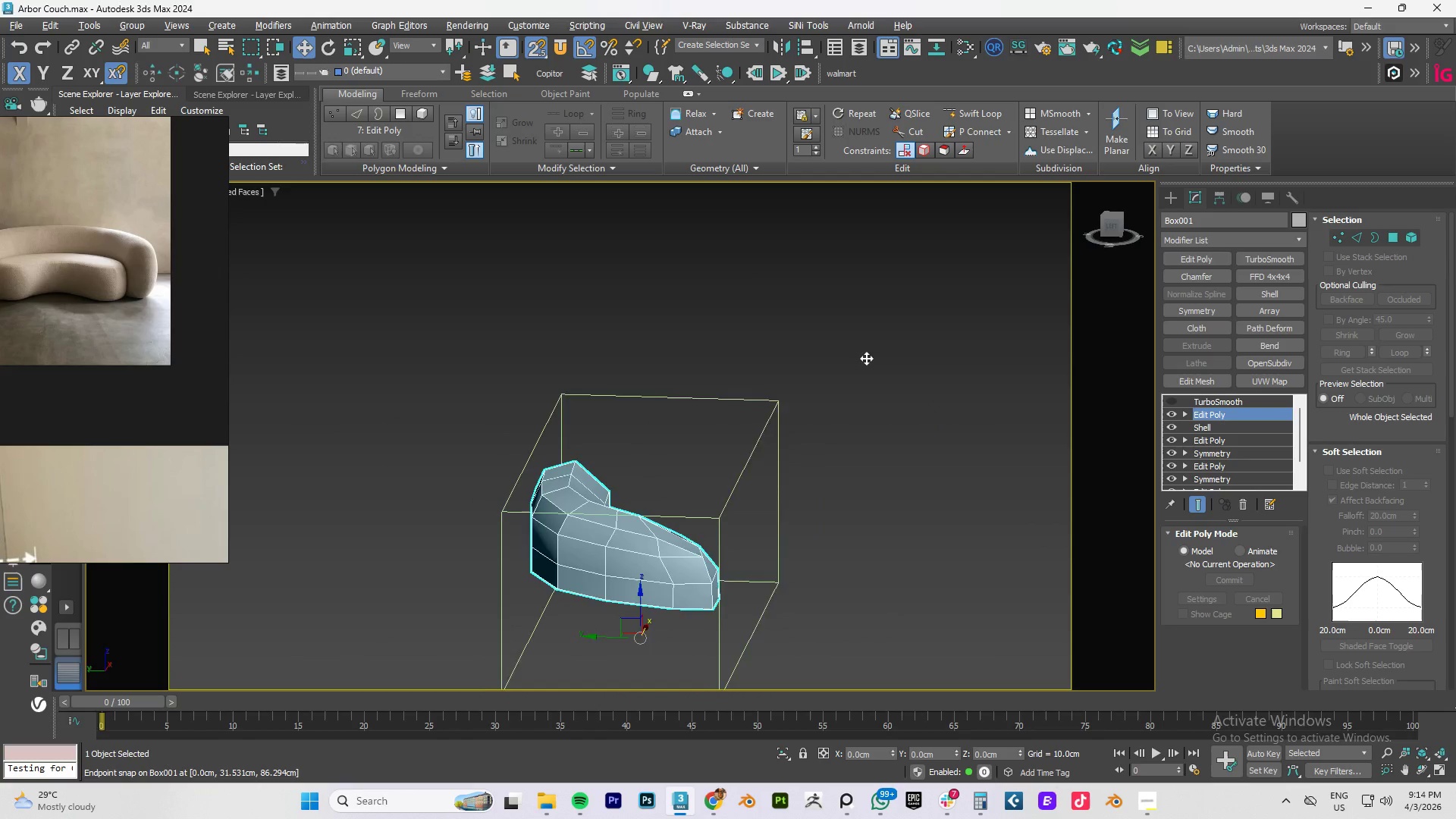 
key(Alt+AltLeft)
 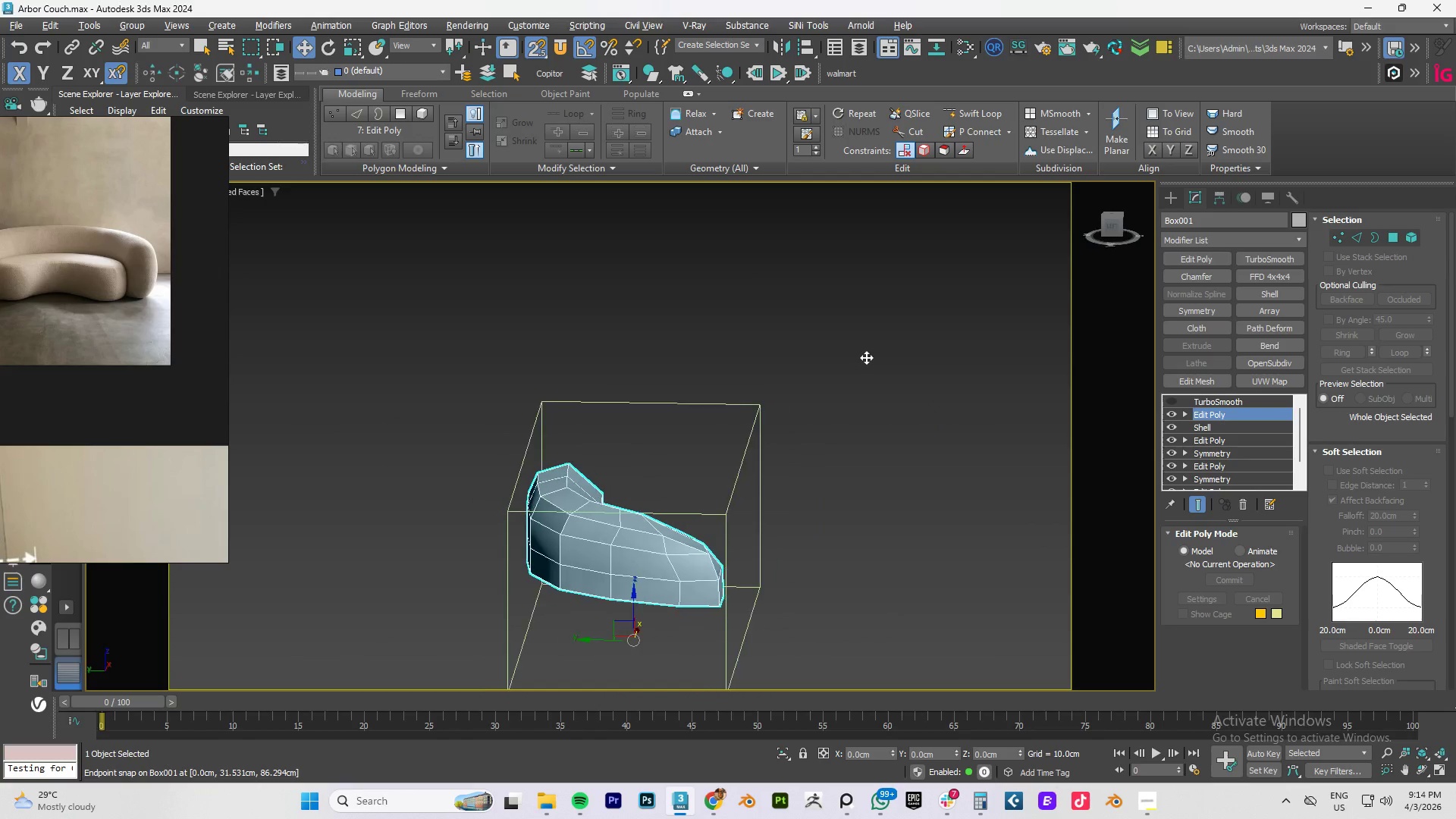 
key(Alt+AltLeft)
 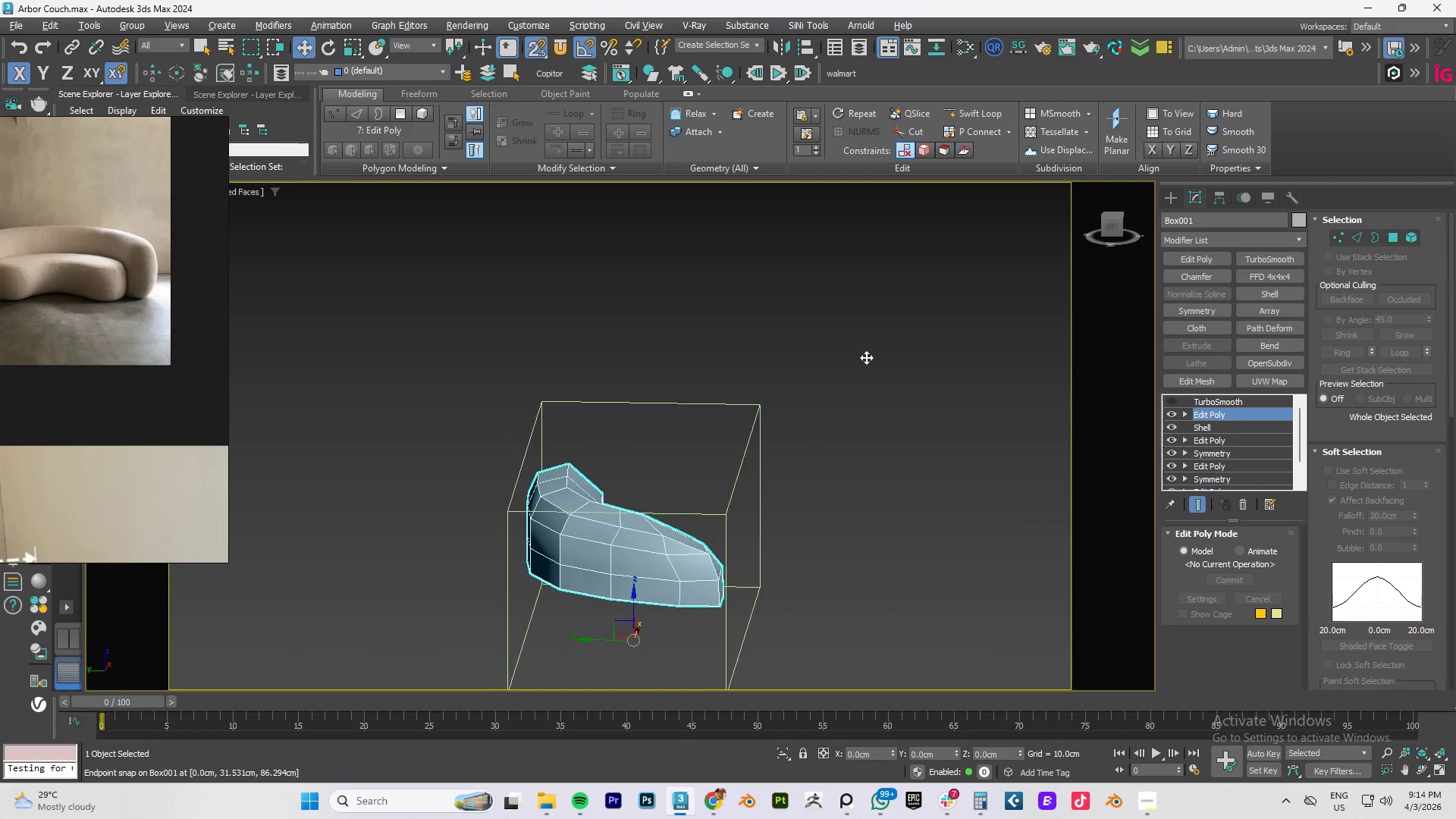 
key(Alt+AltLeft)
 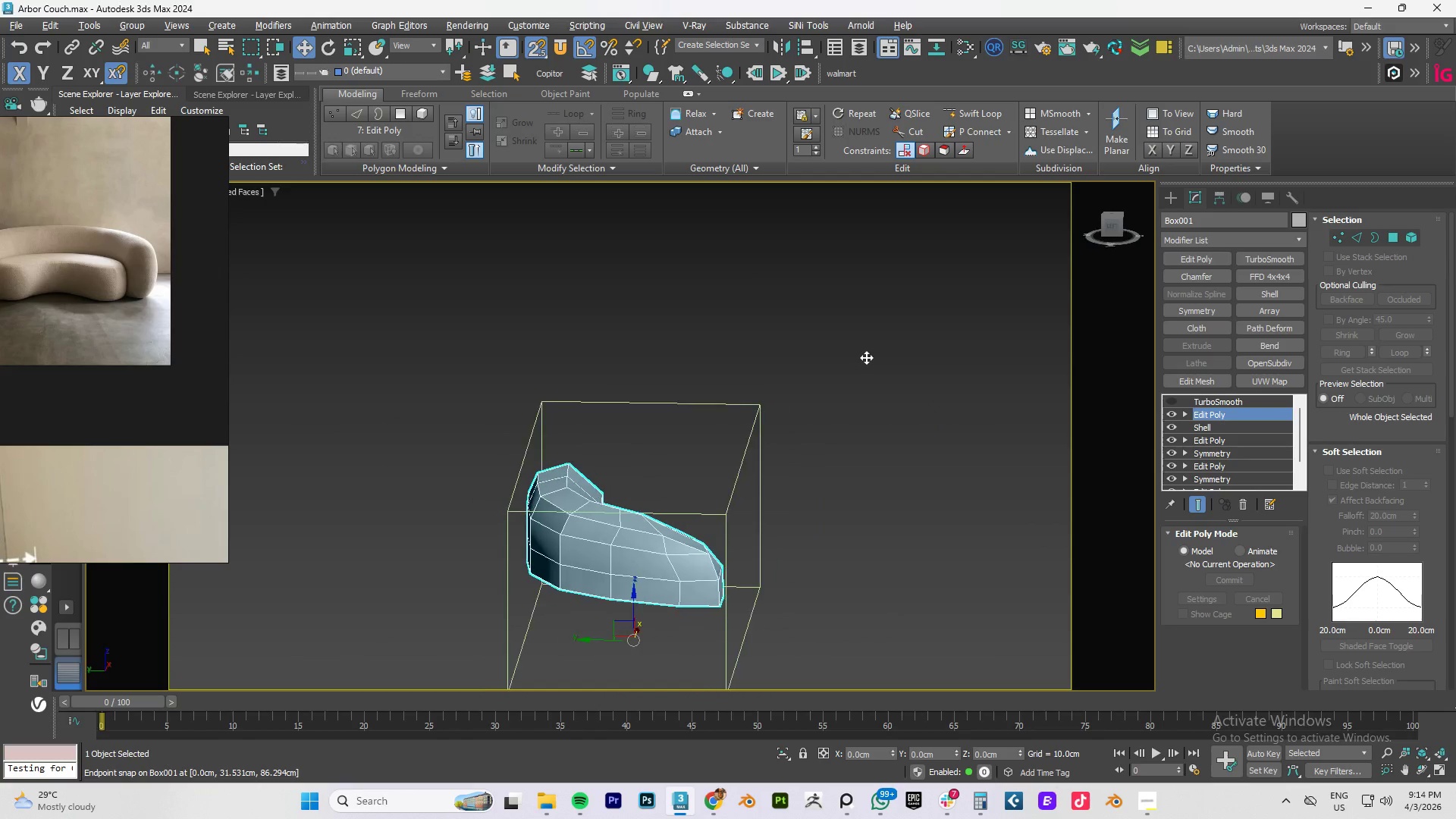 
key(Alt+AltLeft)
 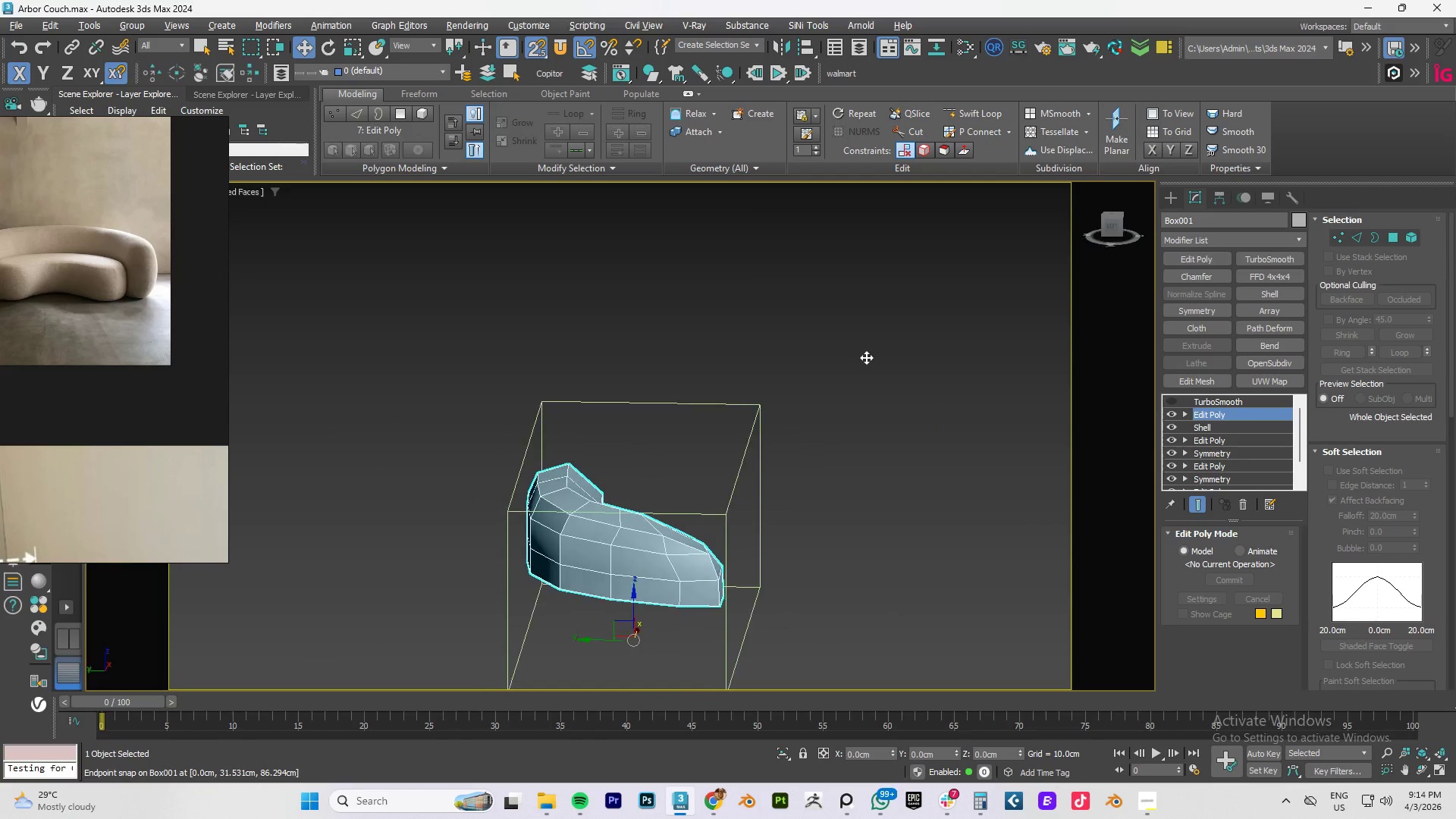 
key(Alt+AltLeft)
 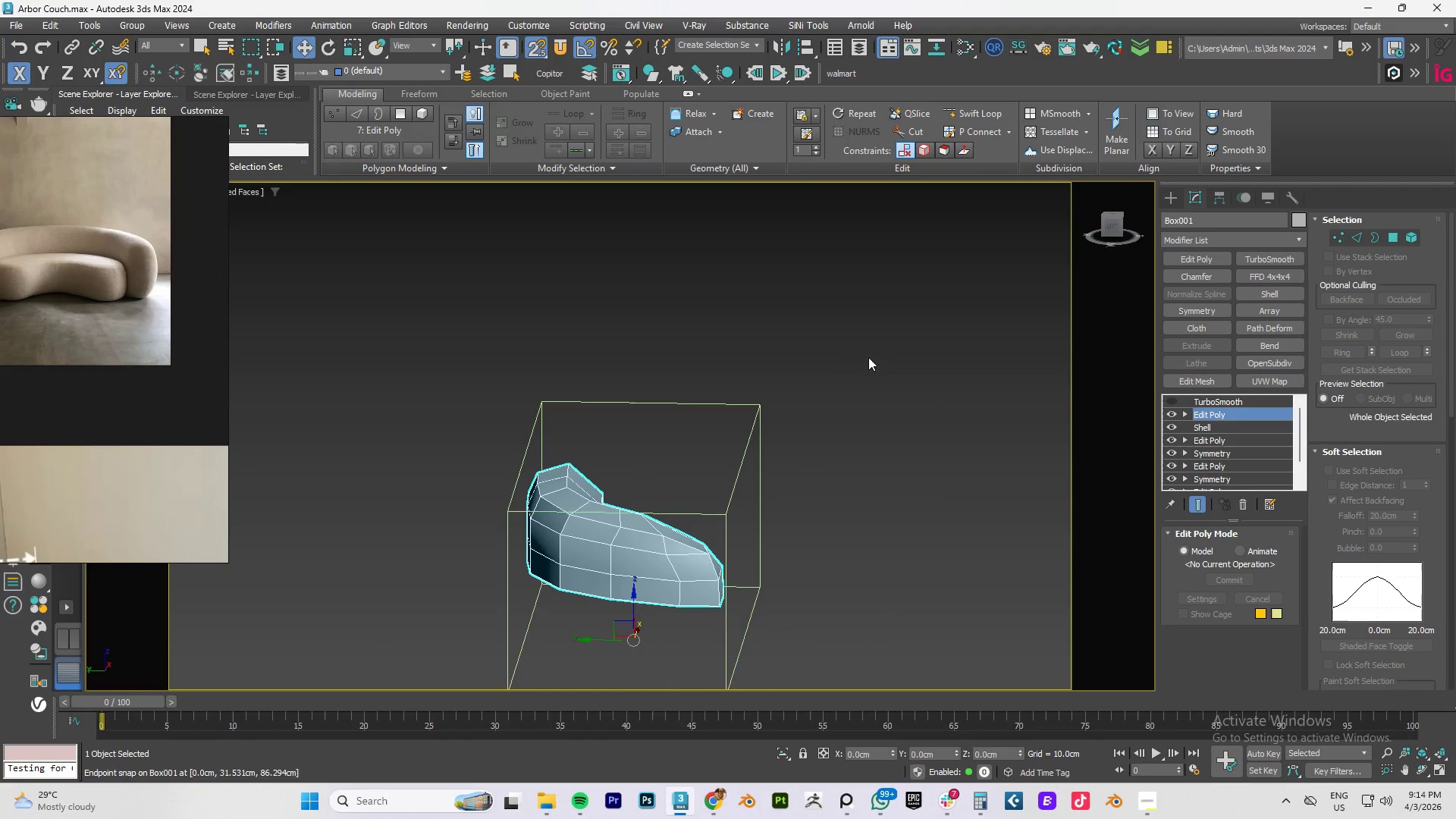 
key(Alt+AltLeft)
 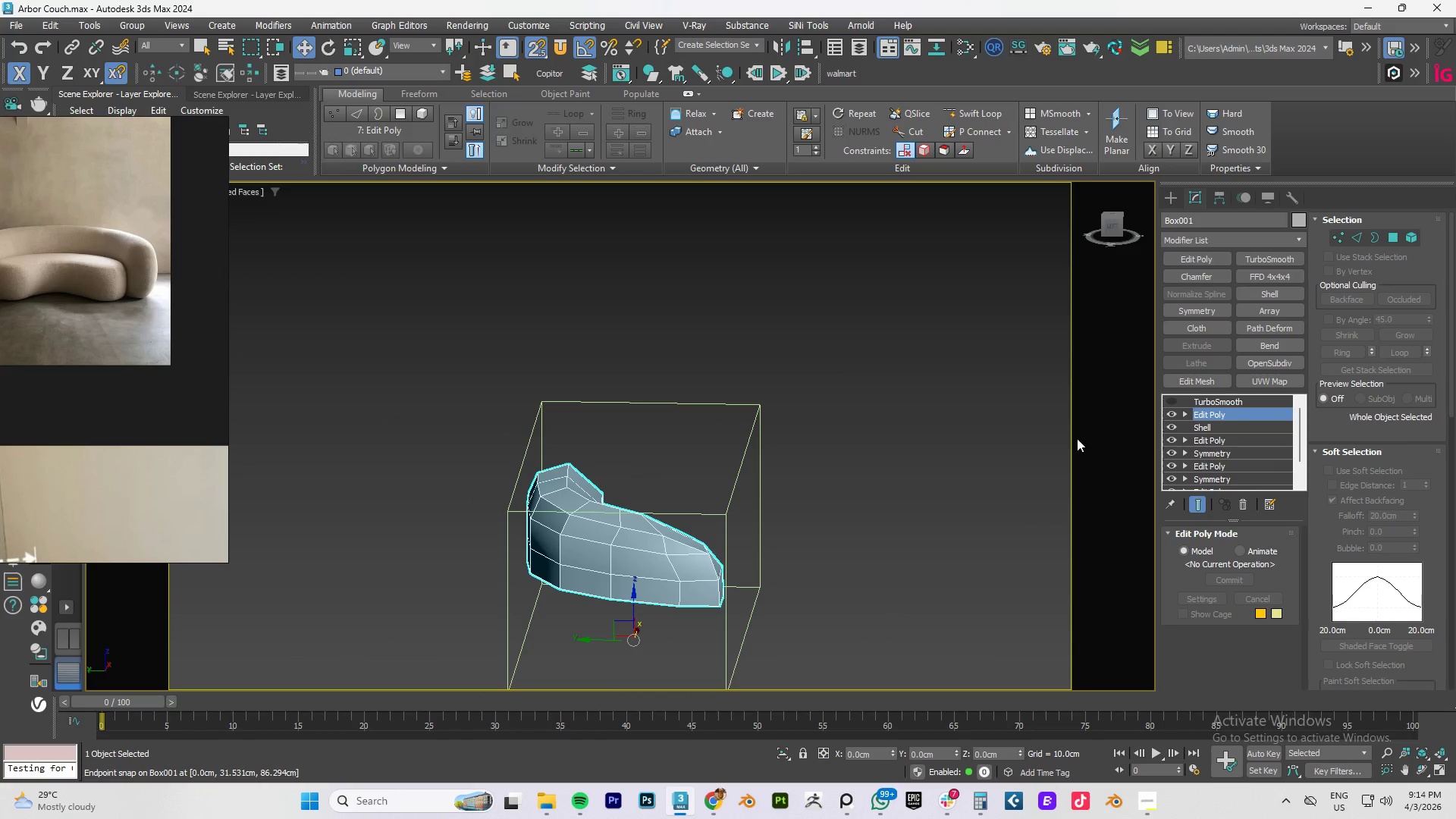 
type(fz)
 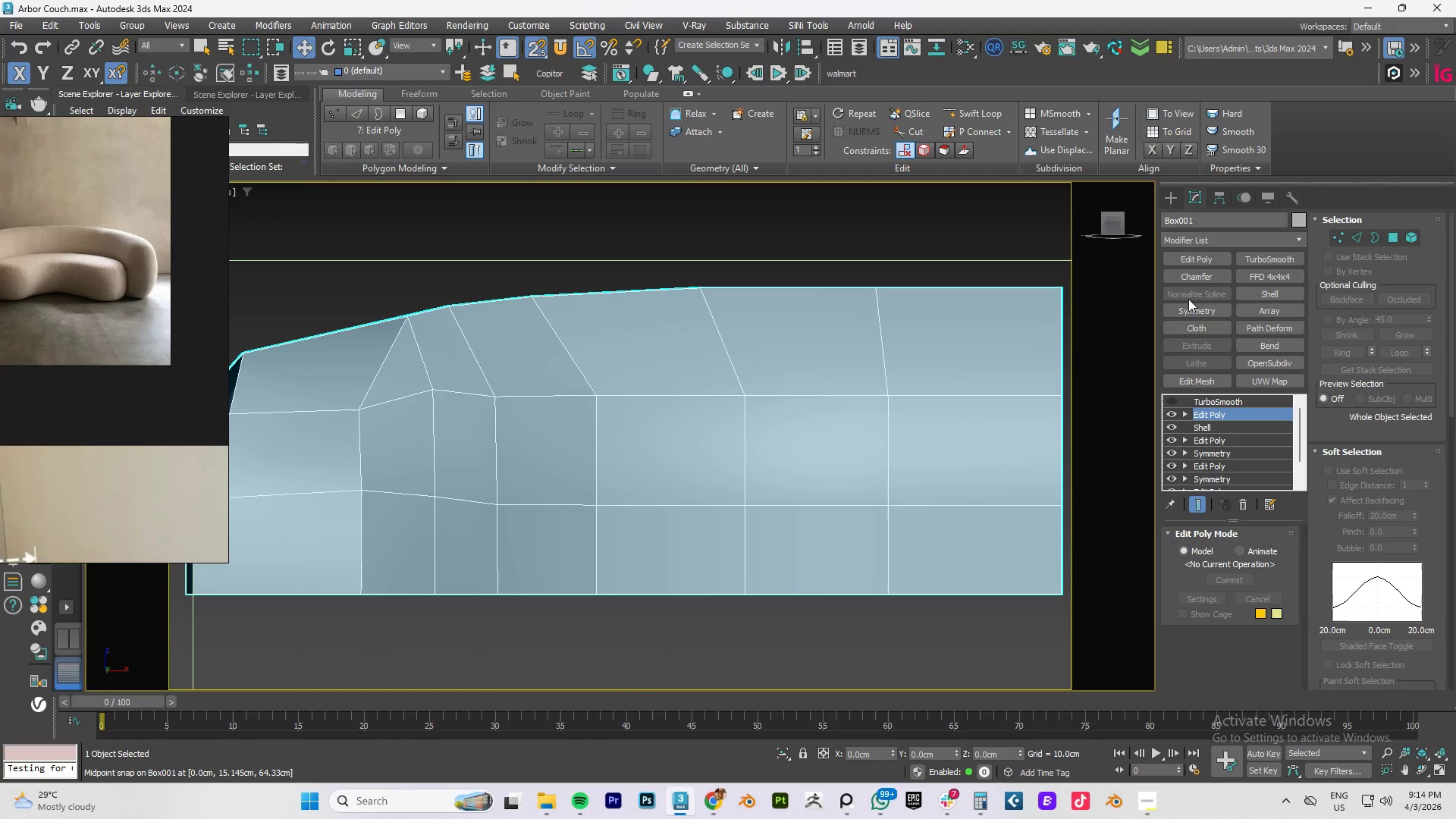 
scroll: coordinate [940, 425], scroll_direction: down, amount: 3.0
 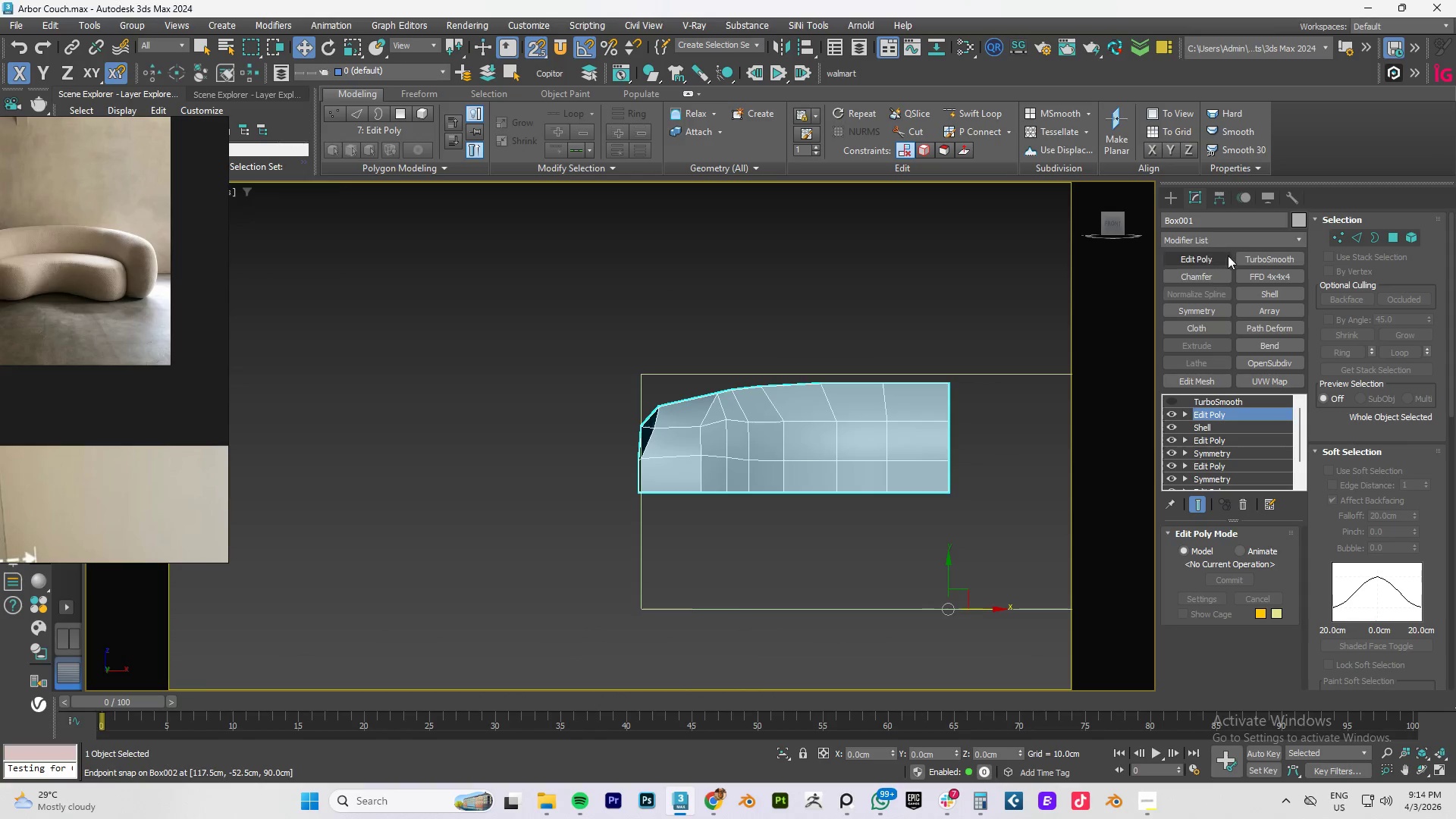 
left_click([1199, 313])
 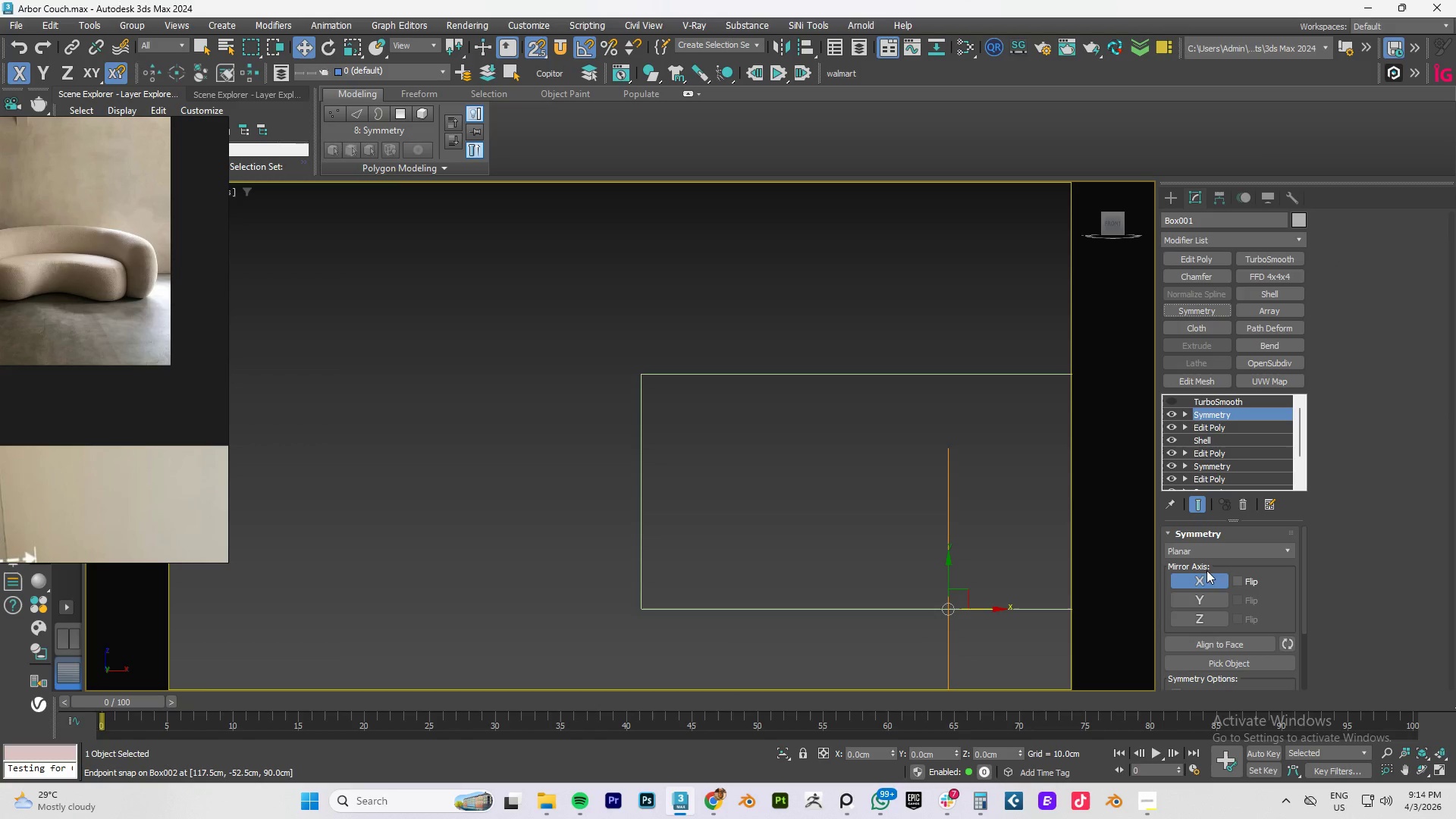 
left_click([1200, 619])
 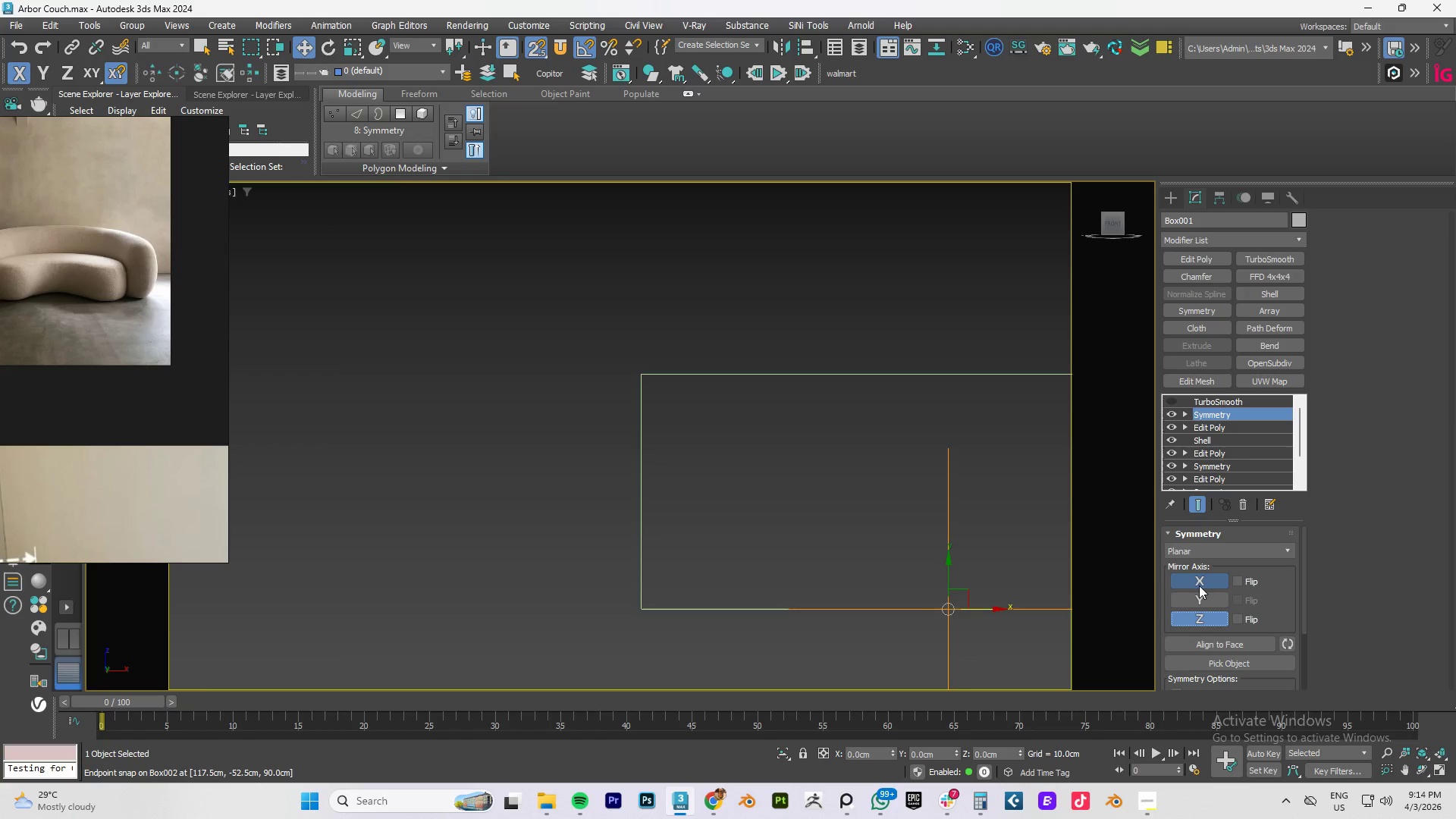 
left_click([1199, 585])
 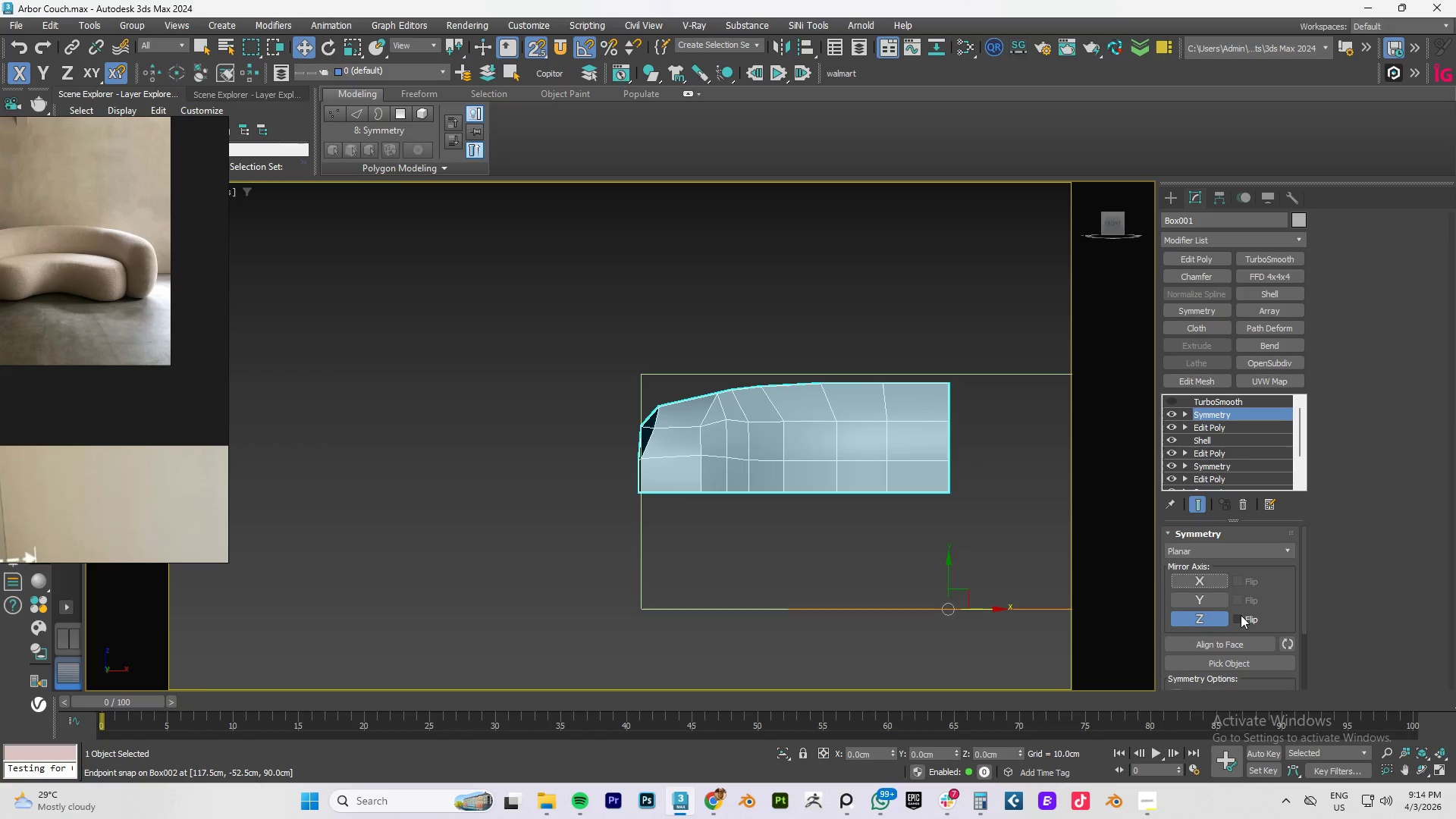 
left_click([1236, 620])
 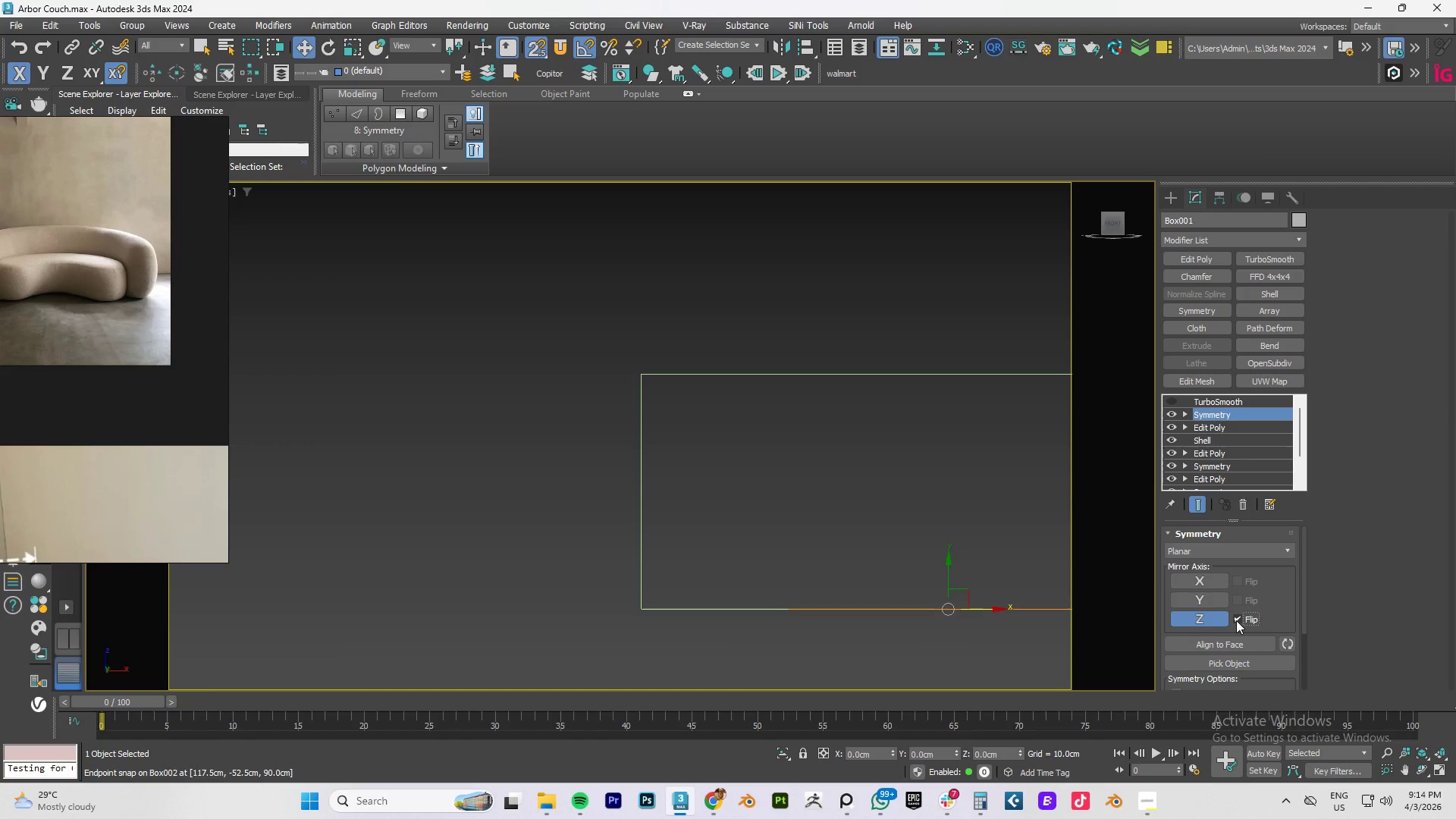 
left_click([1235, 620])
 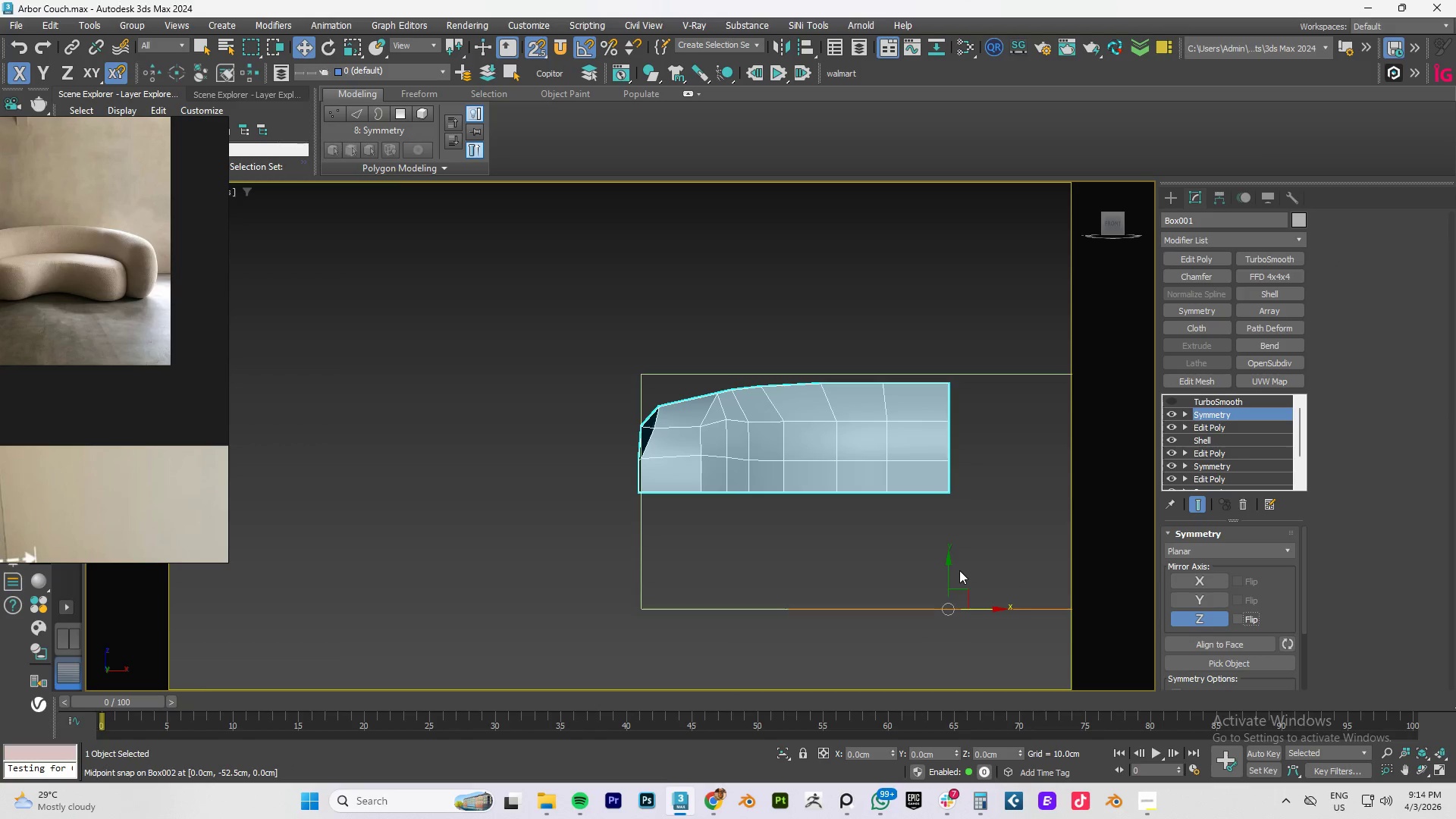 
key(S)
 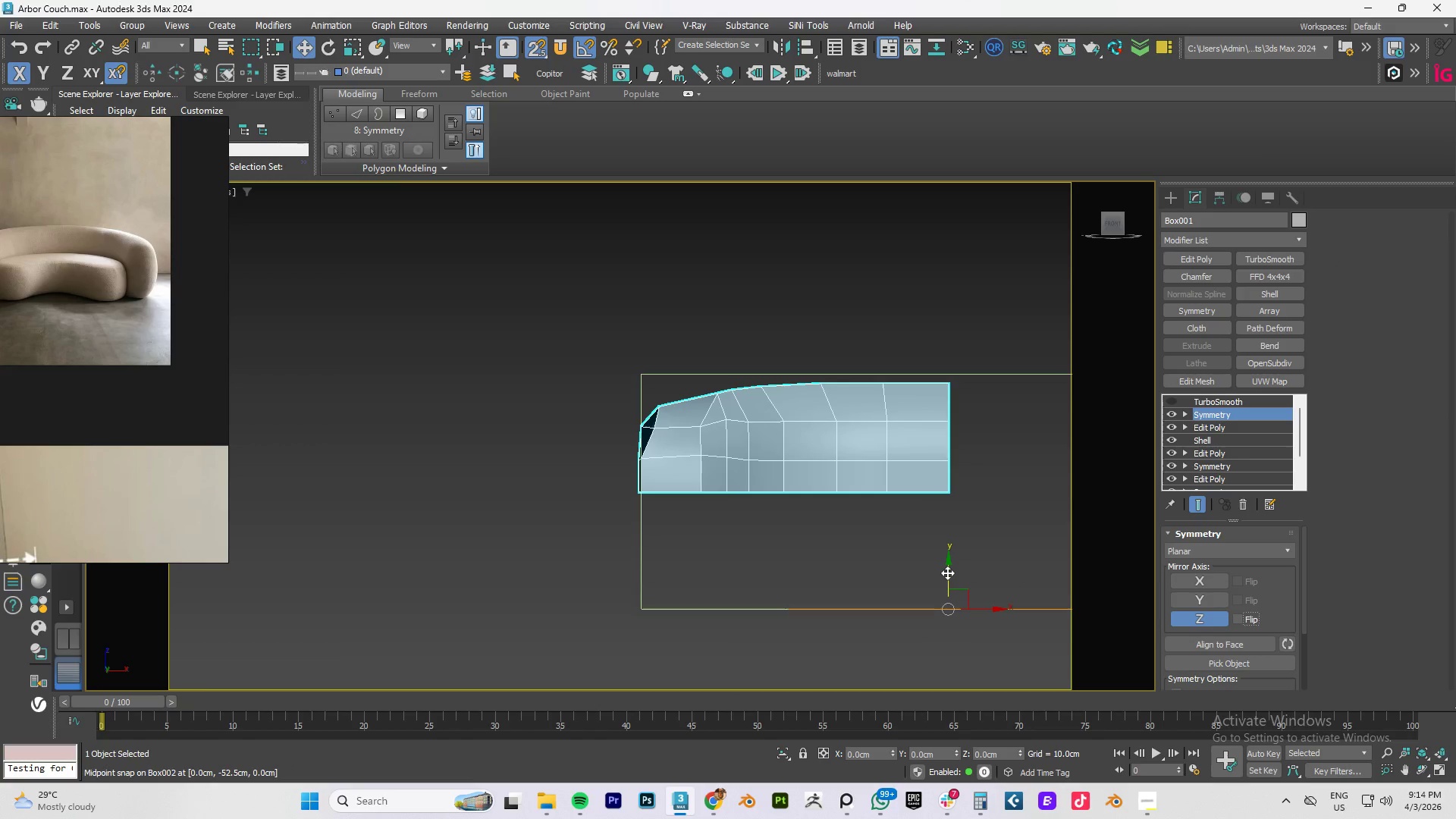 
type(11)
 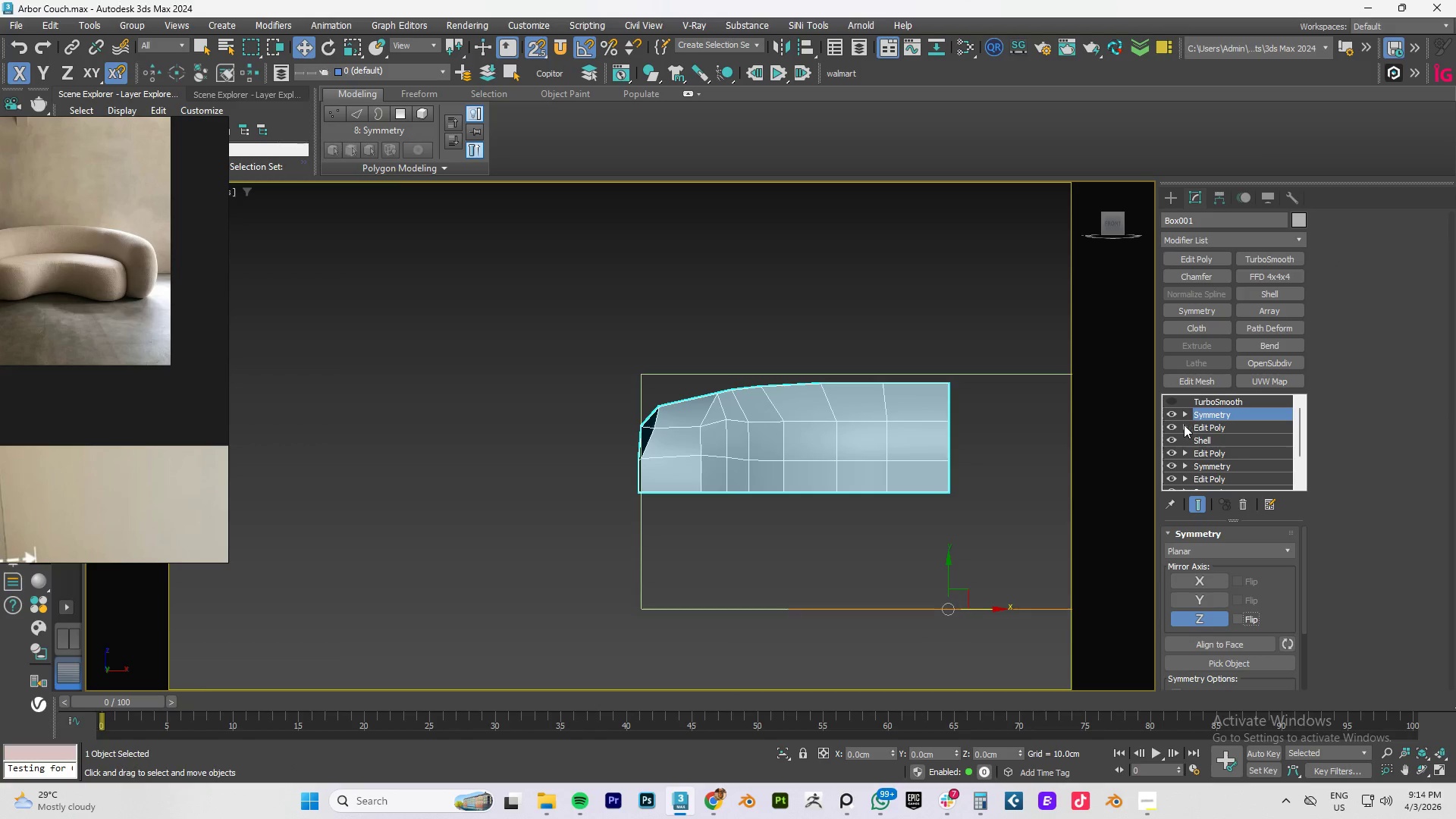 
left_click([1181, 410])
 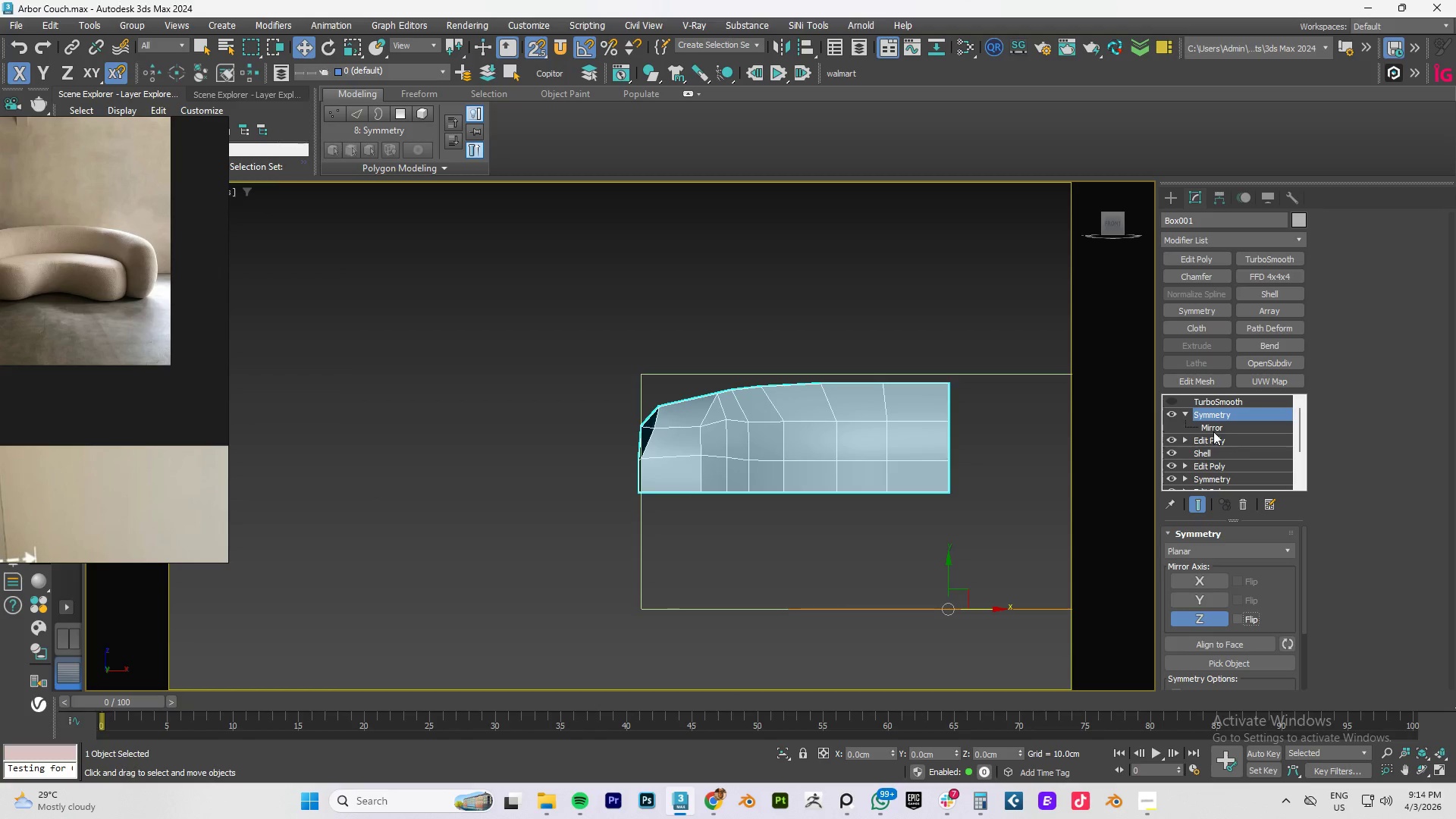 
left_click([1213, 421])
 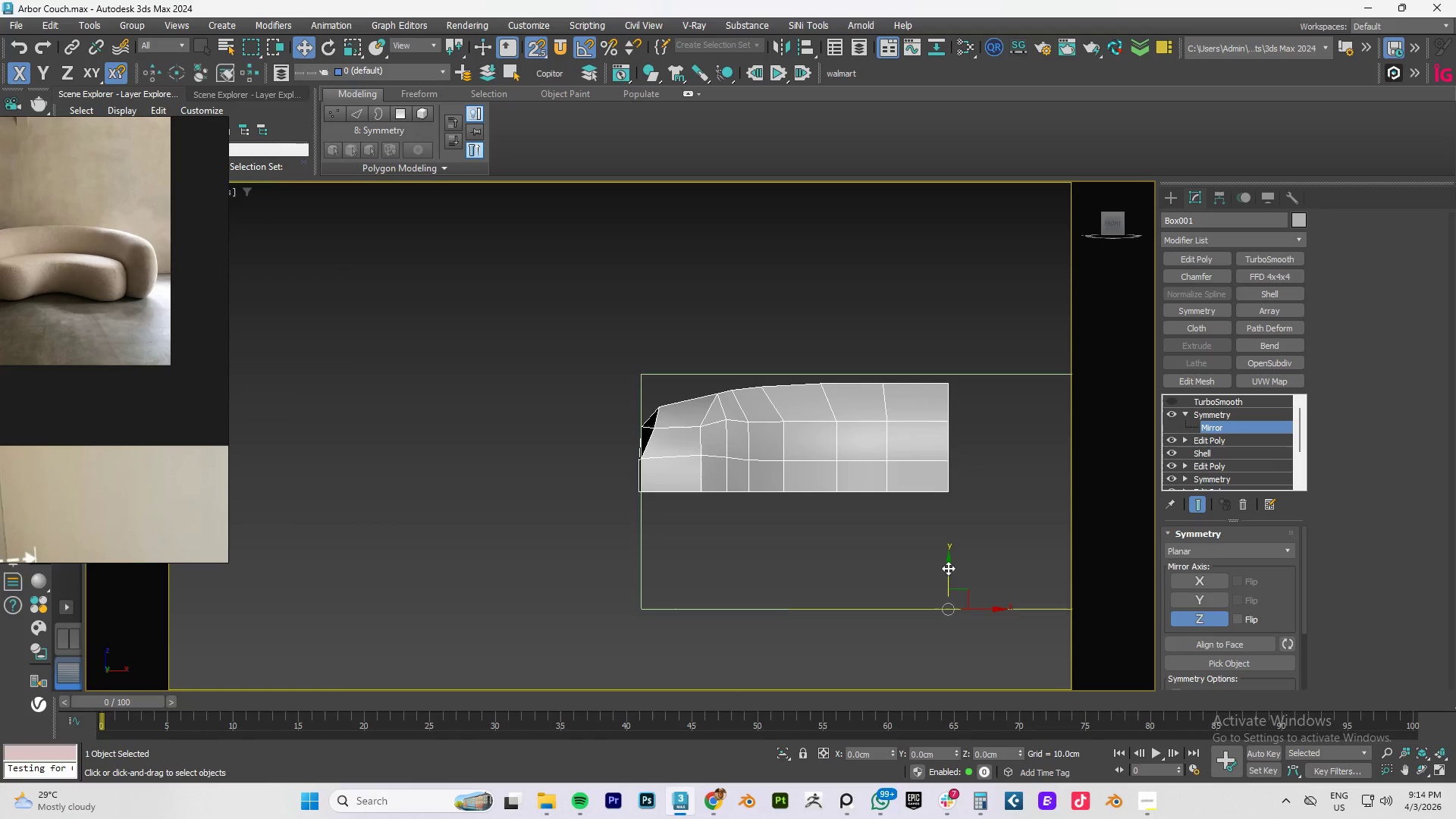 
left_click_drag(start_coordinate=[949, 566], to_coordinate=[943, 494])
 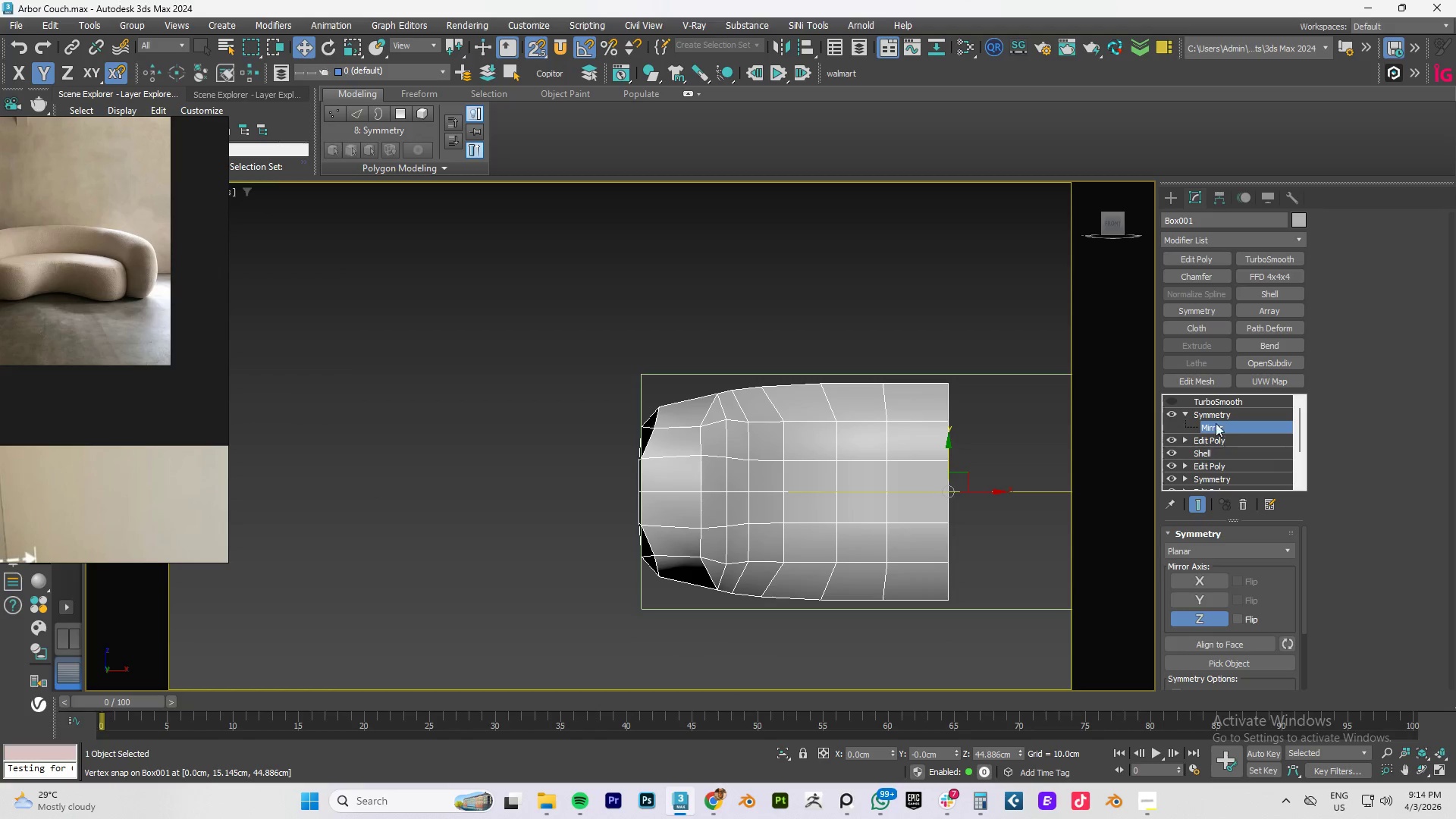 
left_click([1210, 412])
 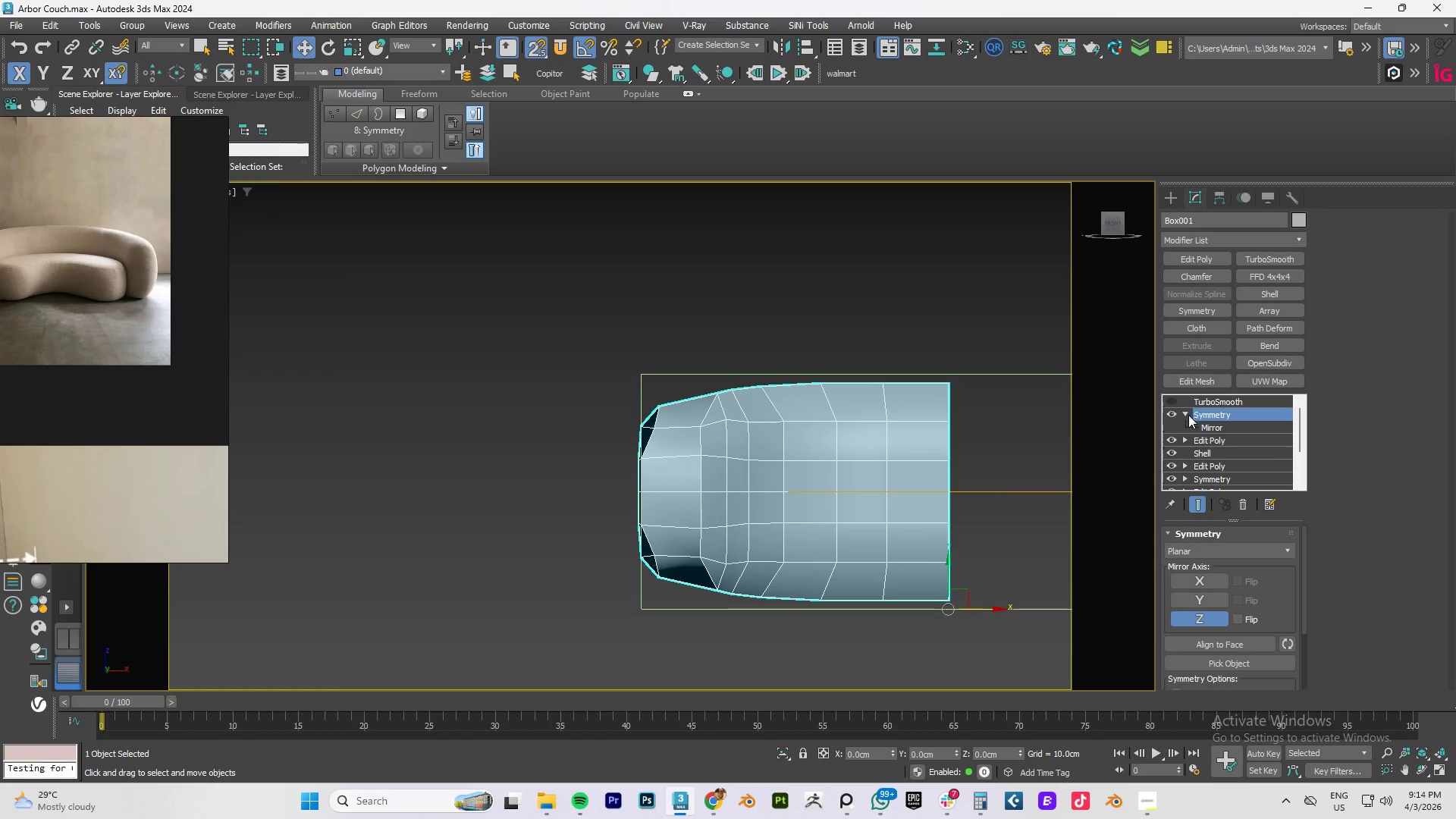 
left_click([1185, 415])
 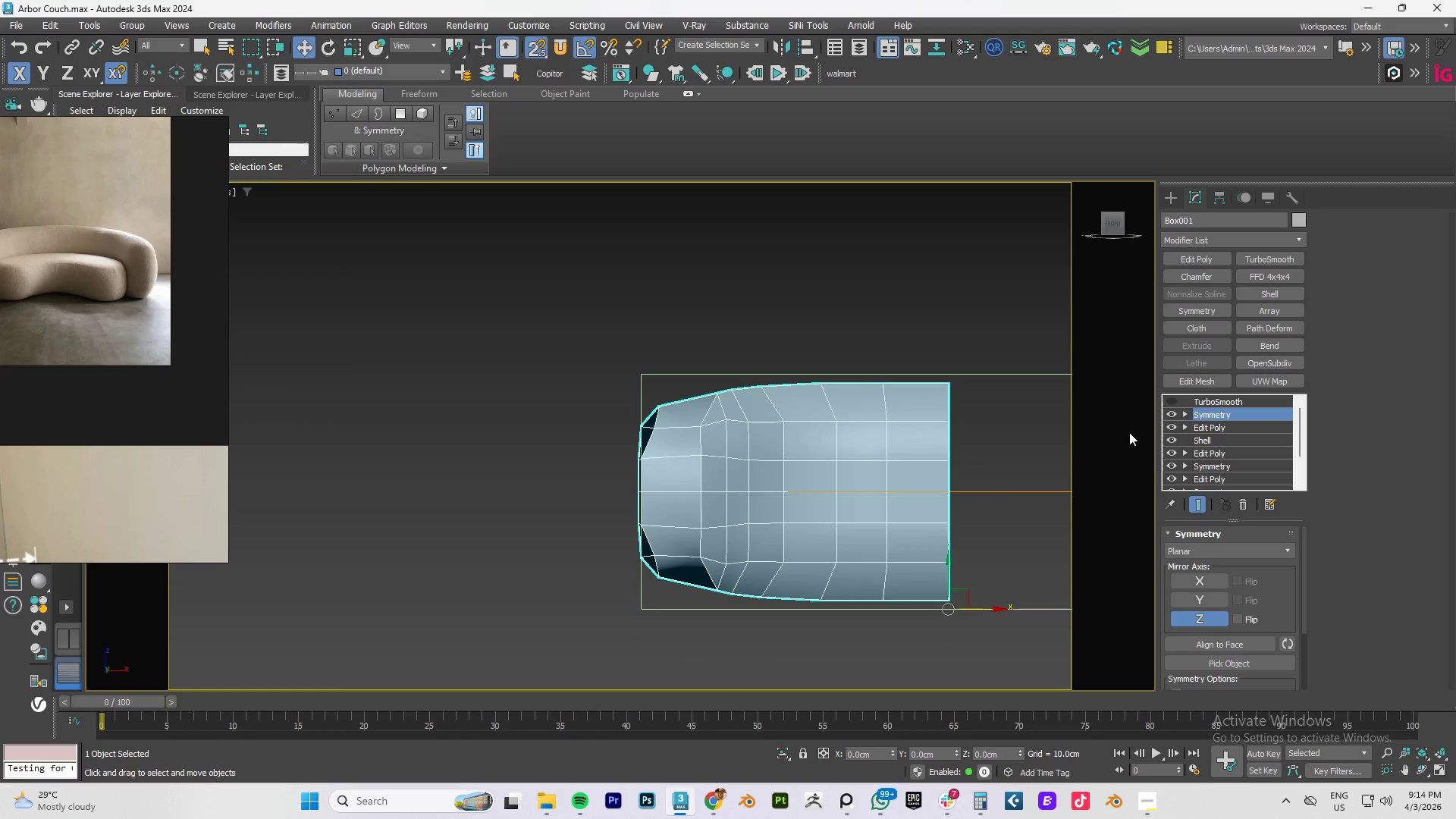 
type(1s)
 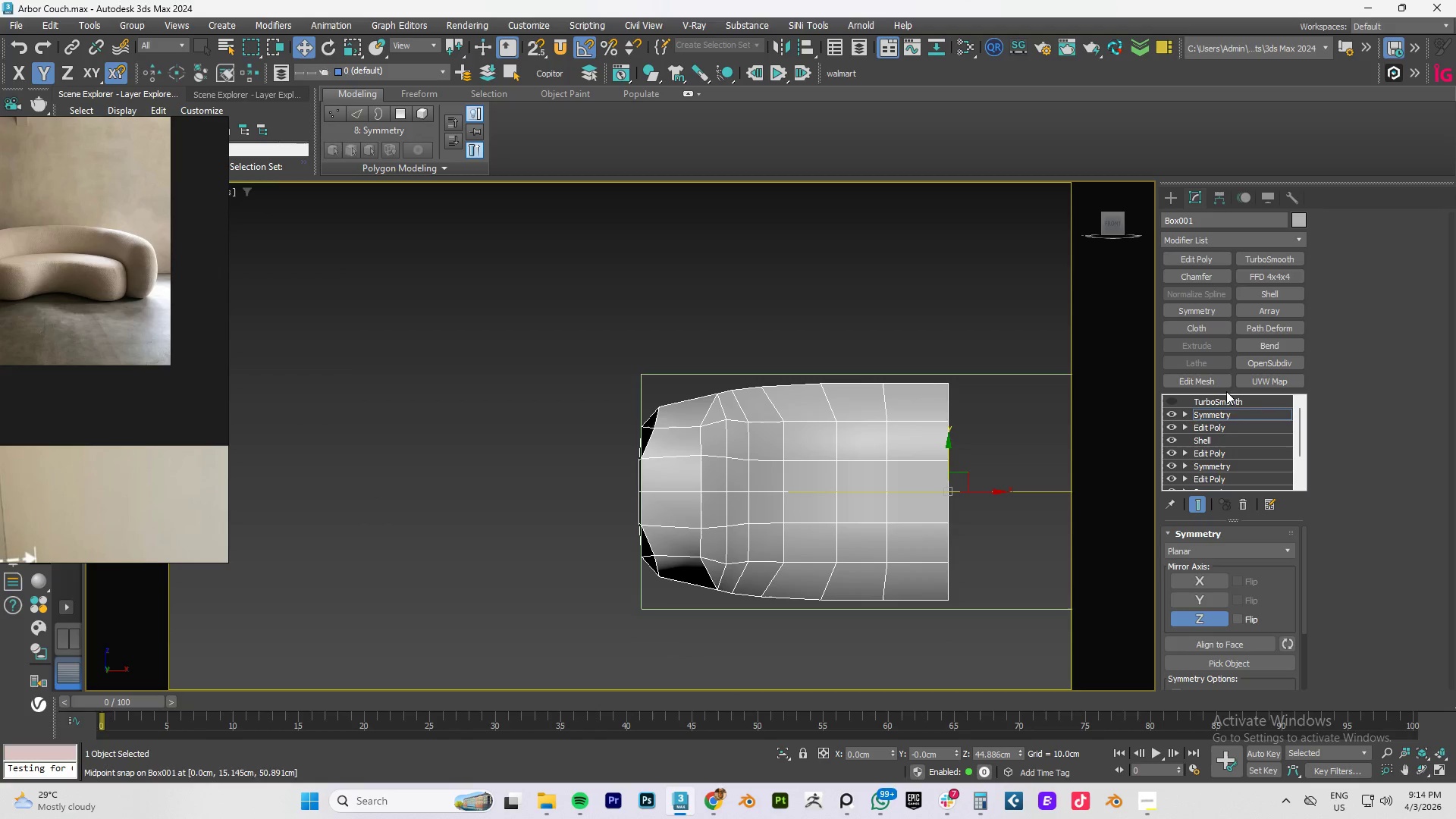 
left_click([1210, 413])
 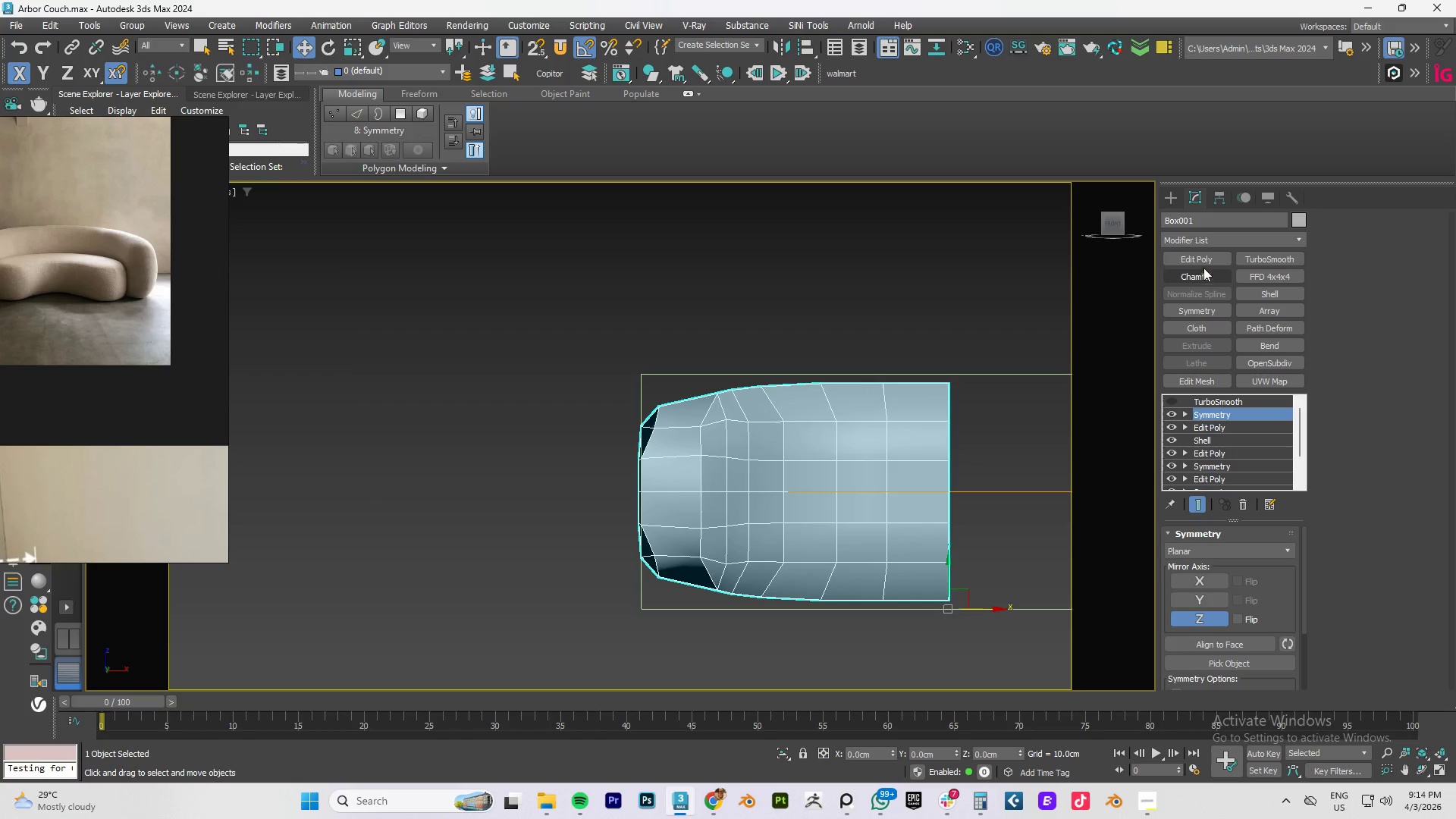 
left_click([1200, 260])
 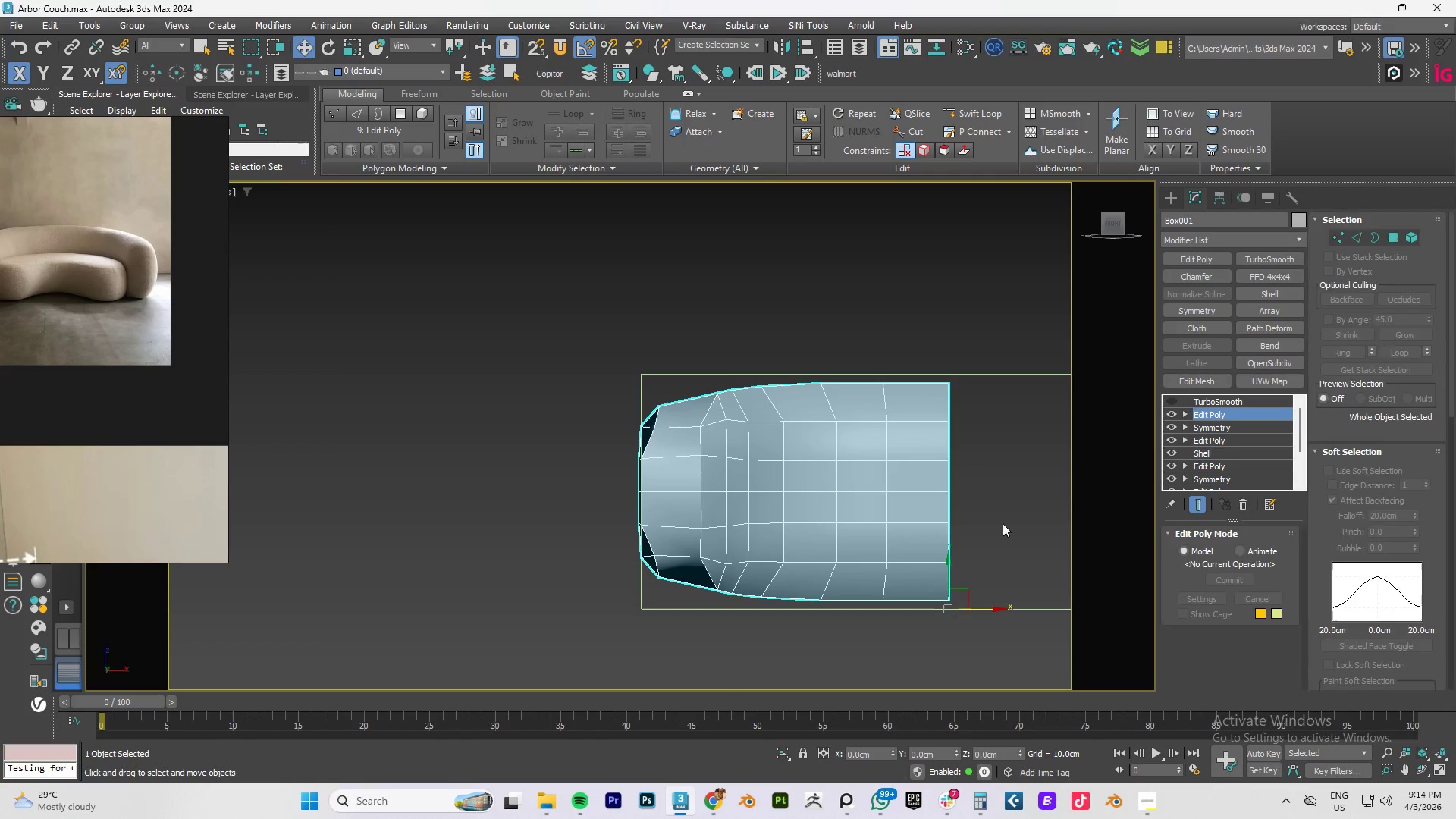 
key(1)
 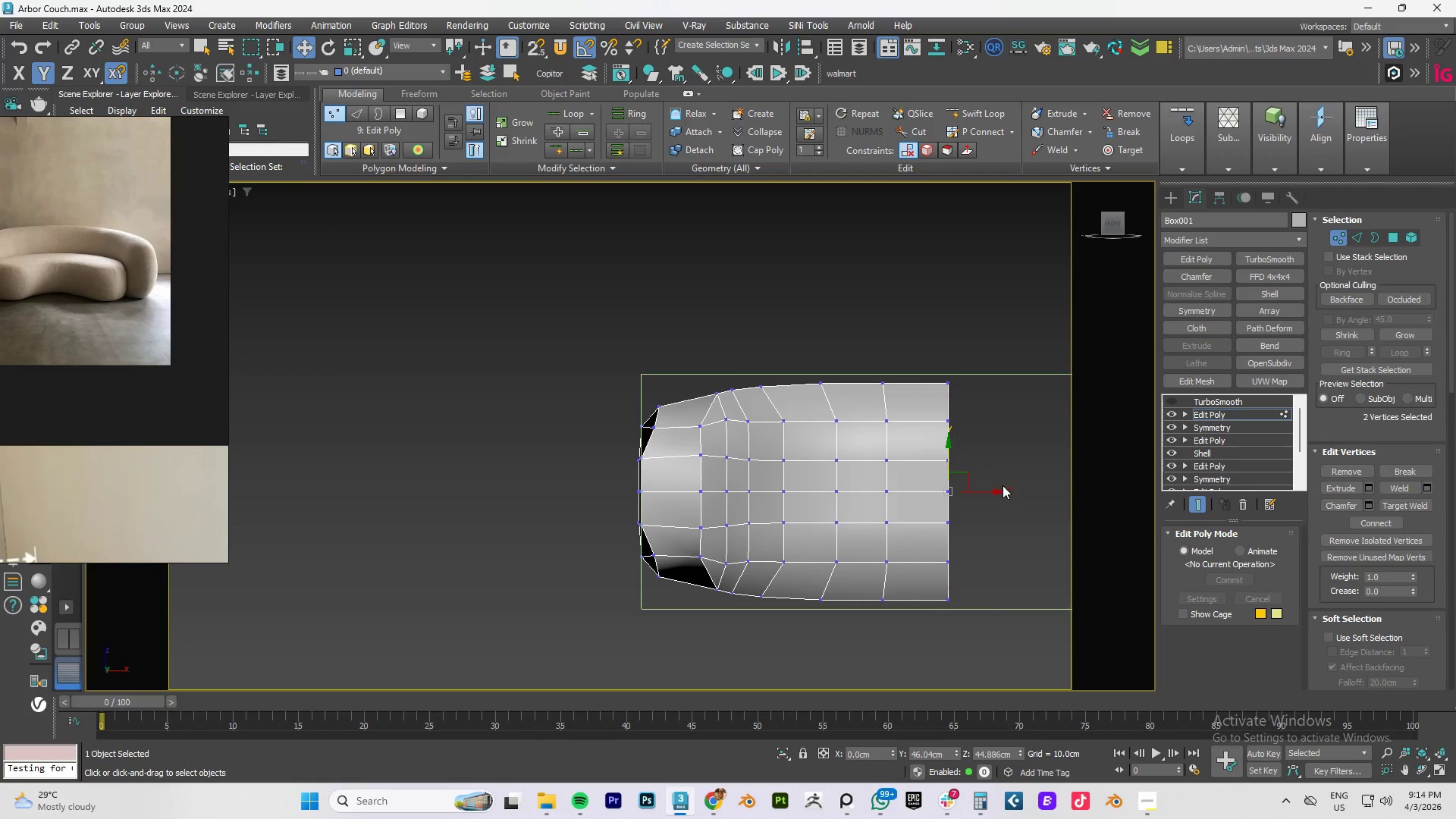 
left_click_drag(start_coordinate=[1003, 485], to_coordinate=[592, 503])
 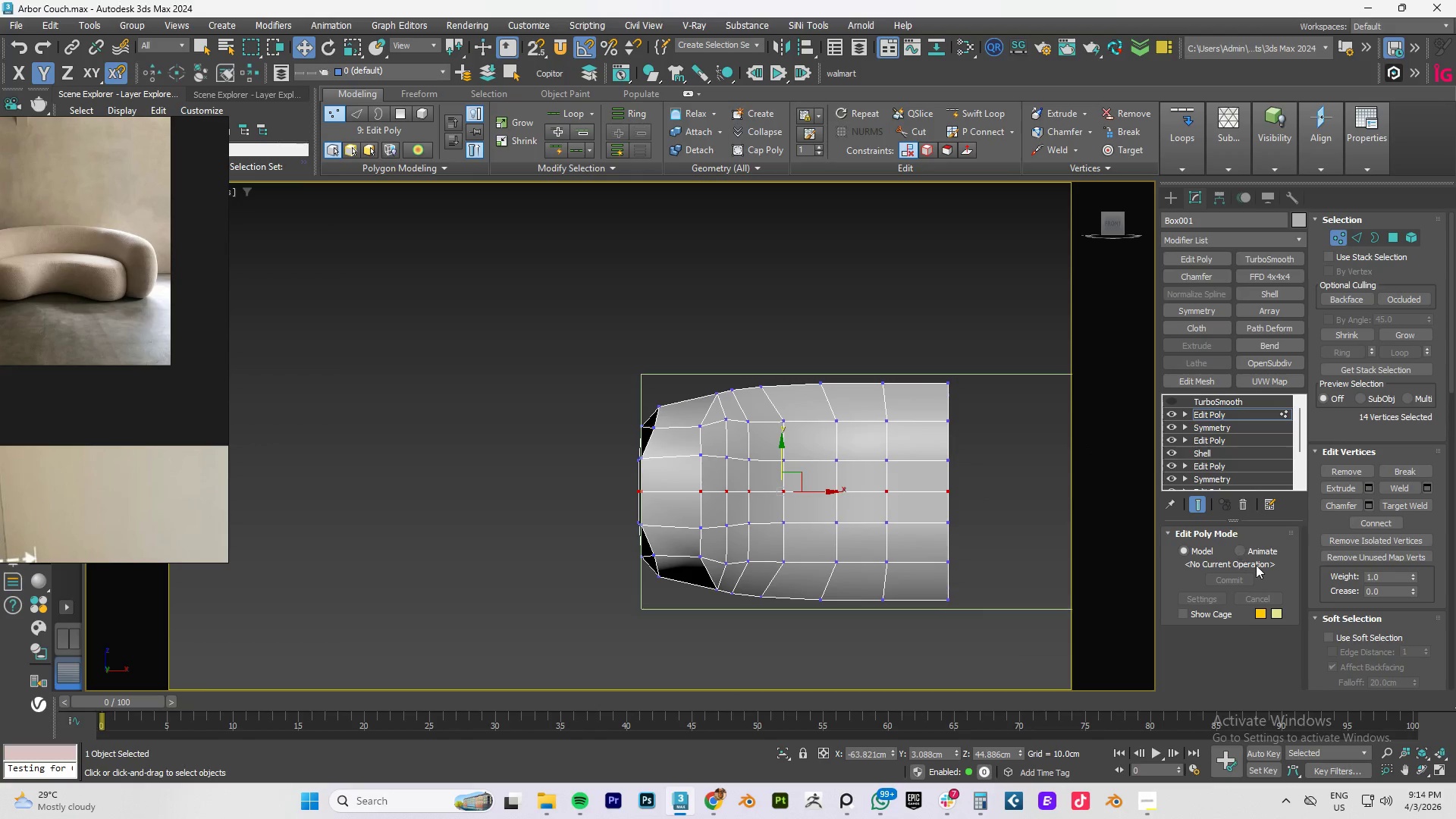 
wait(8.09)
 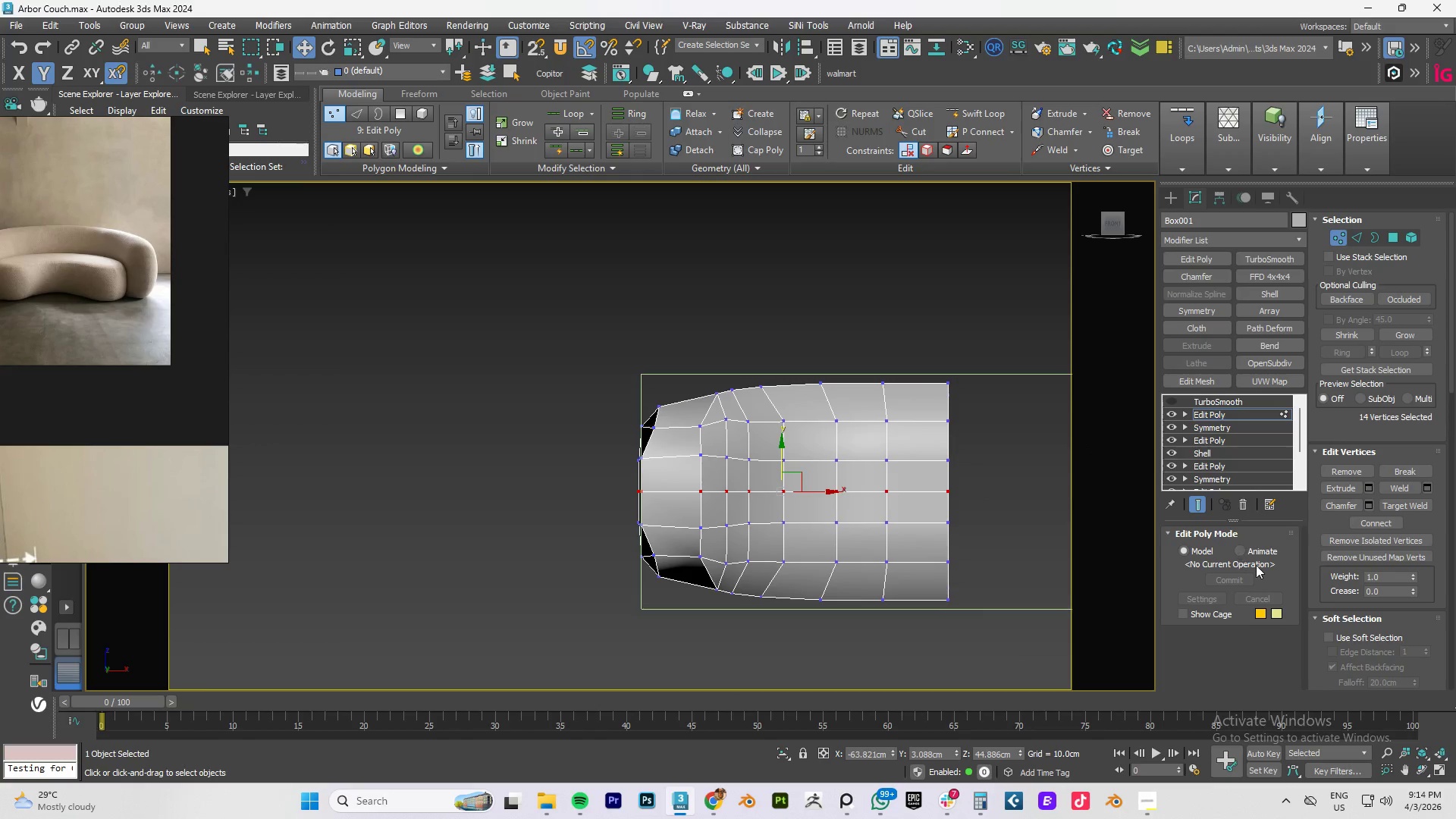 
left_click([1399, 491])
 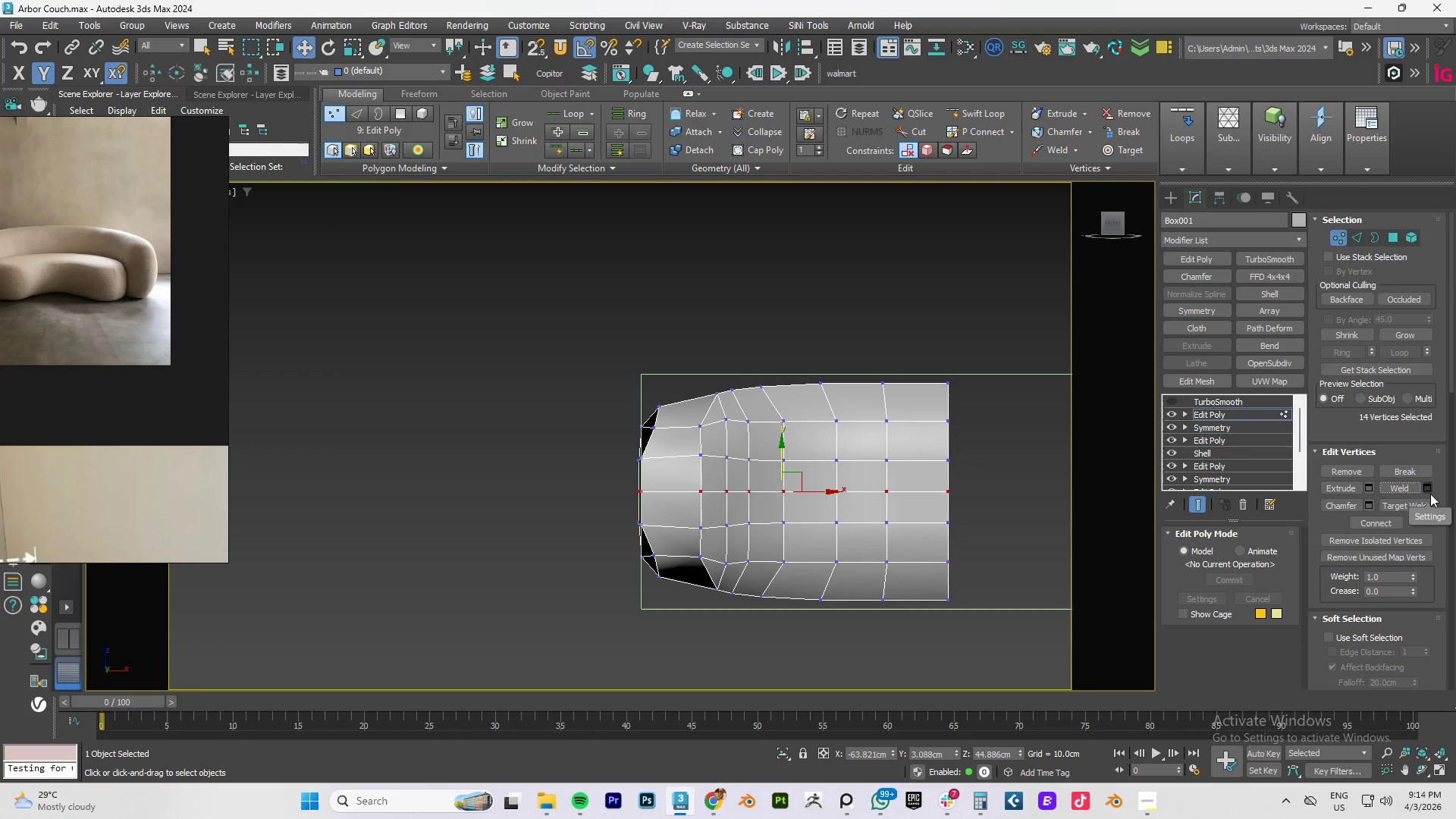 
left_click([1426, 490])
 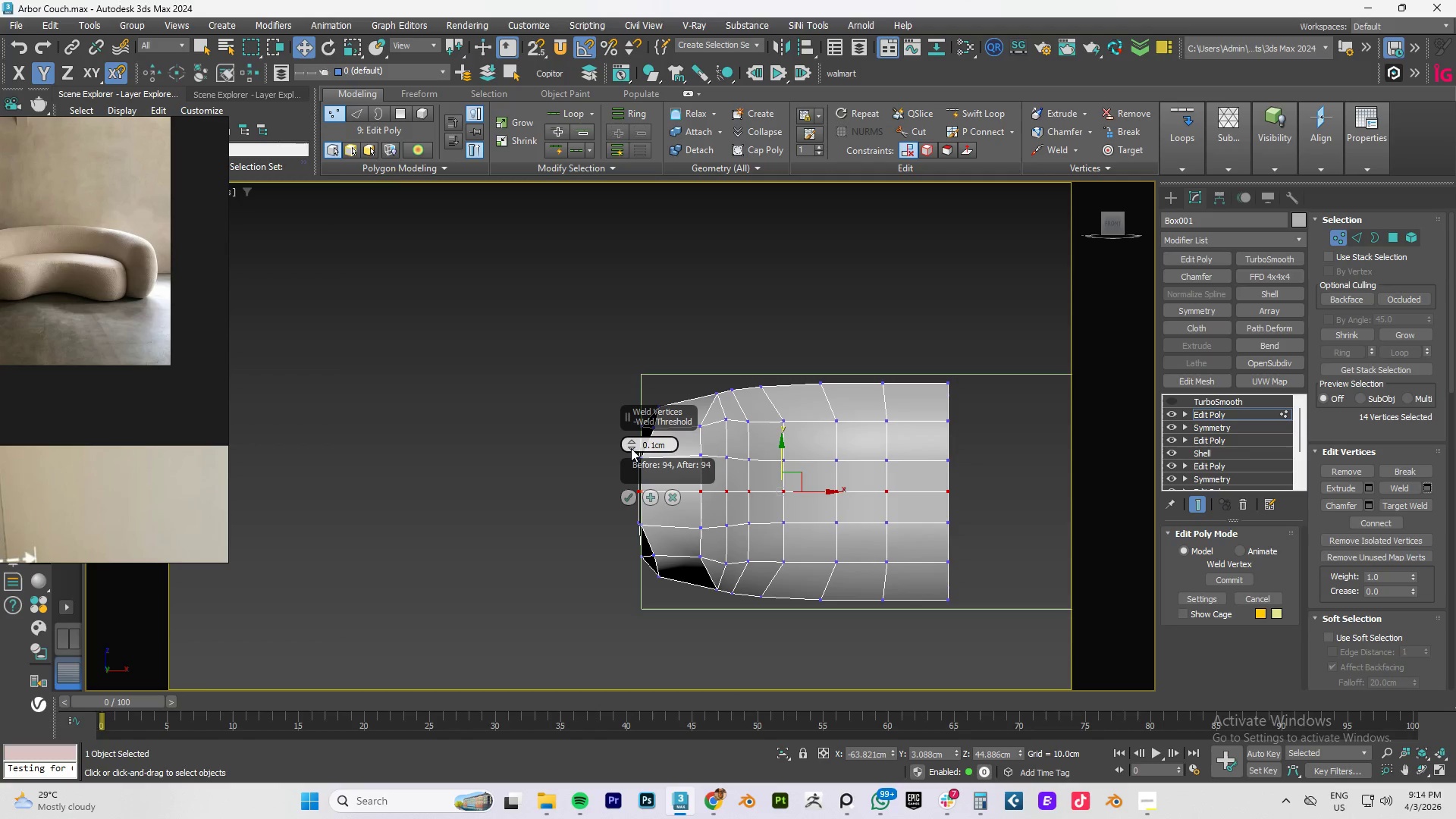 
left_click_drag(start_coordinate=[631, 444], to_coordinate=[636, 401])
 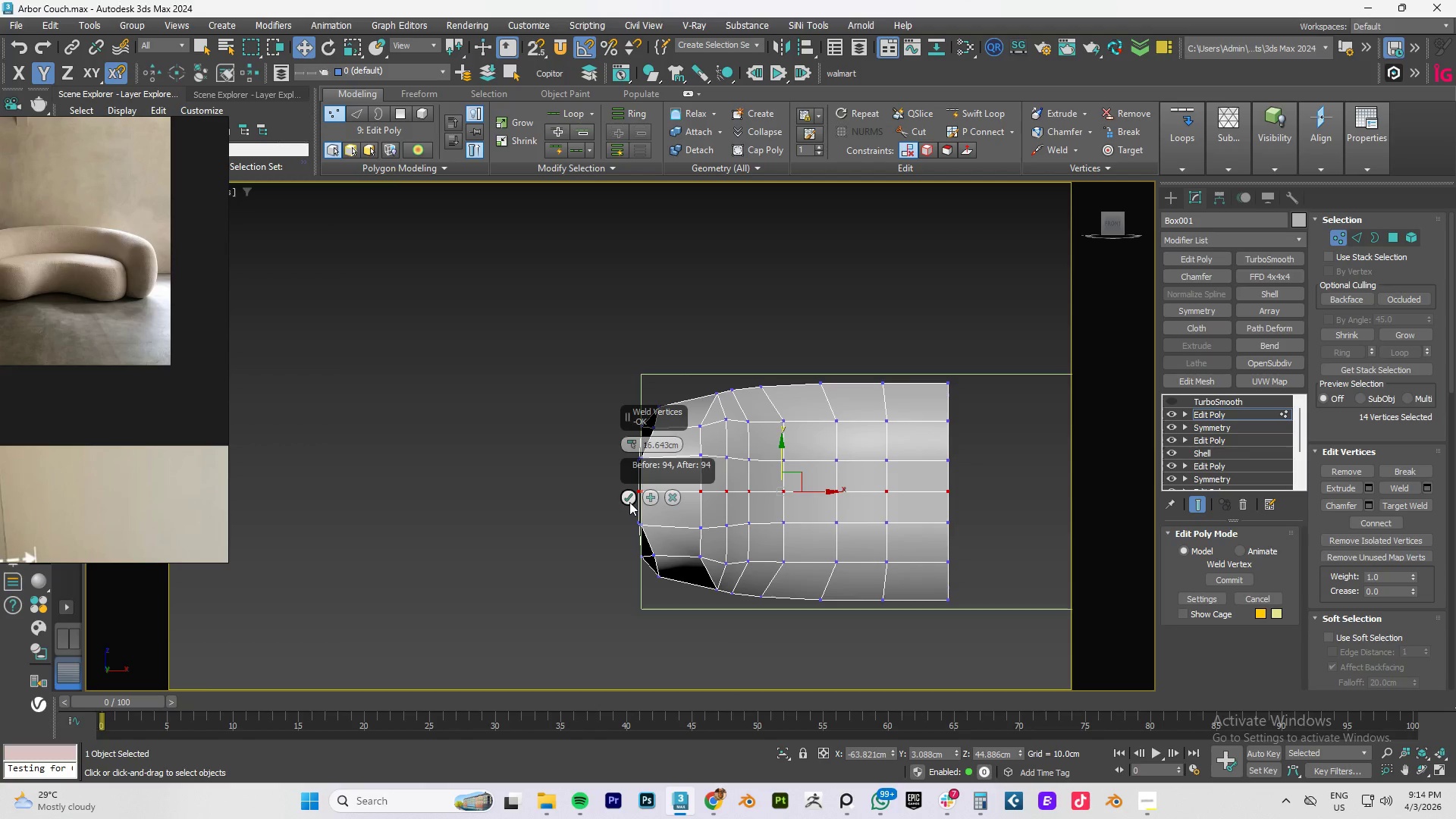 
left_click([629, 499])
 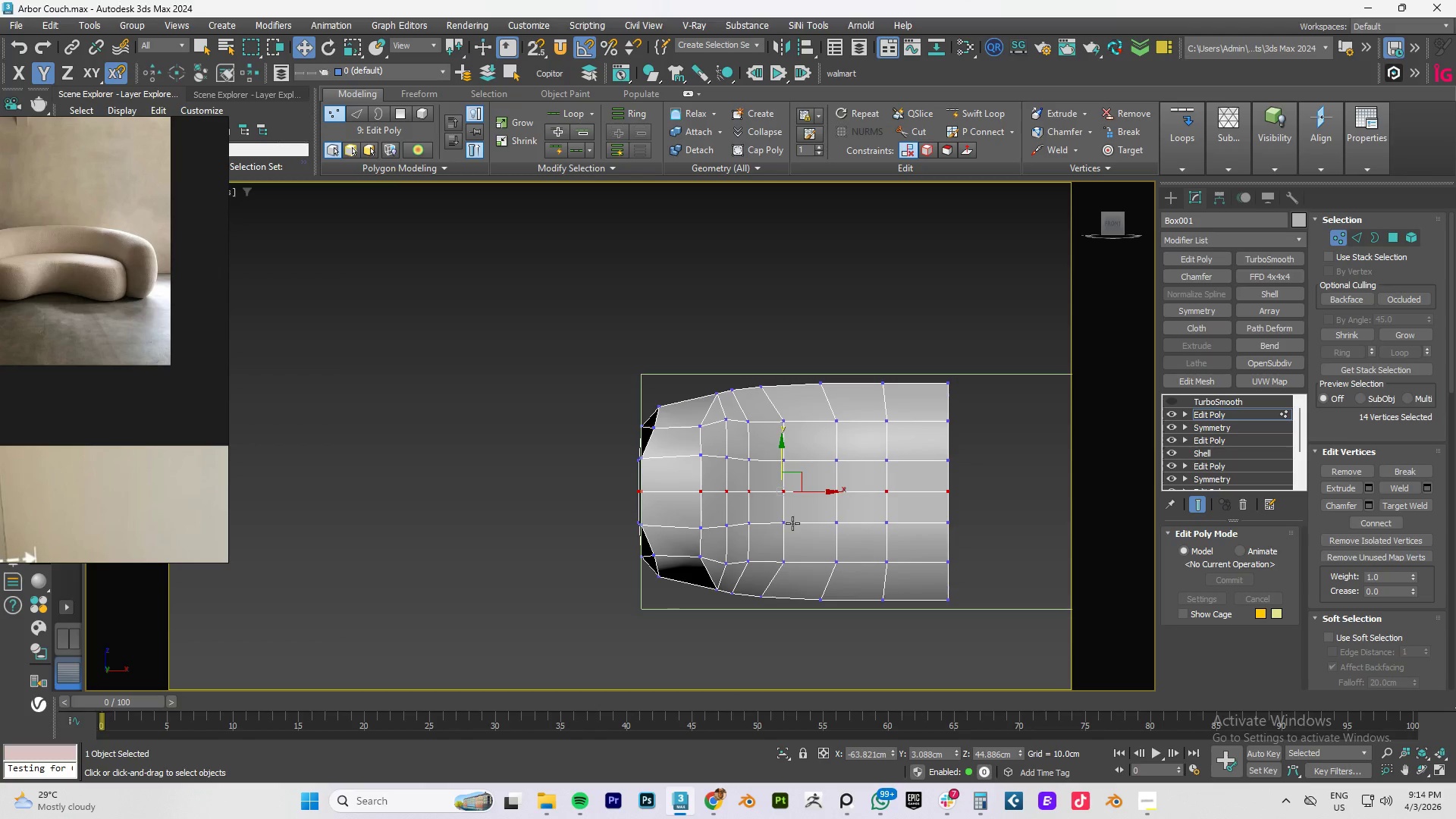 
hold_key(key=AltLeft, duration=1.5)
 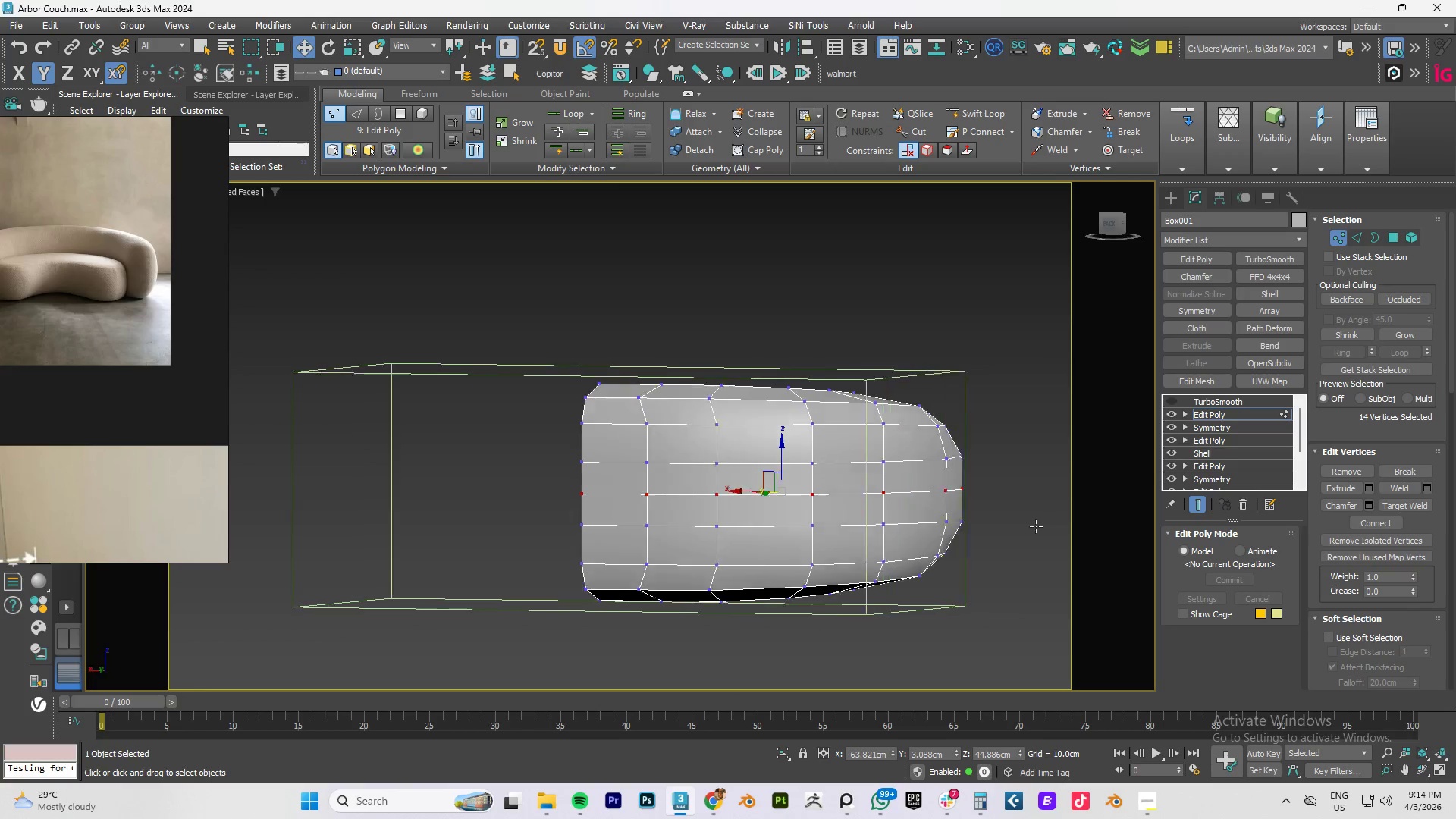 
hold_key(key=AltLeft, duration=1.52)
 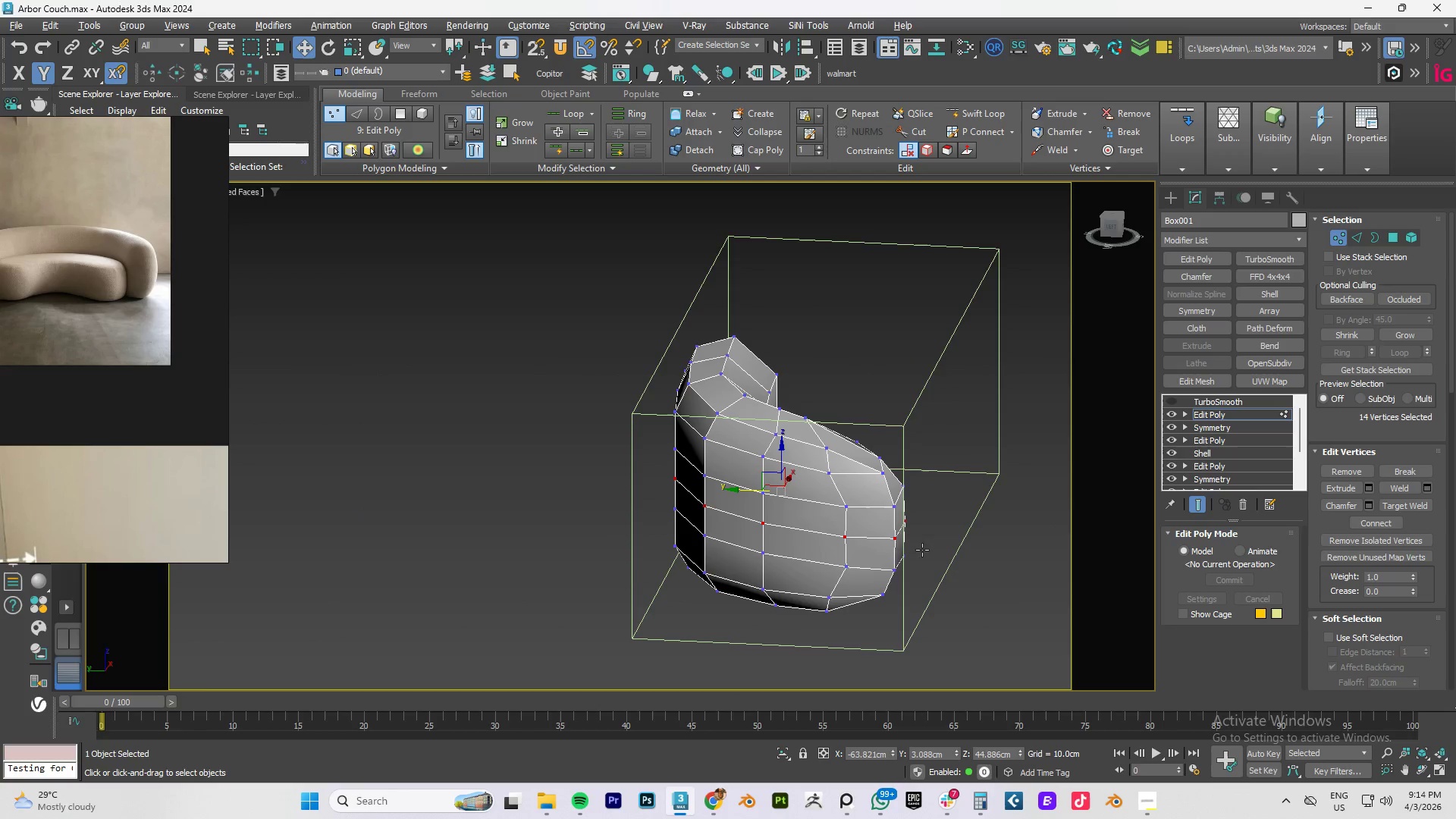 
key(Alt+AltLeft)
 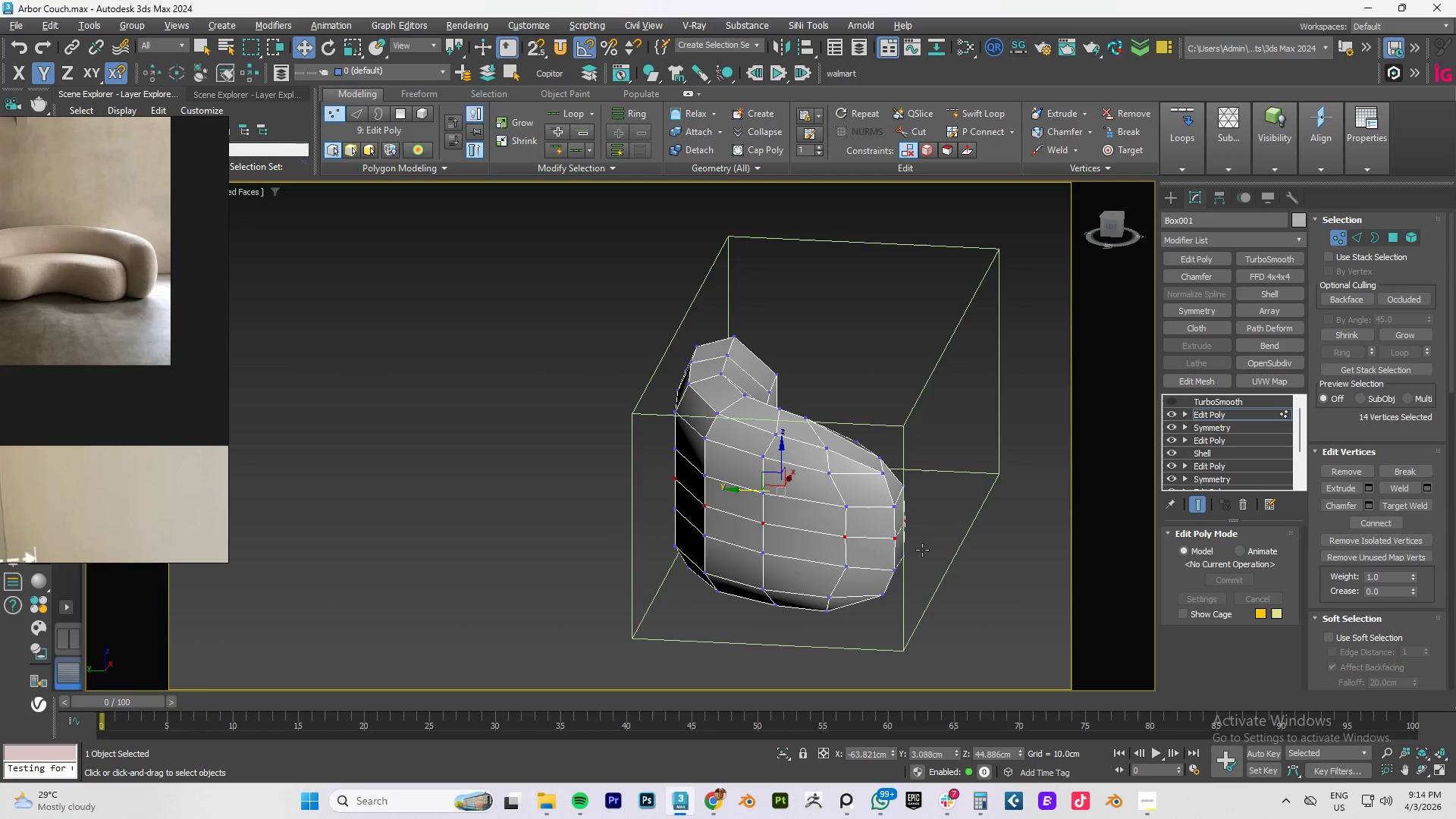 
key(Alt+AltLeft)
 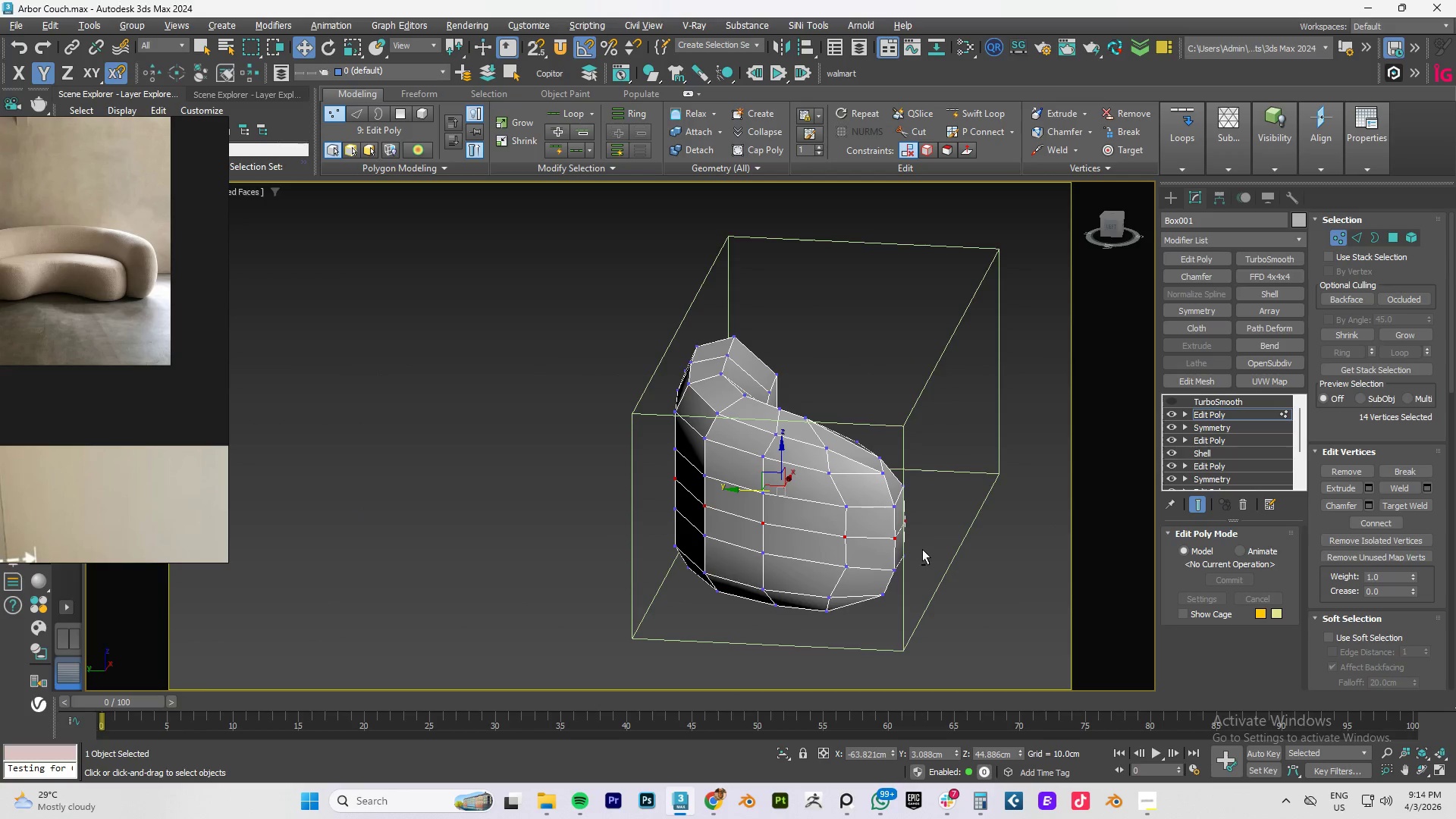 
key(Alt+AltLeft)
 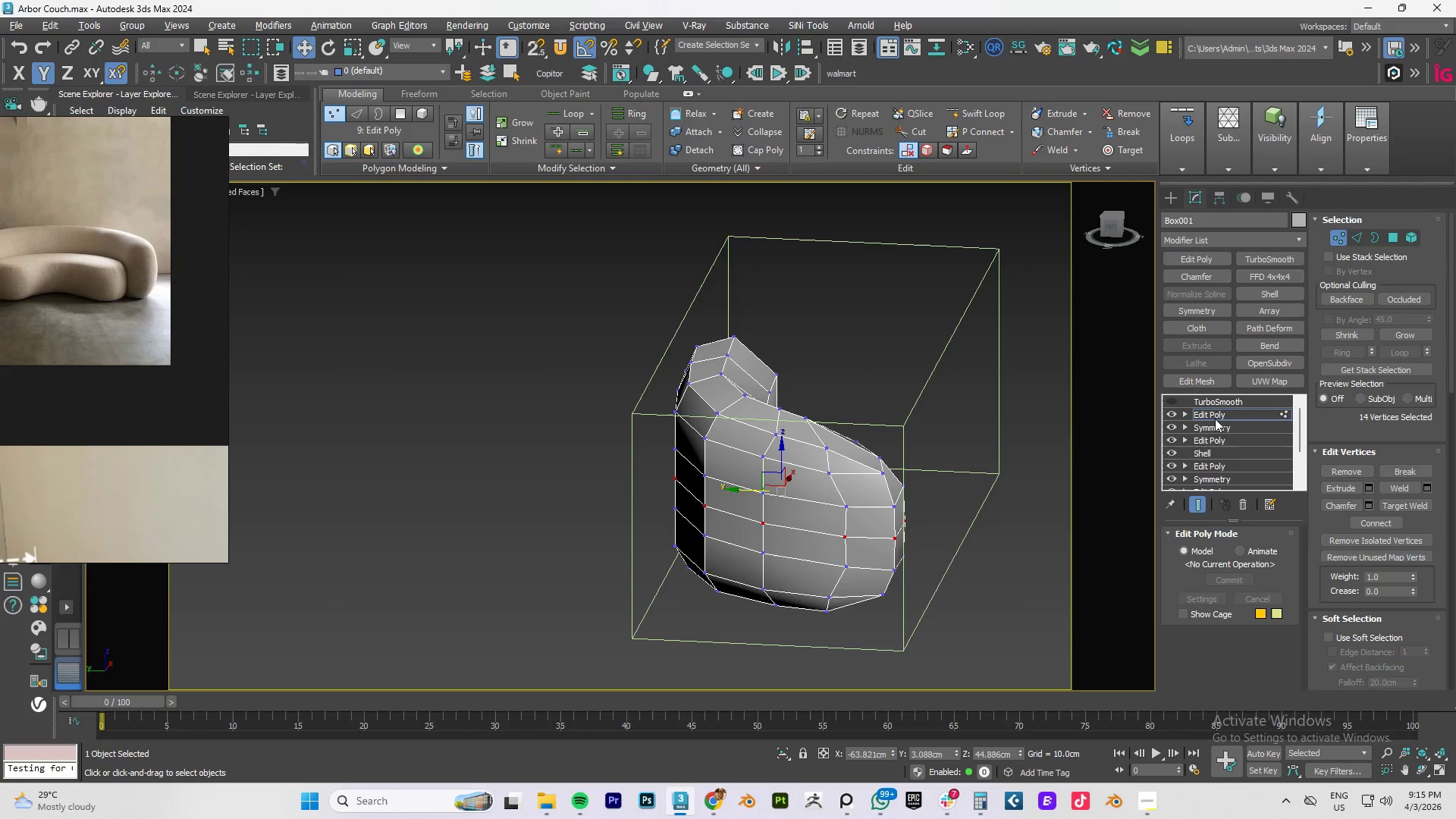 
left_click([1216, 412])
 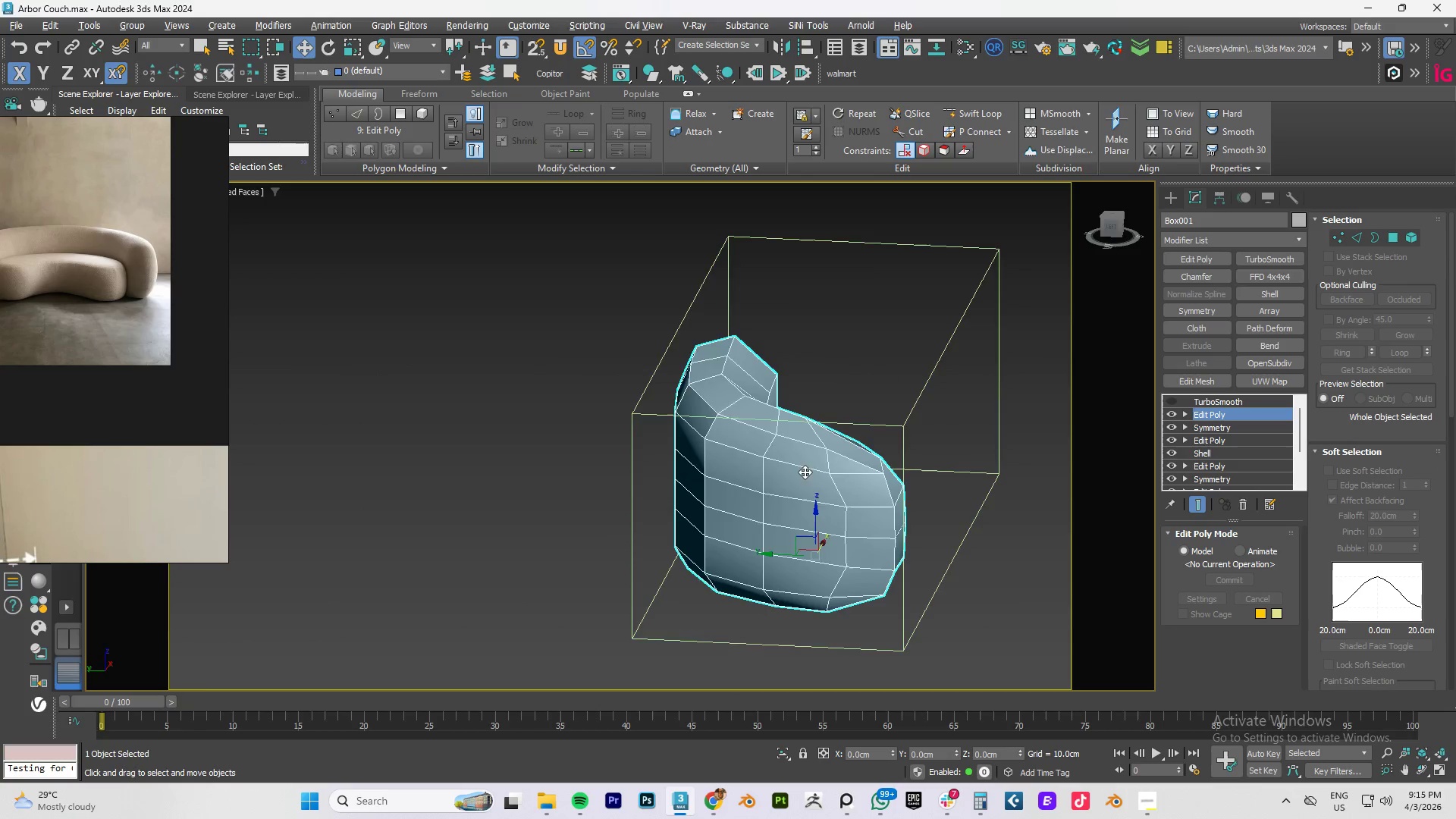 
hold_key(key=AltLeft, duration=1.5)
 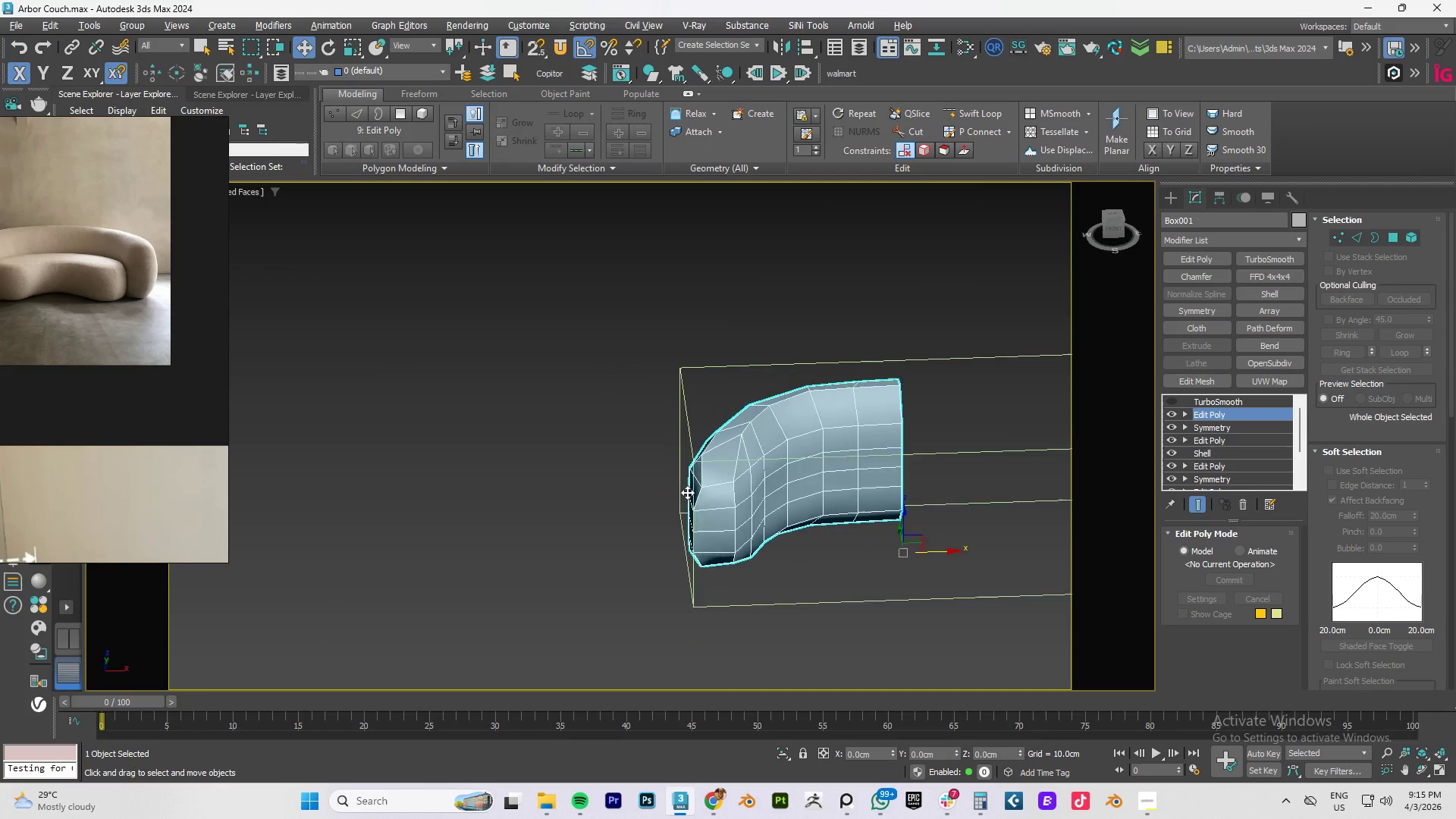 
scroll: coordinate [803, 472], scroll_direction: down, amount: 1.0
 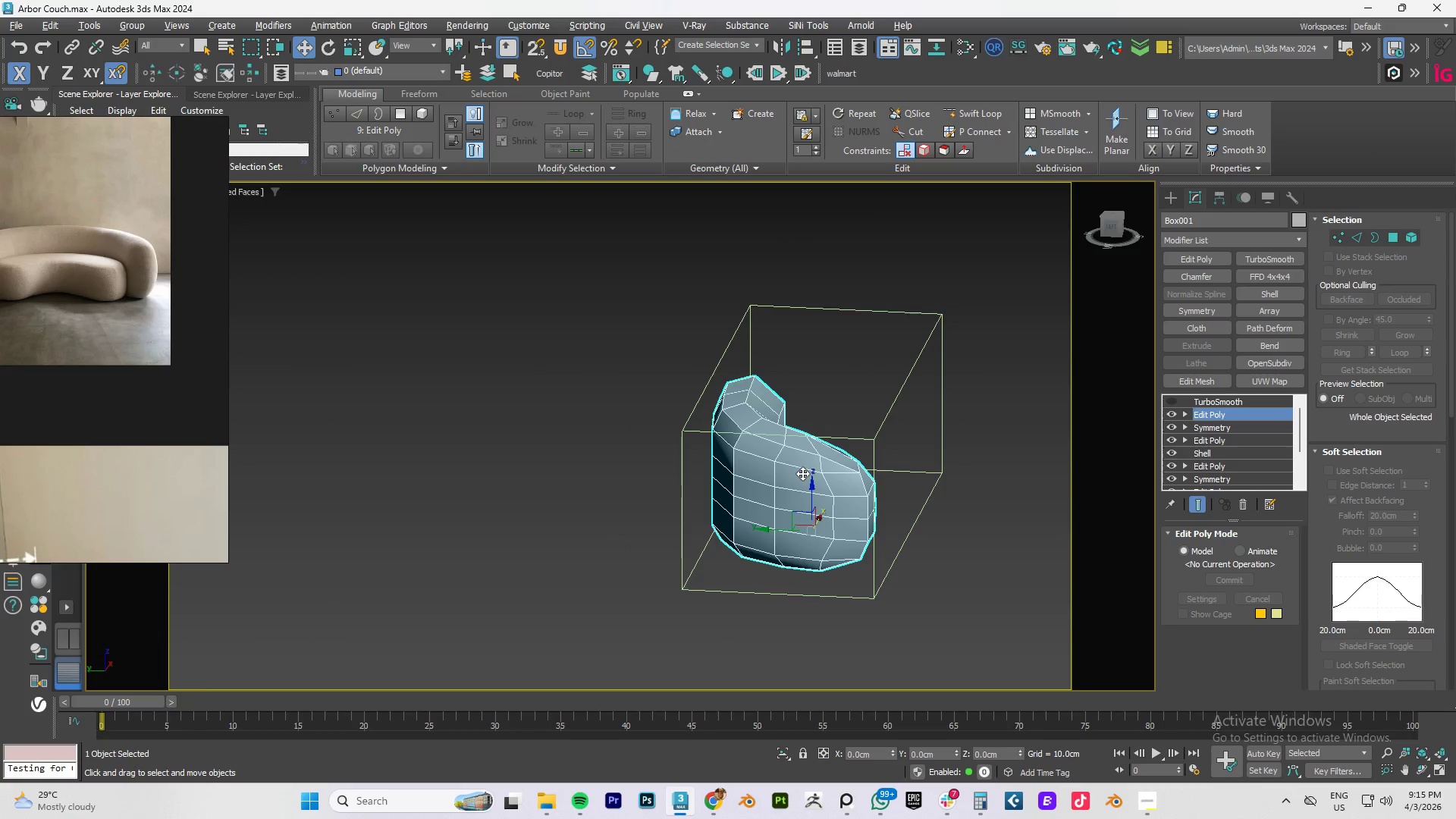 
hold_key(key=AltLeft, duration=0.69)
 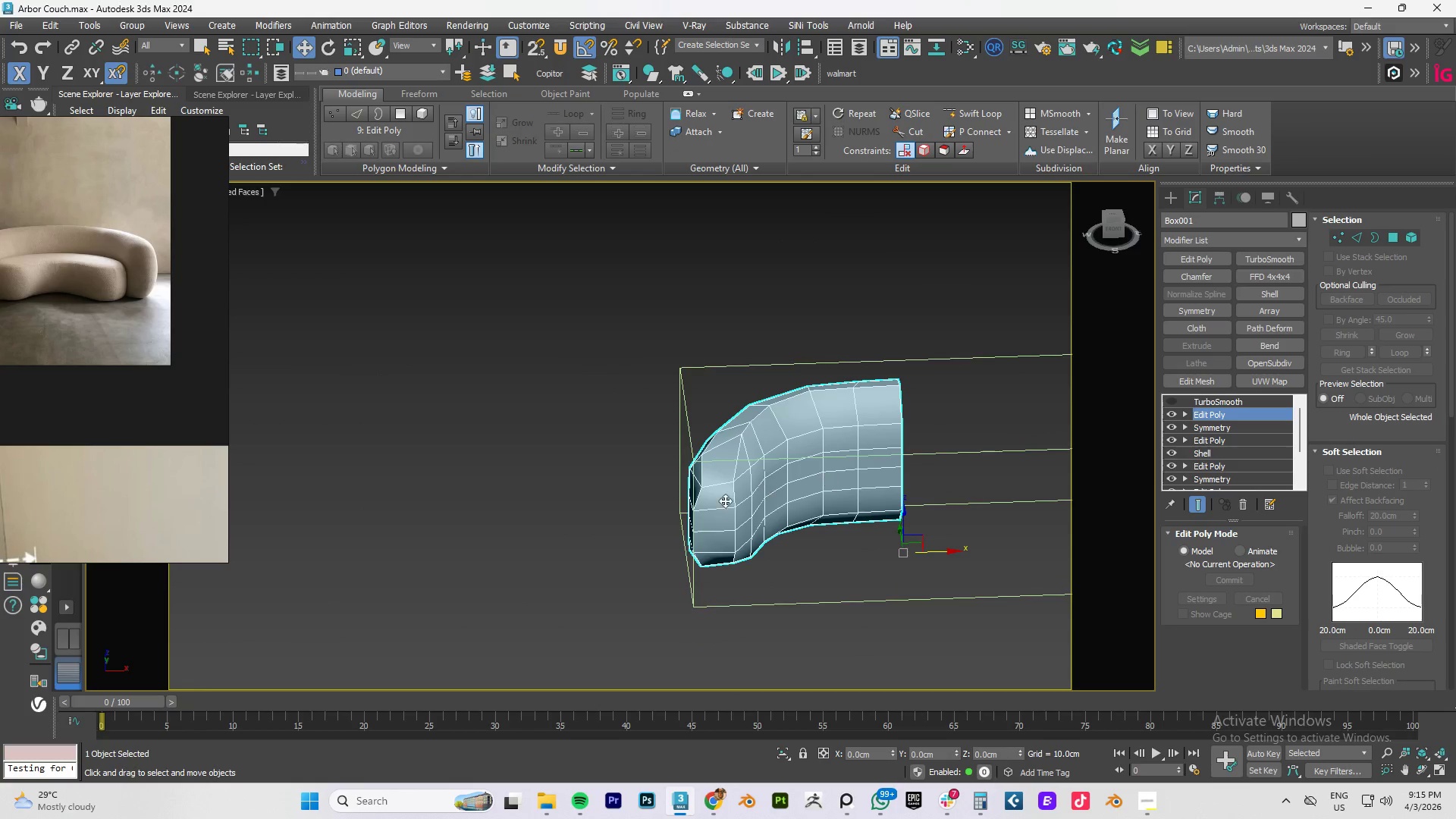 
scroll: coordinate [686, 511], scroll_direction: up, amount: 2.0
 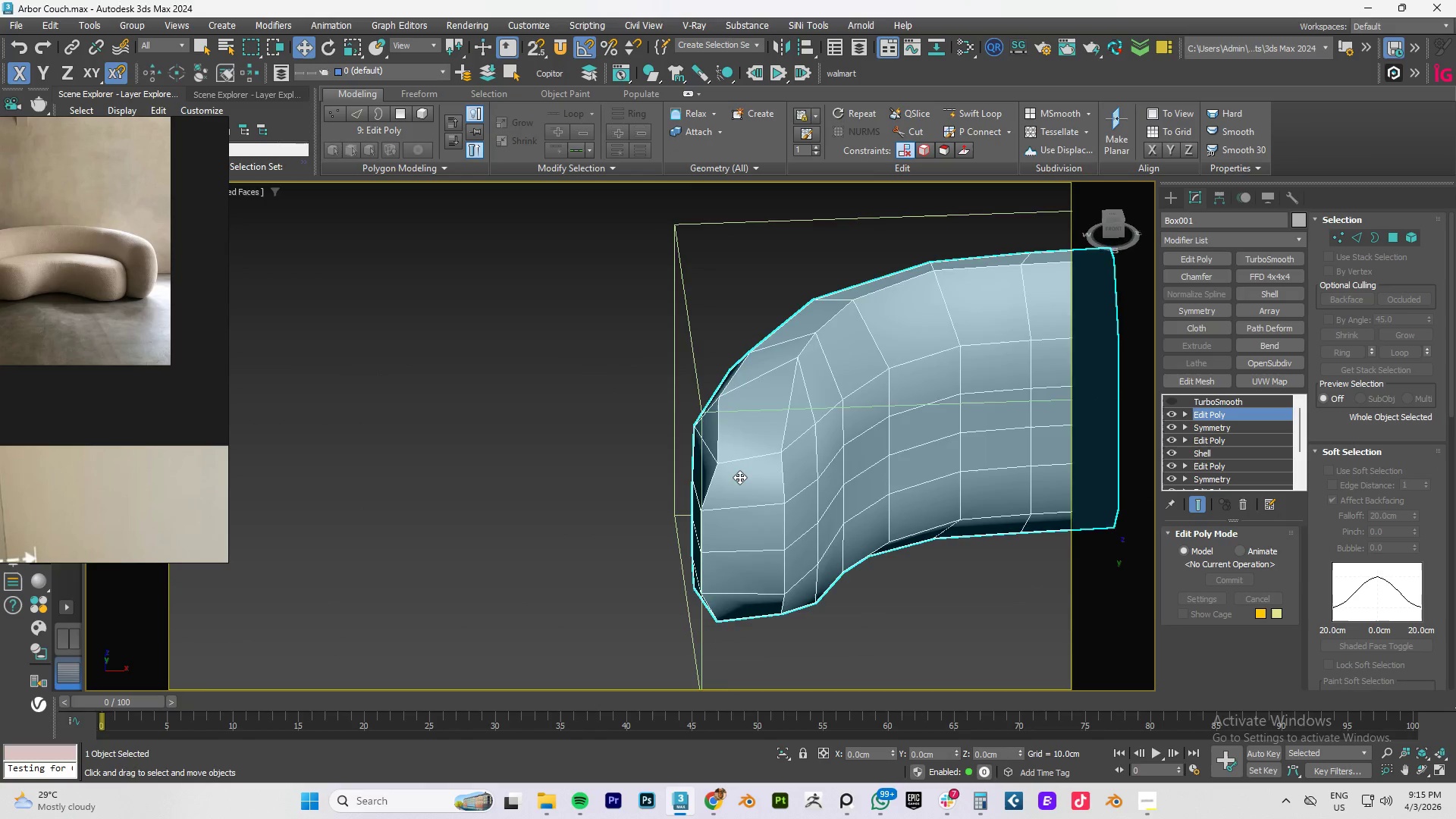 
hold_key(key=AltLeft, duration=0.61)
 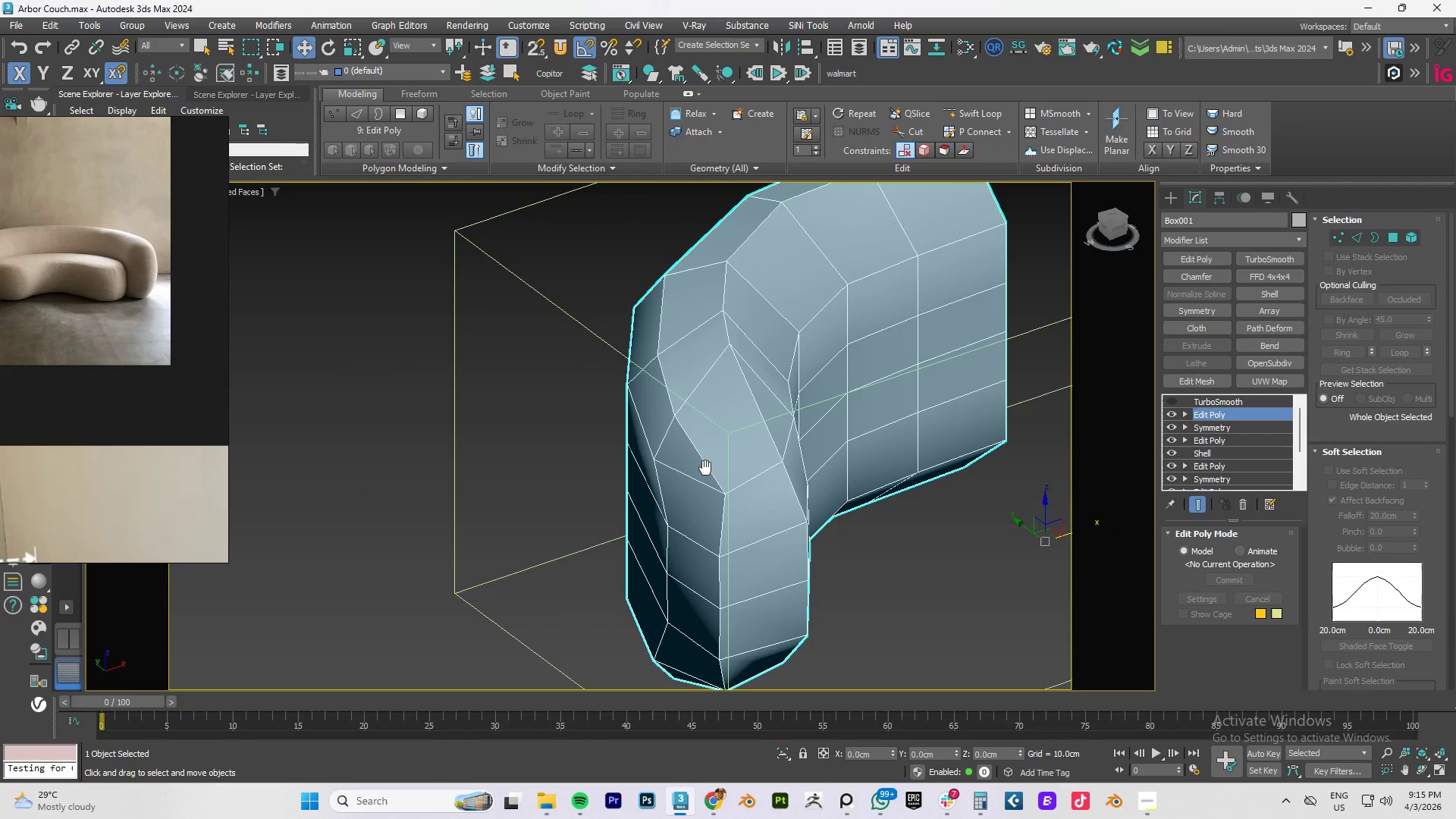 
scroll: coordinate [739, 477], scroll_direction: up, amount: 1.0
 